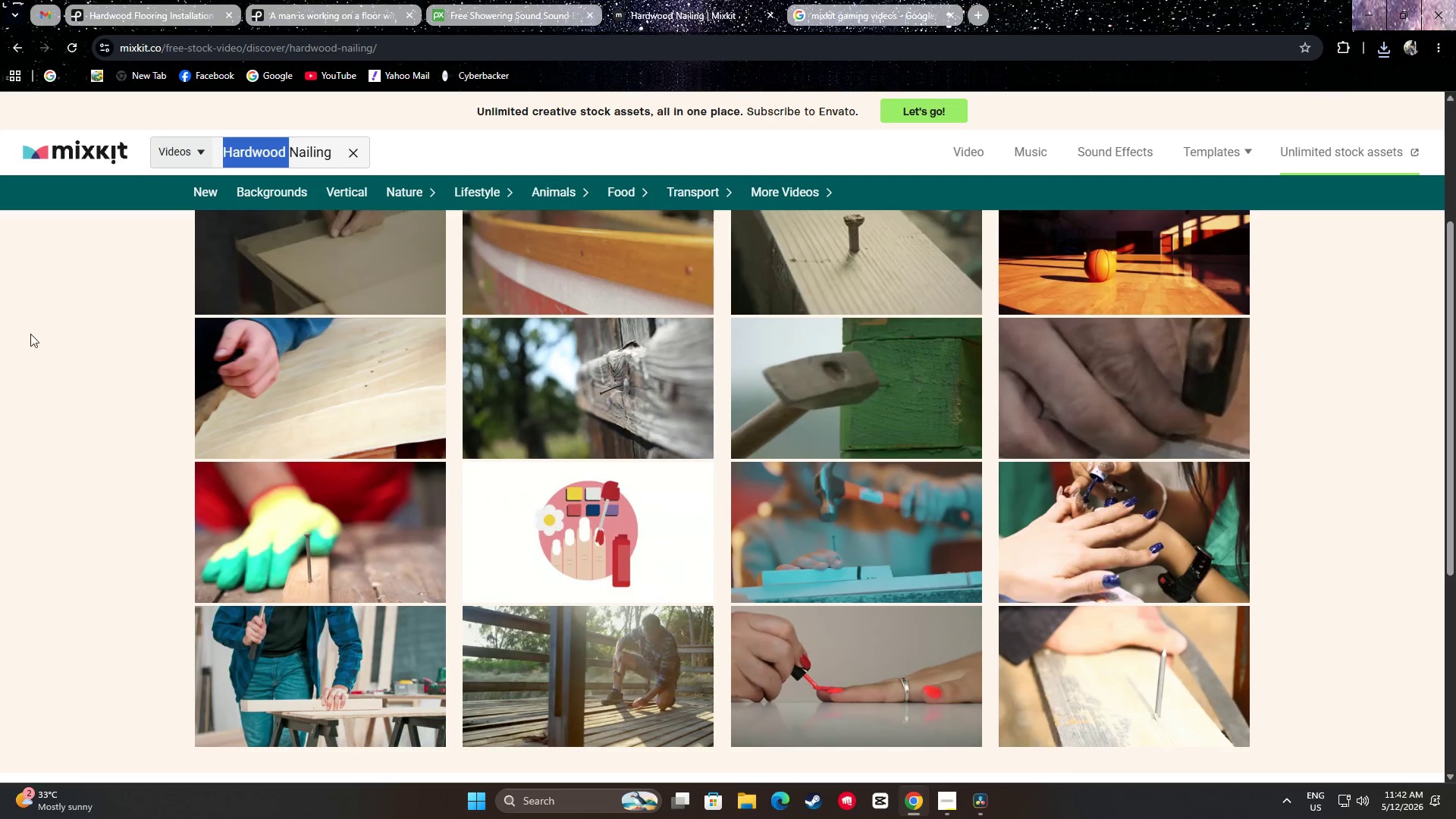 
scroll: coordinate [42, 346], scroll_direction: up, amount: 4.0
 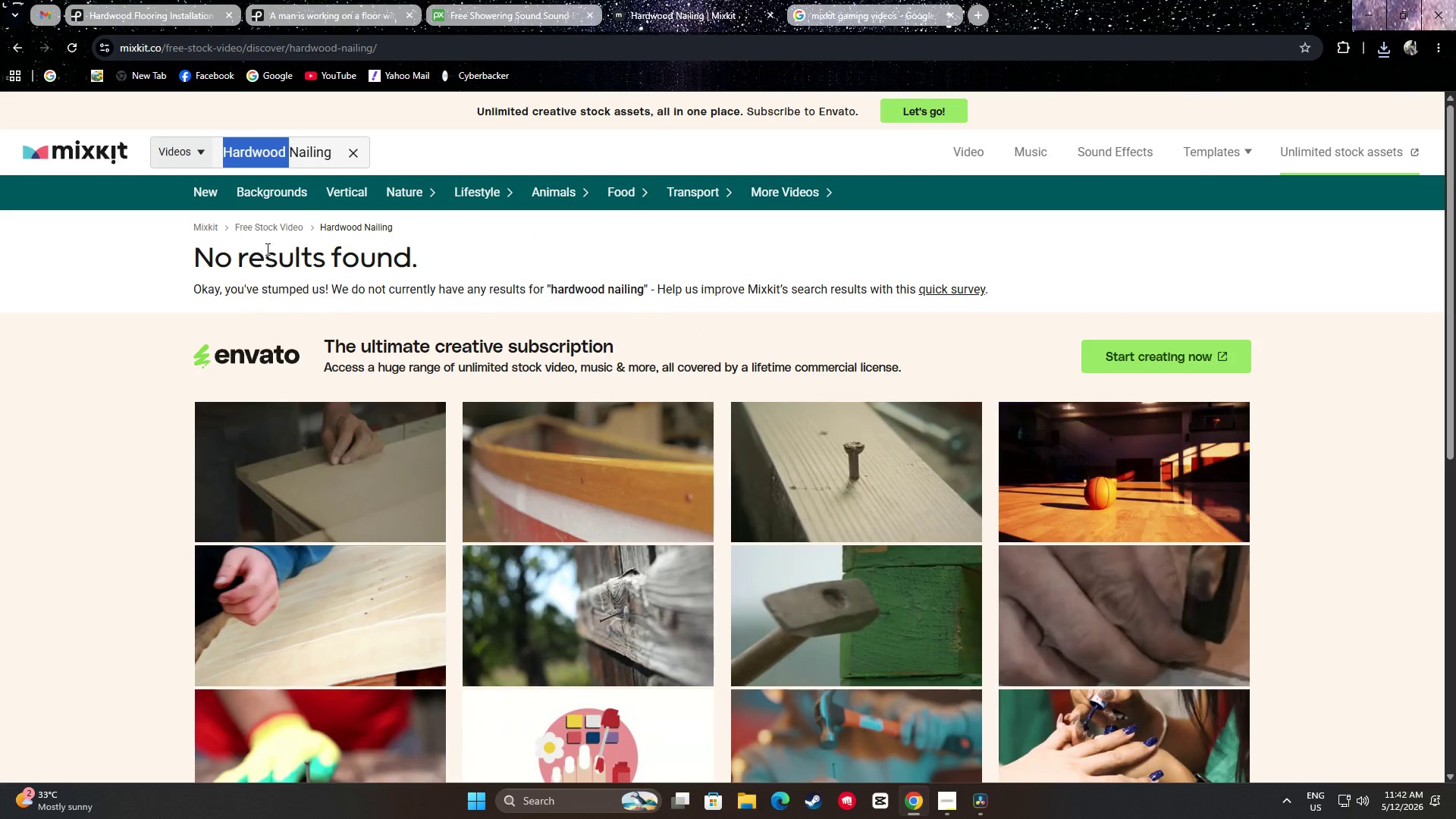 
key(Backspace)
 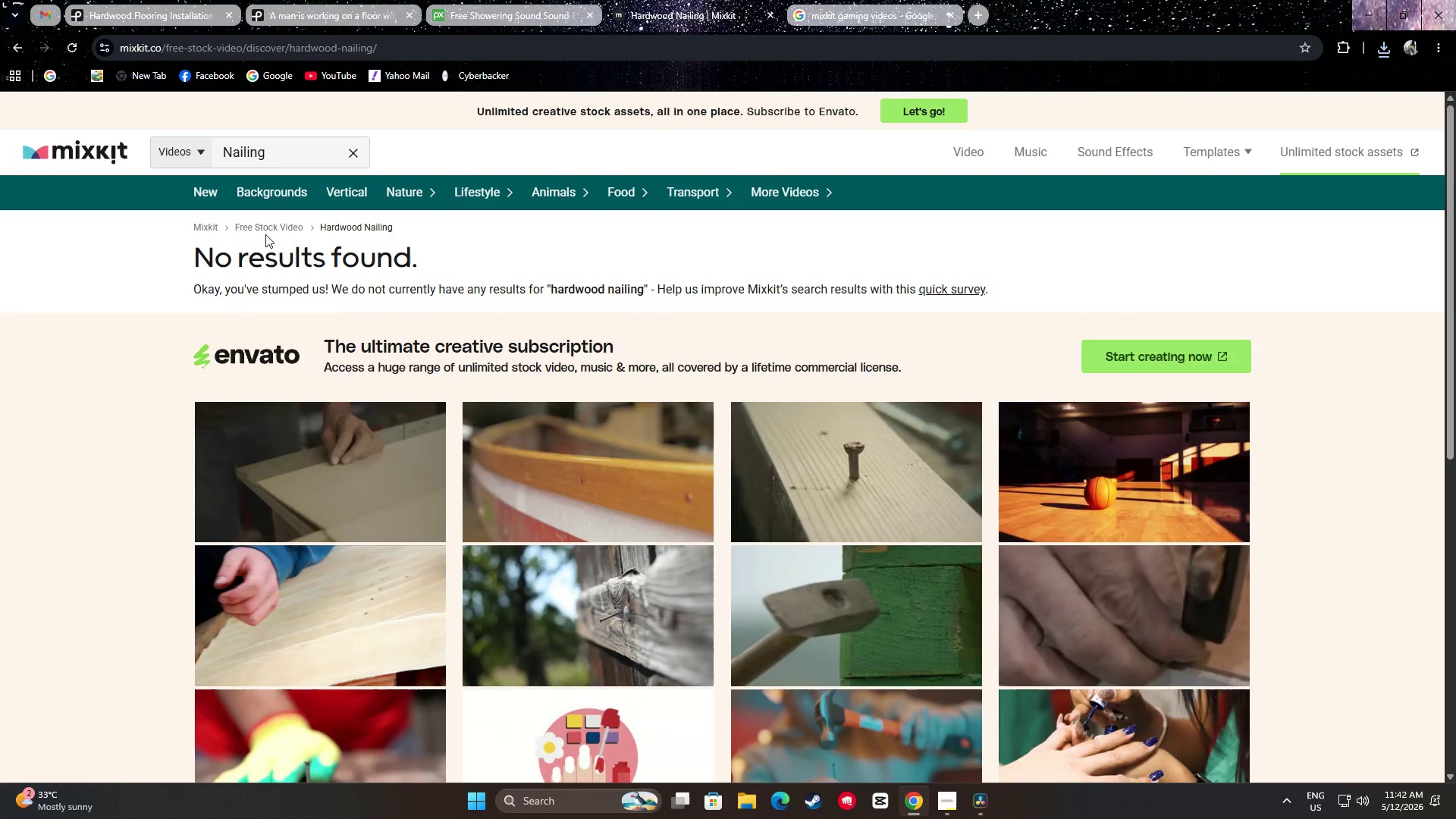 
key(Enter)
 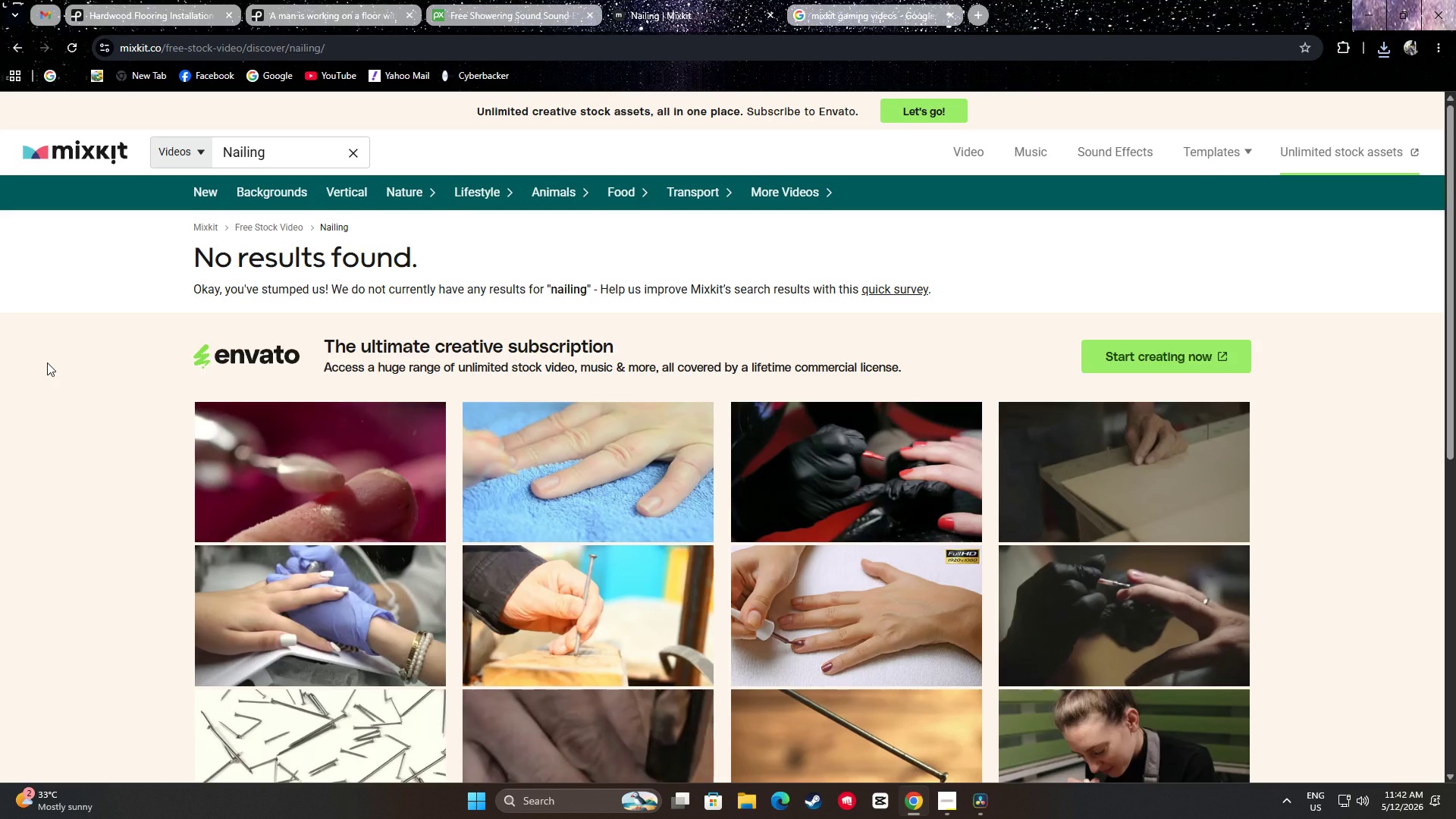 
wait(5.72)
 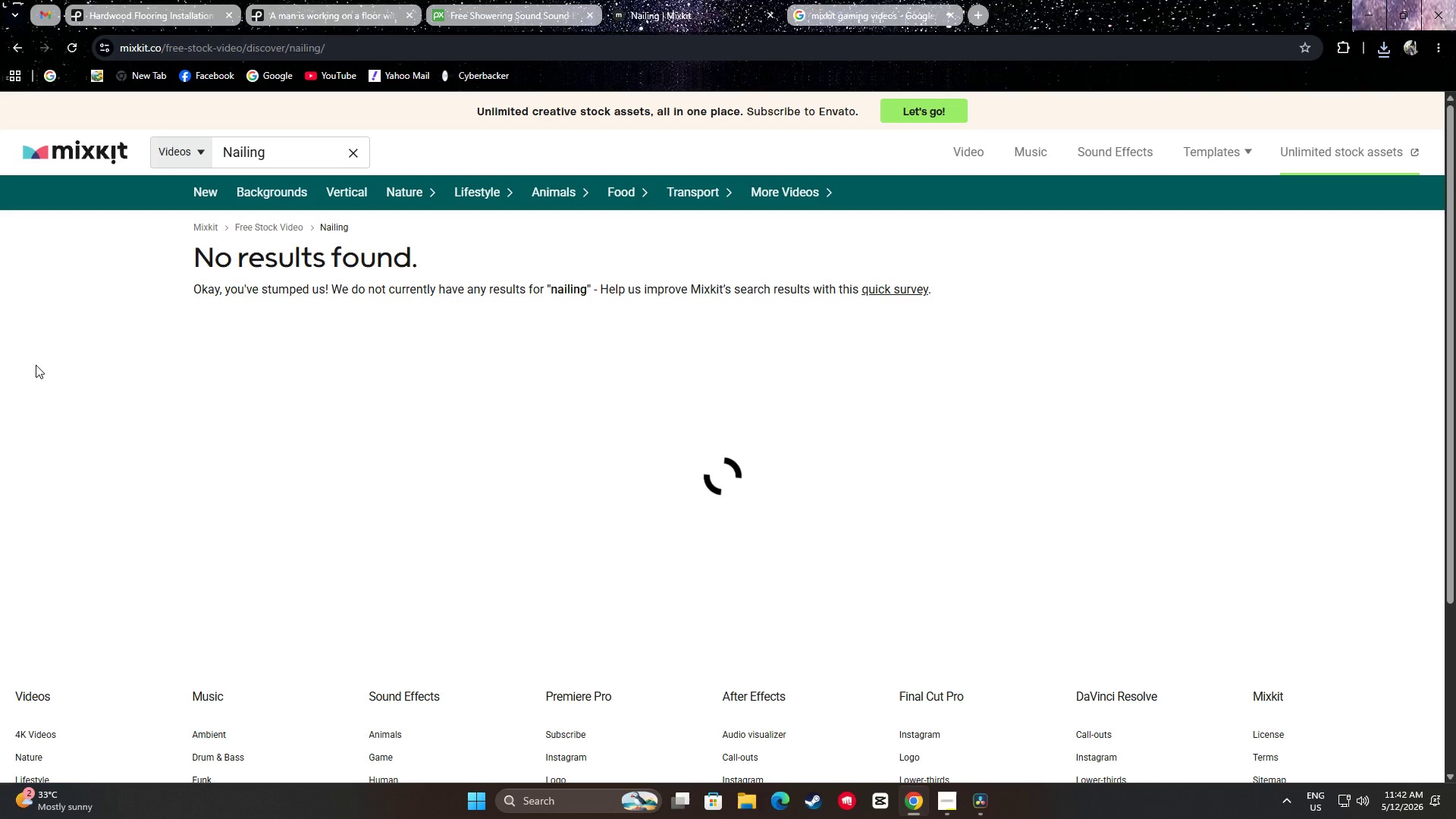 
left_click_drag(start_coordinate=[194, 149], to_coordinate=[80, 353])
 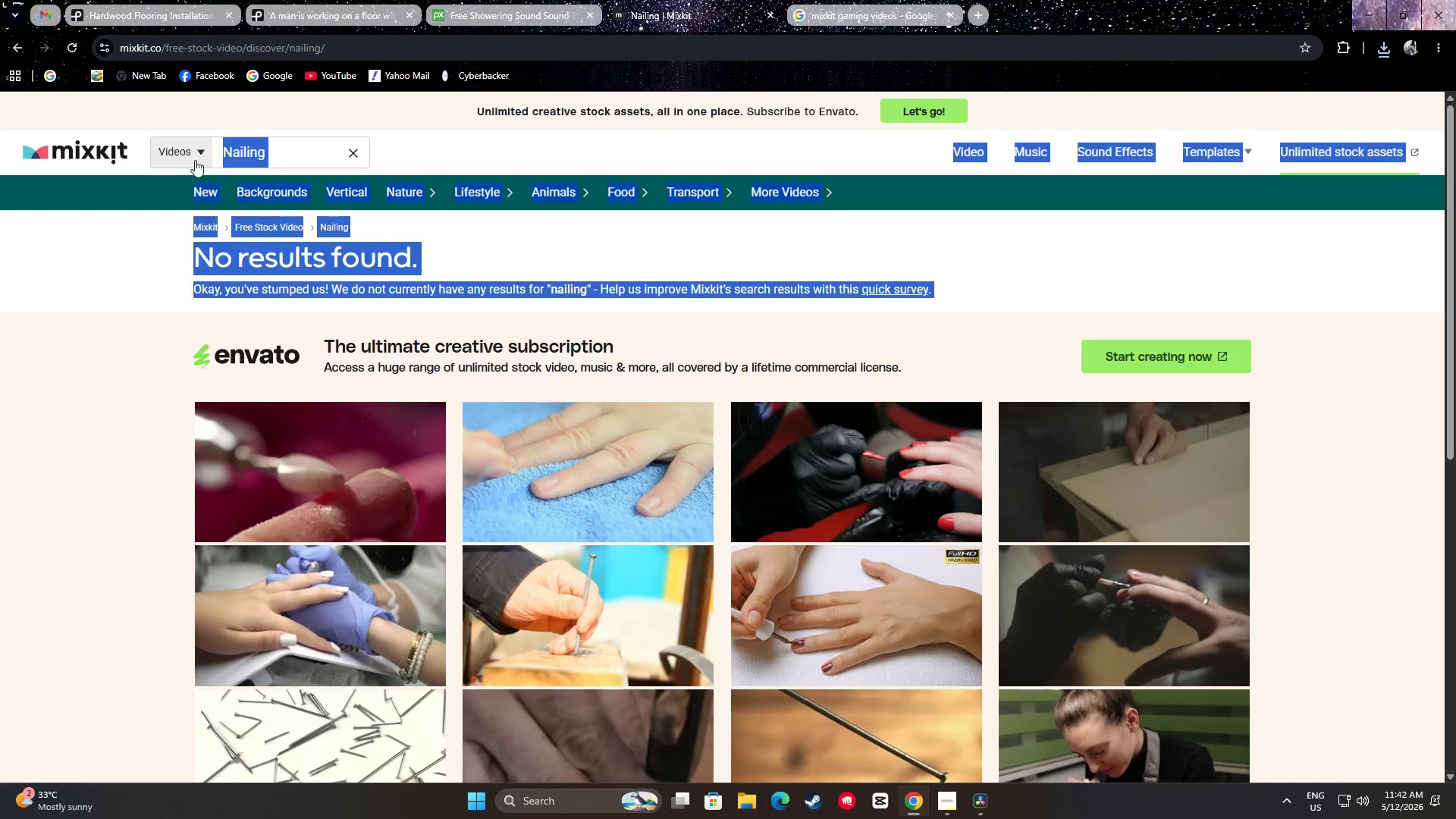 
left_click_drag(start_coordinate=[124, 334], to_coordinate=[128, 322])
 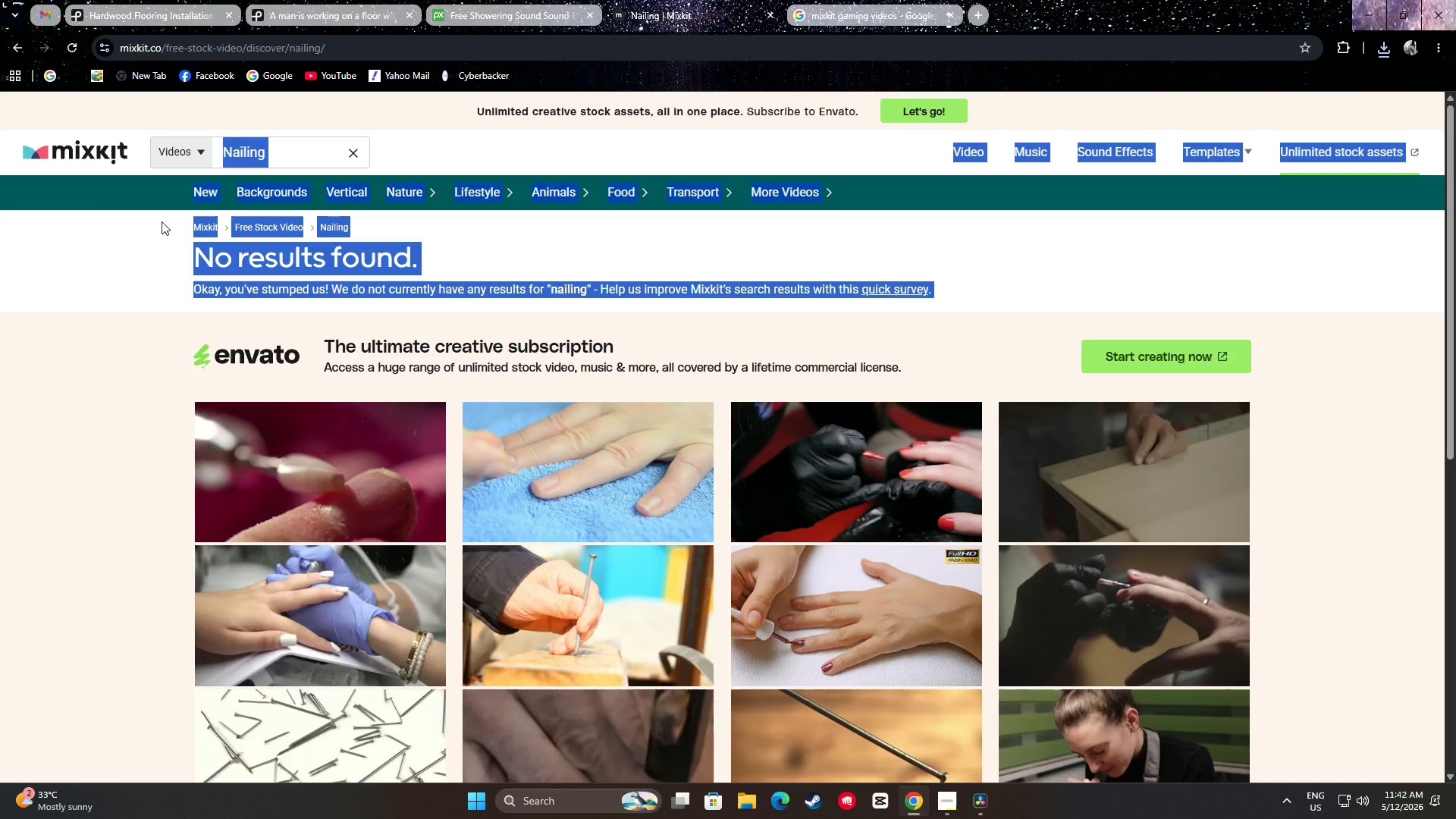 
triple_click([168, 190])
 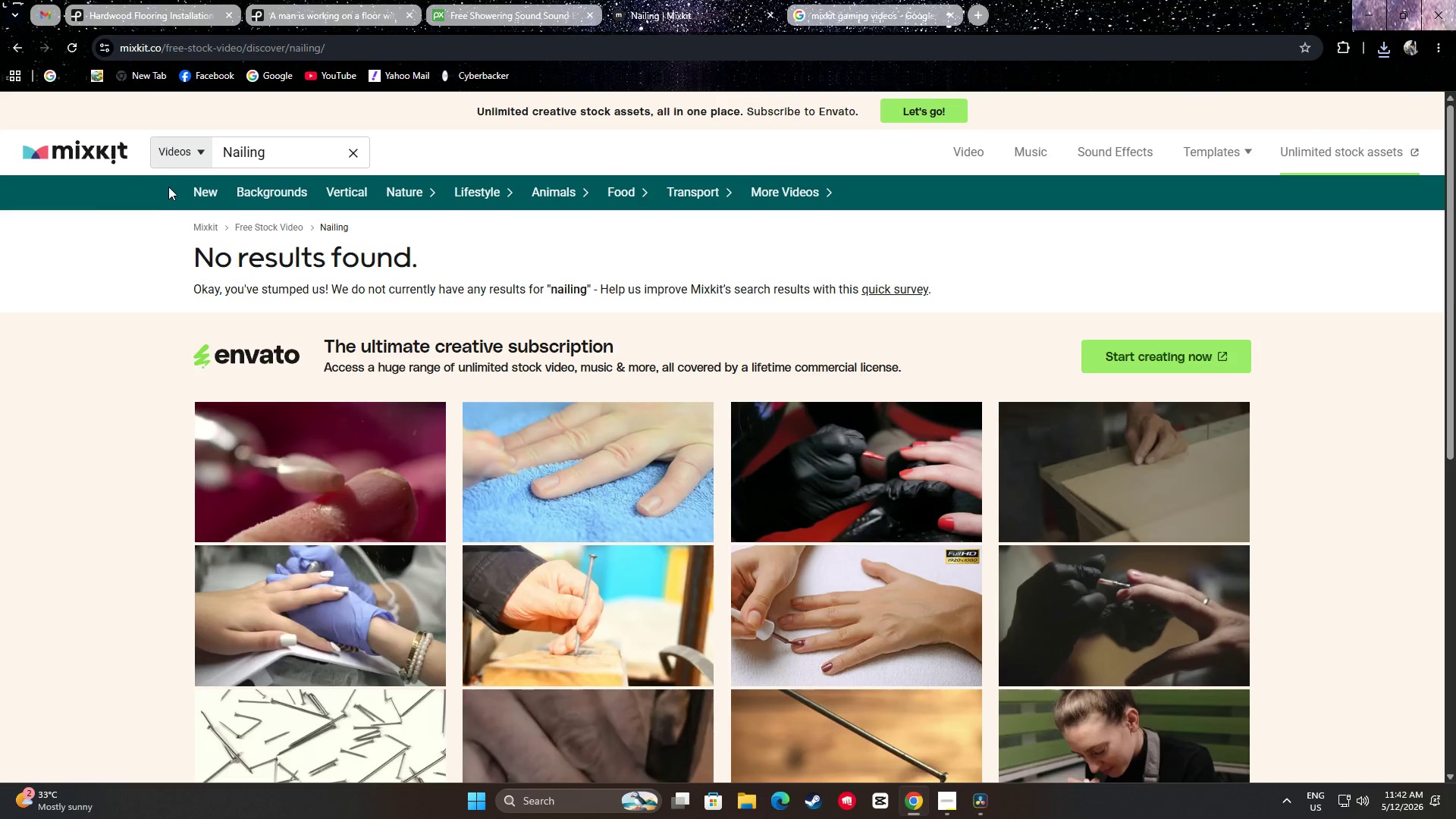 
triple_click([168, 187])
 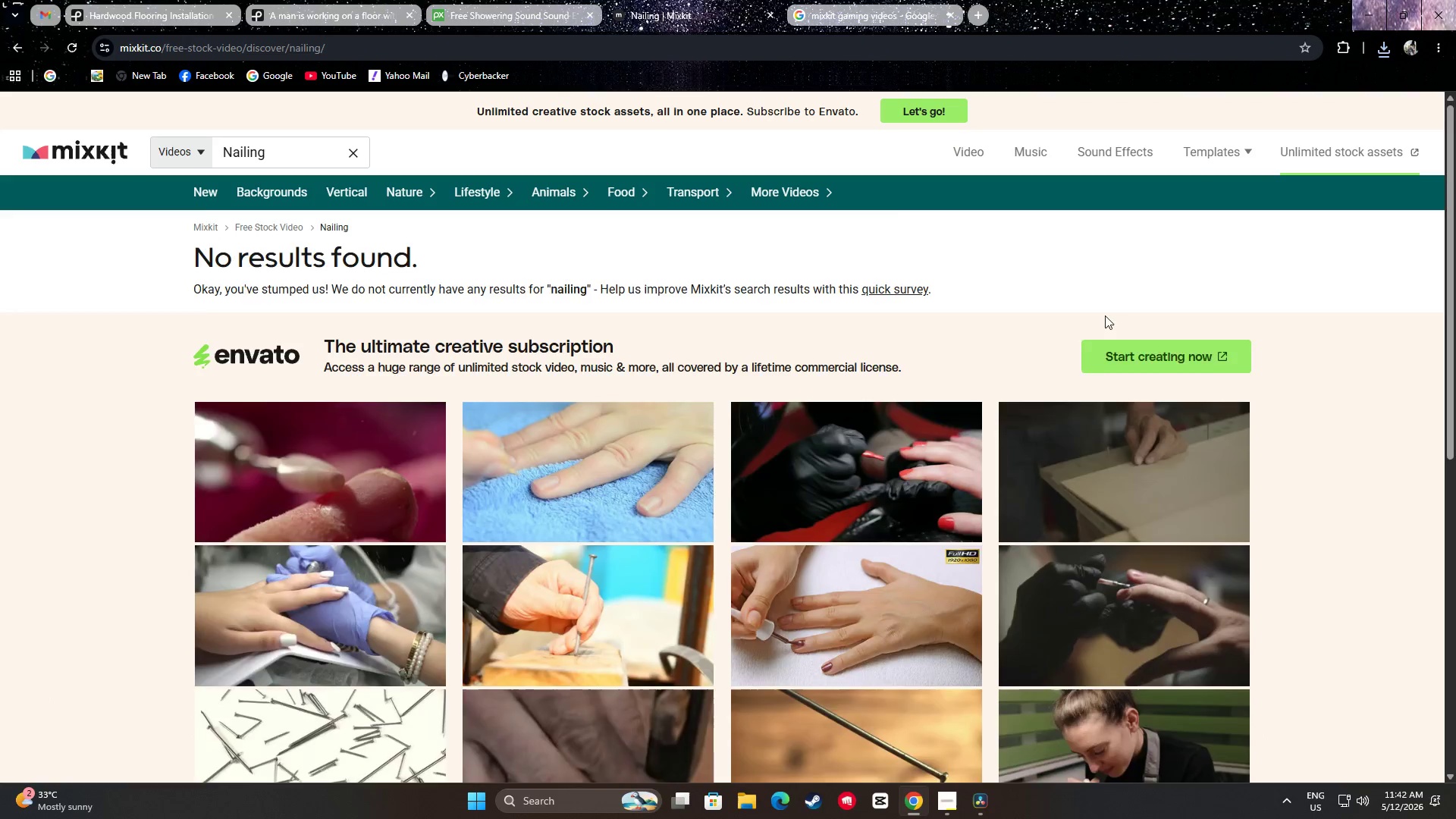 
scroll: coordinate [1261, 332], scroll_direction: down, amount: 6.0
 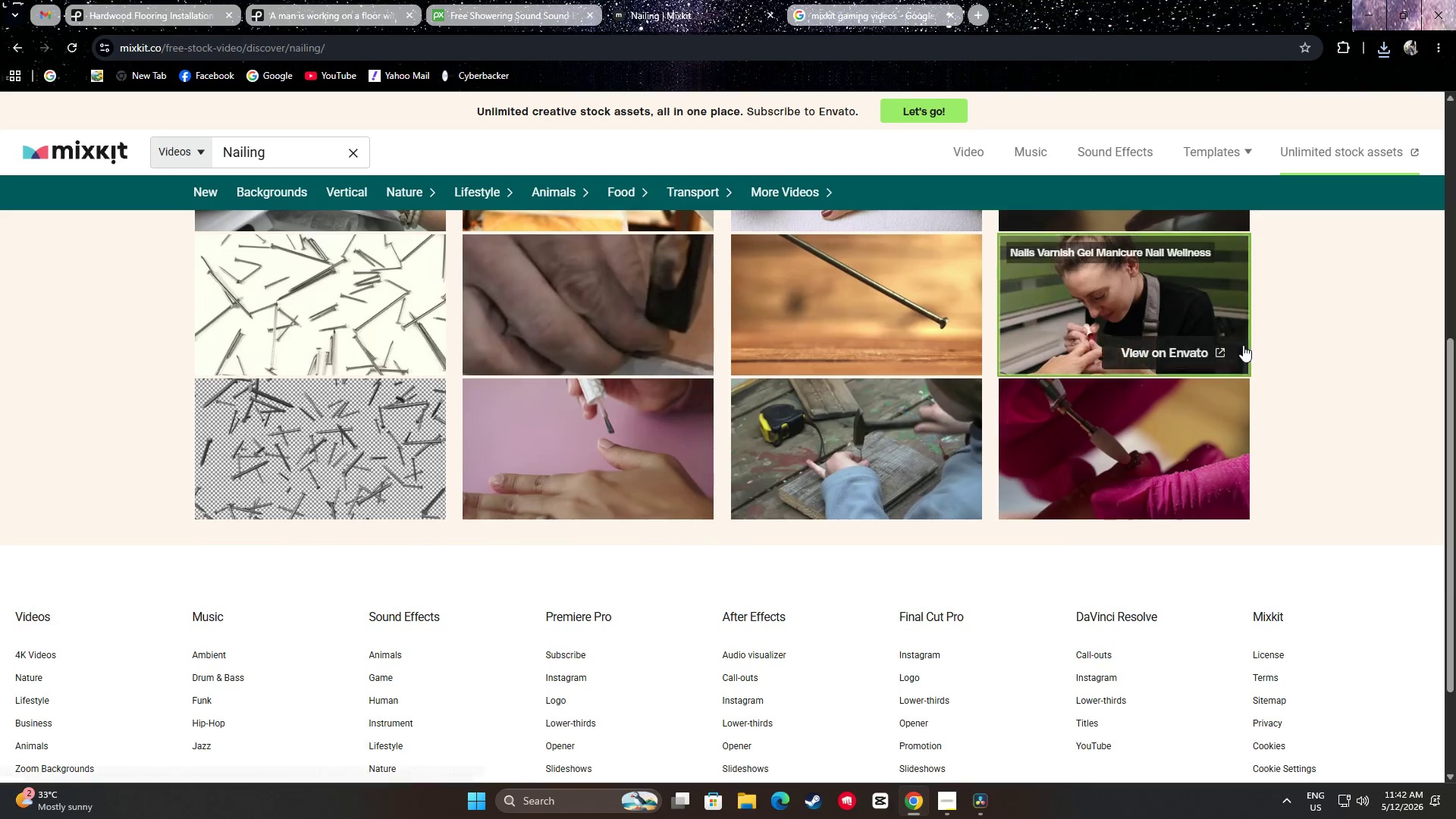 
left_click_drag(start_coordinate=[276, 145], to_coordinate=[229, 145])
 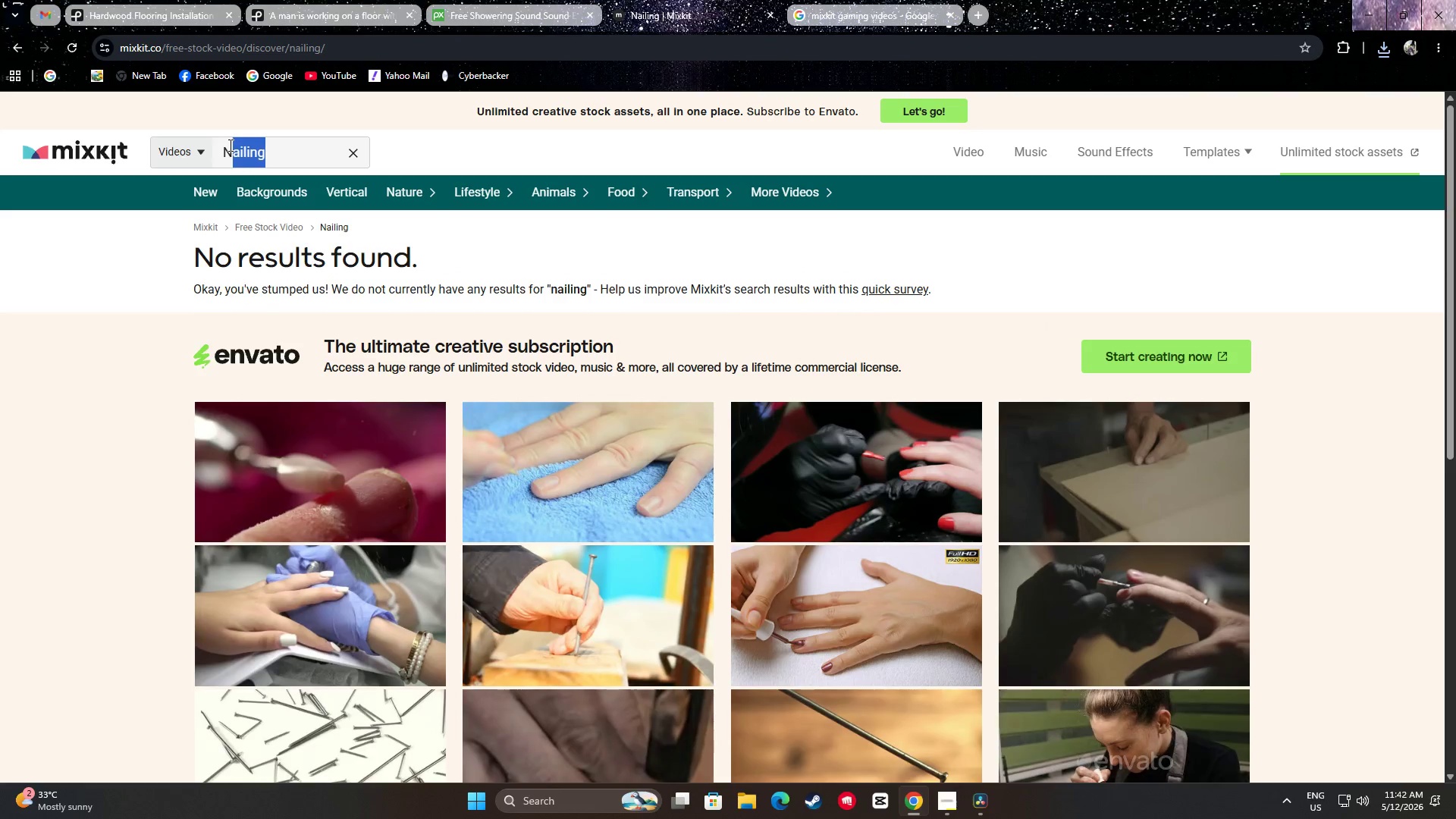 
scroll: coordinate [325, 275], scroll_direction: up, amount: 9.0
 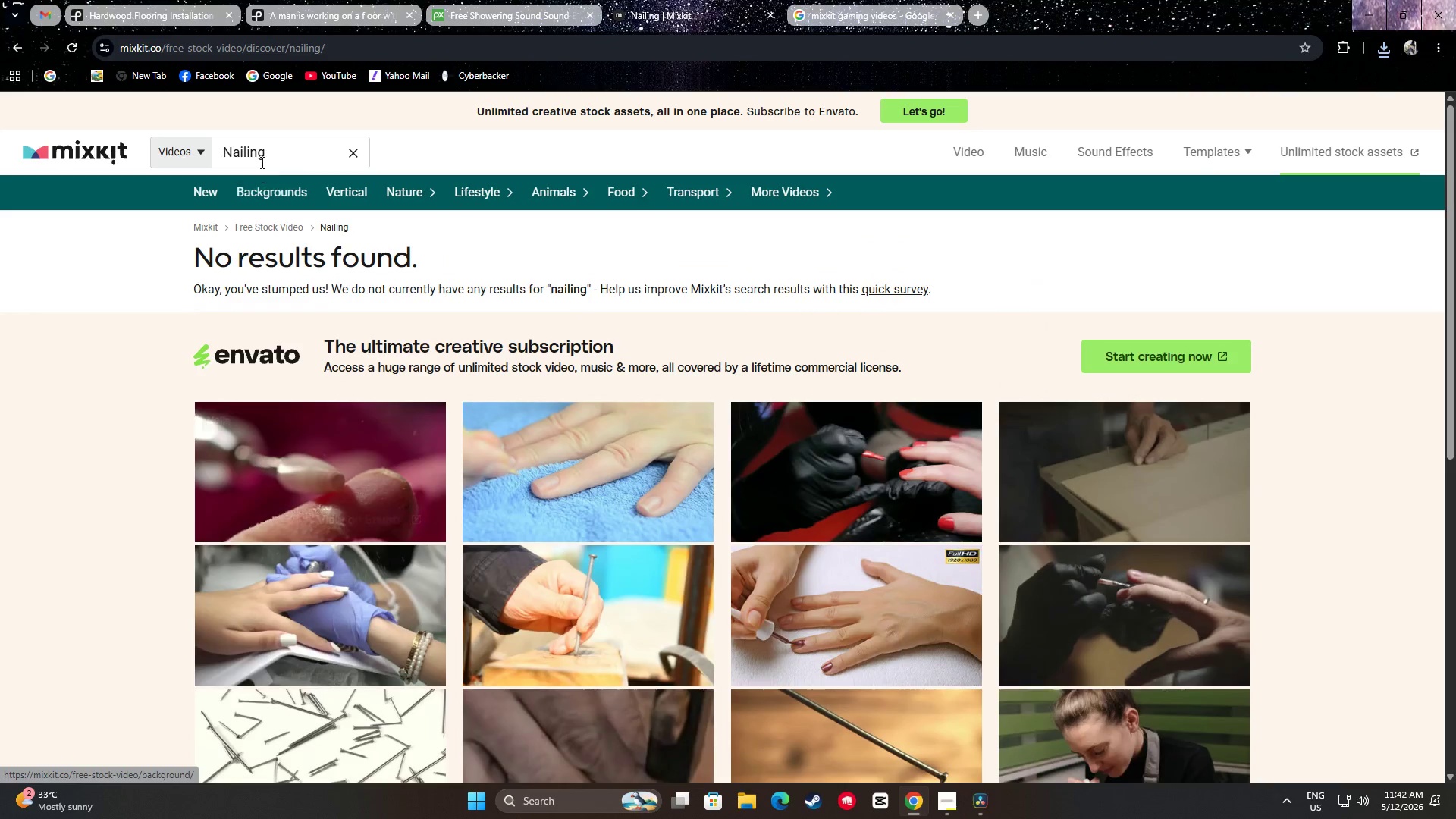 
key(Backspace)
key(Backspace)
key(Backspace)
type(hardoo)
key(Backspace)
key(Backspace)
type(wood)
 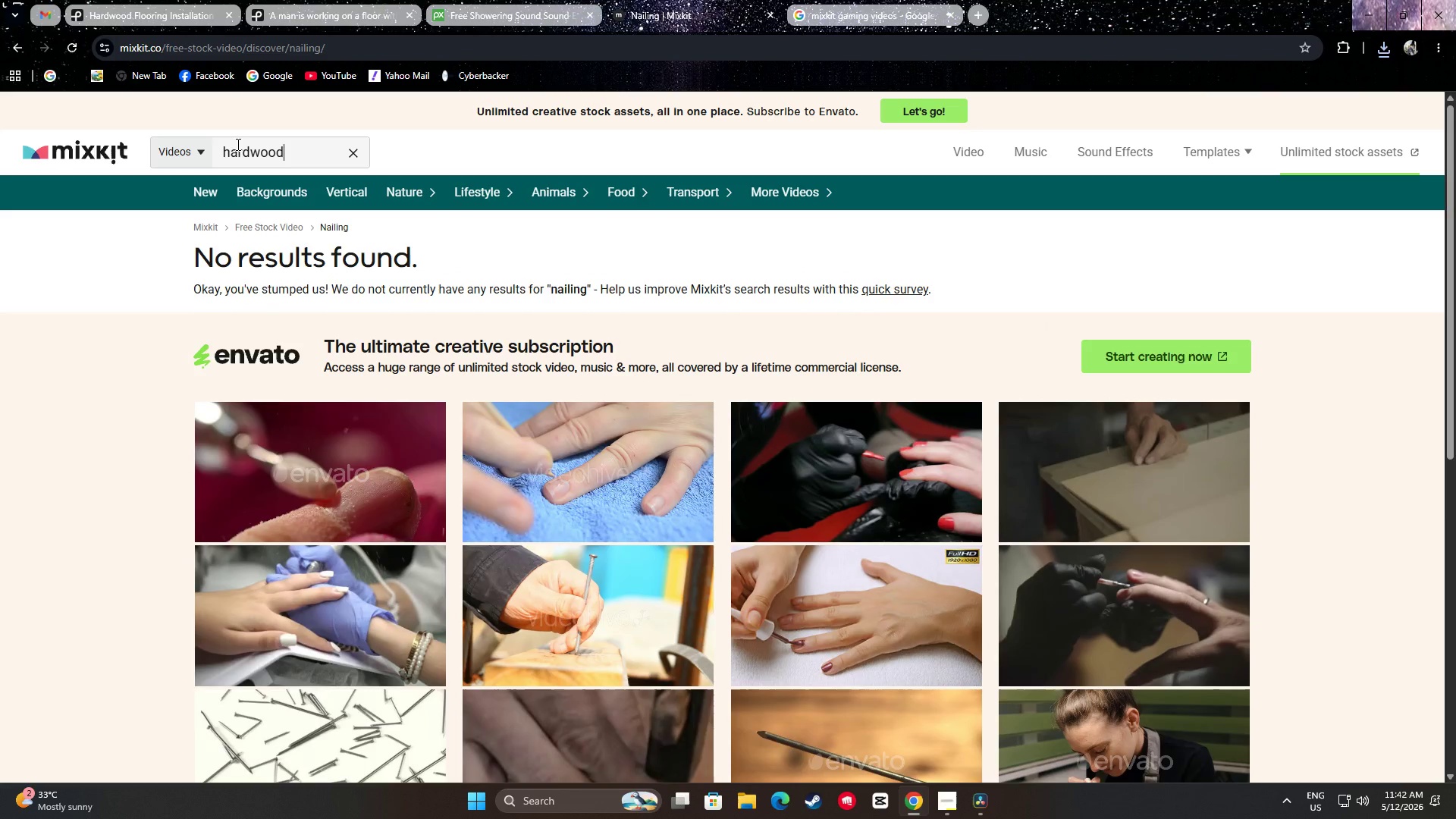 
key(Enter)
 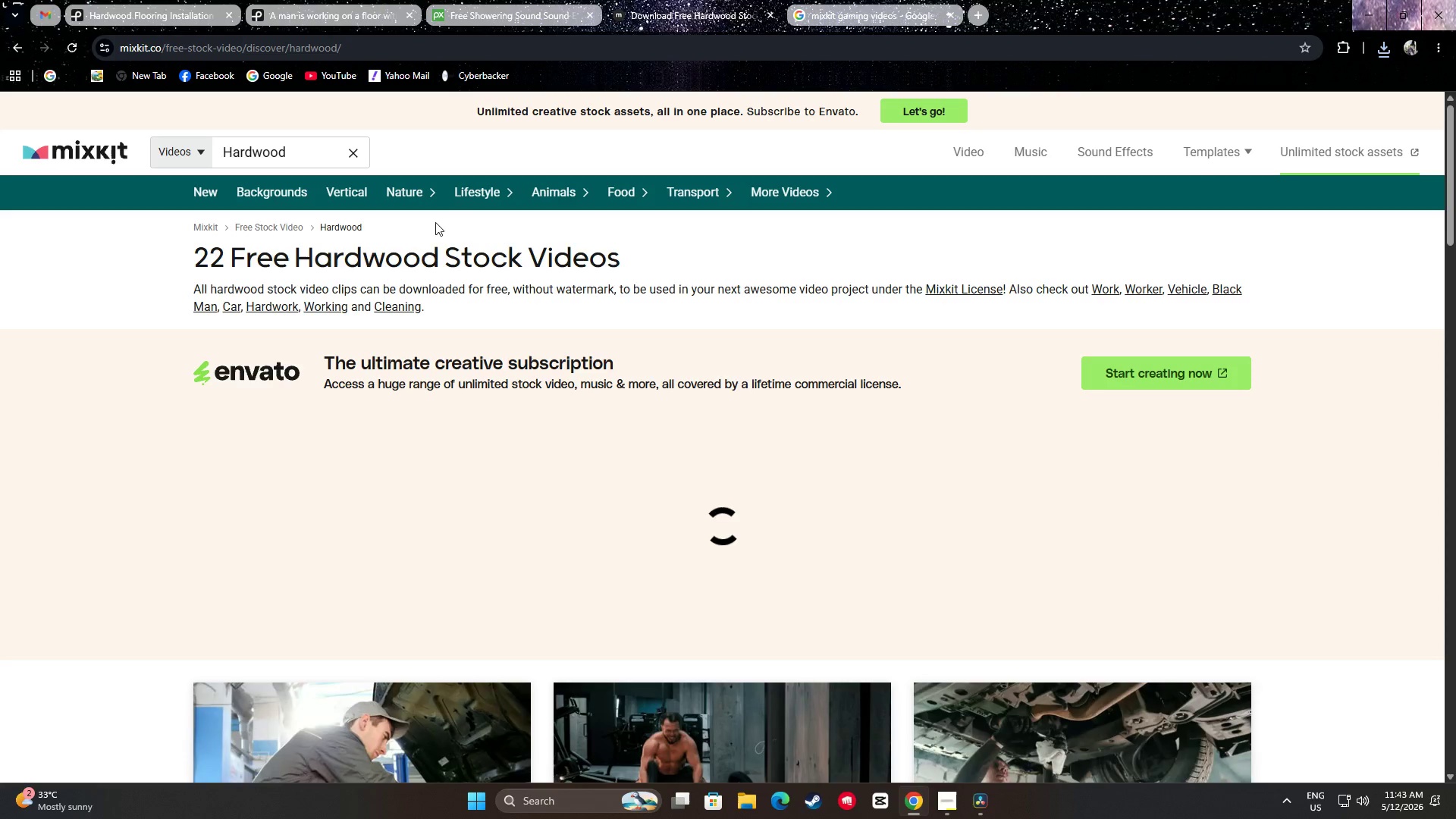 
scroll: coordinate [7, 446], scroll_direction: down, amount: 23.0
 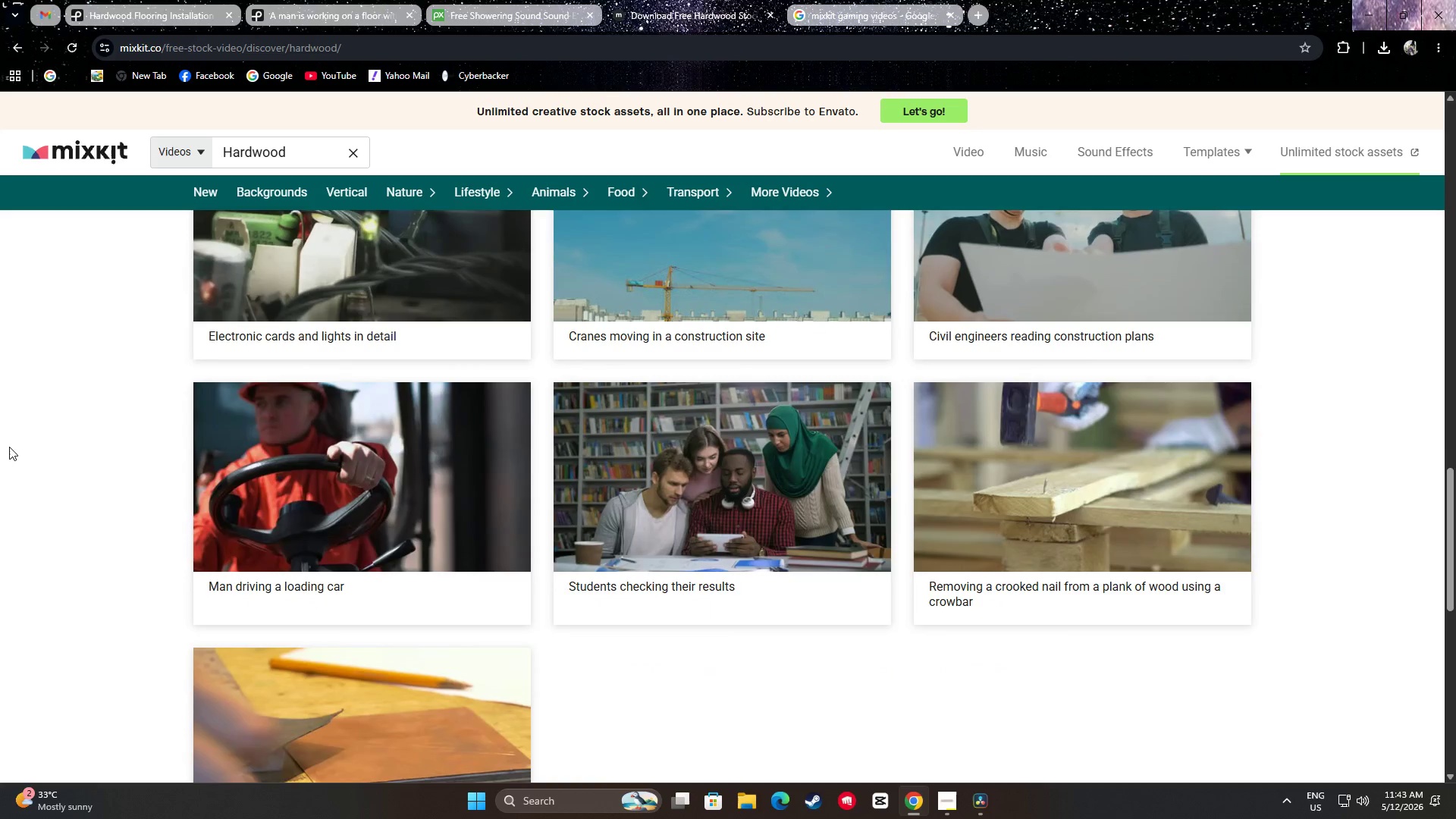 
scroll: coordinate [29, 442], scroll_direction: up, amount: 3.0
 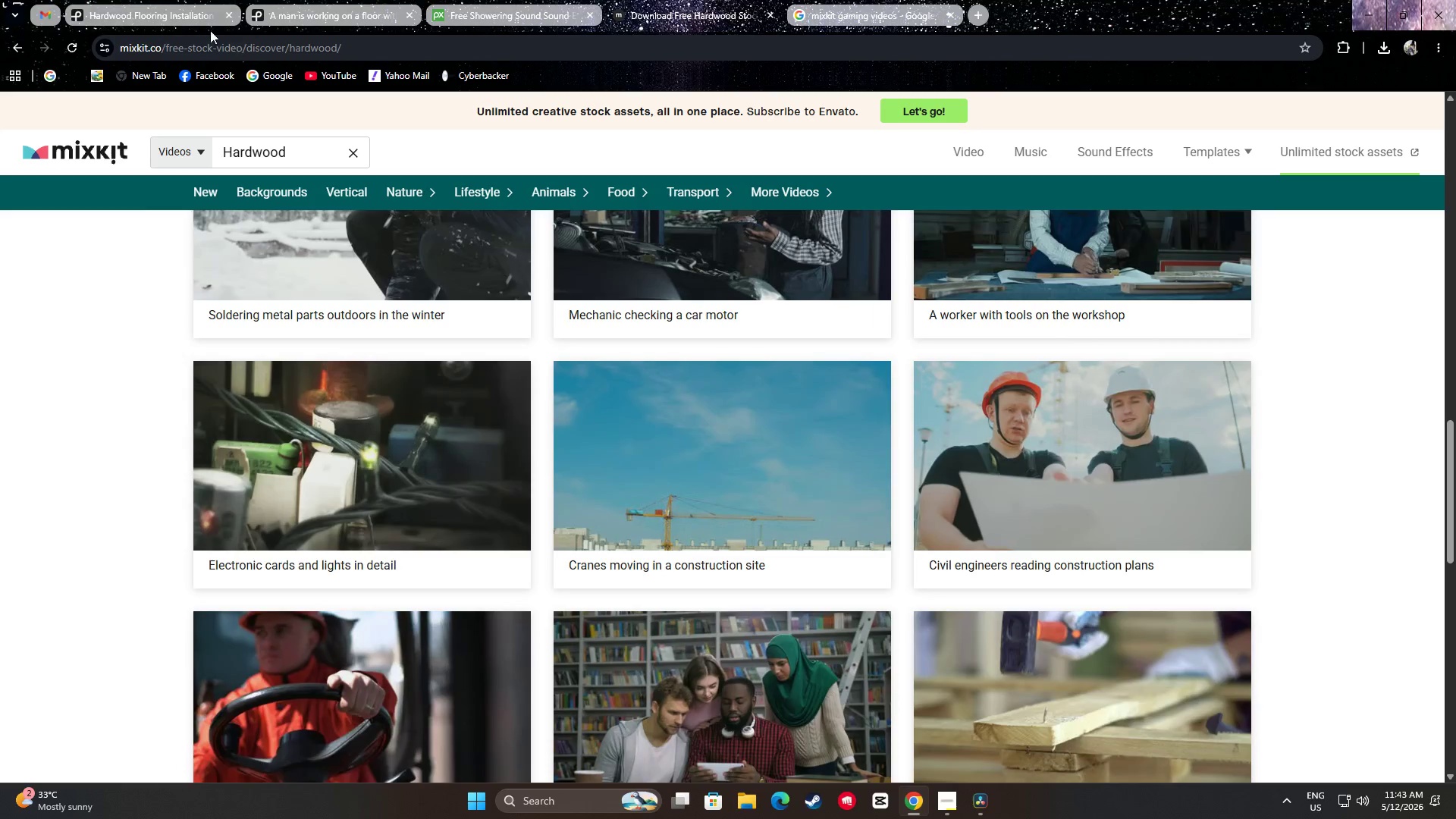 
left_click_drag(start_coordinate=[454, 0], to_coordinate=[441, 0])
 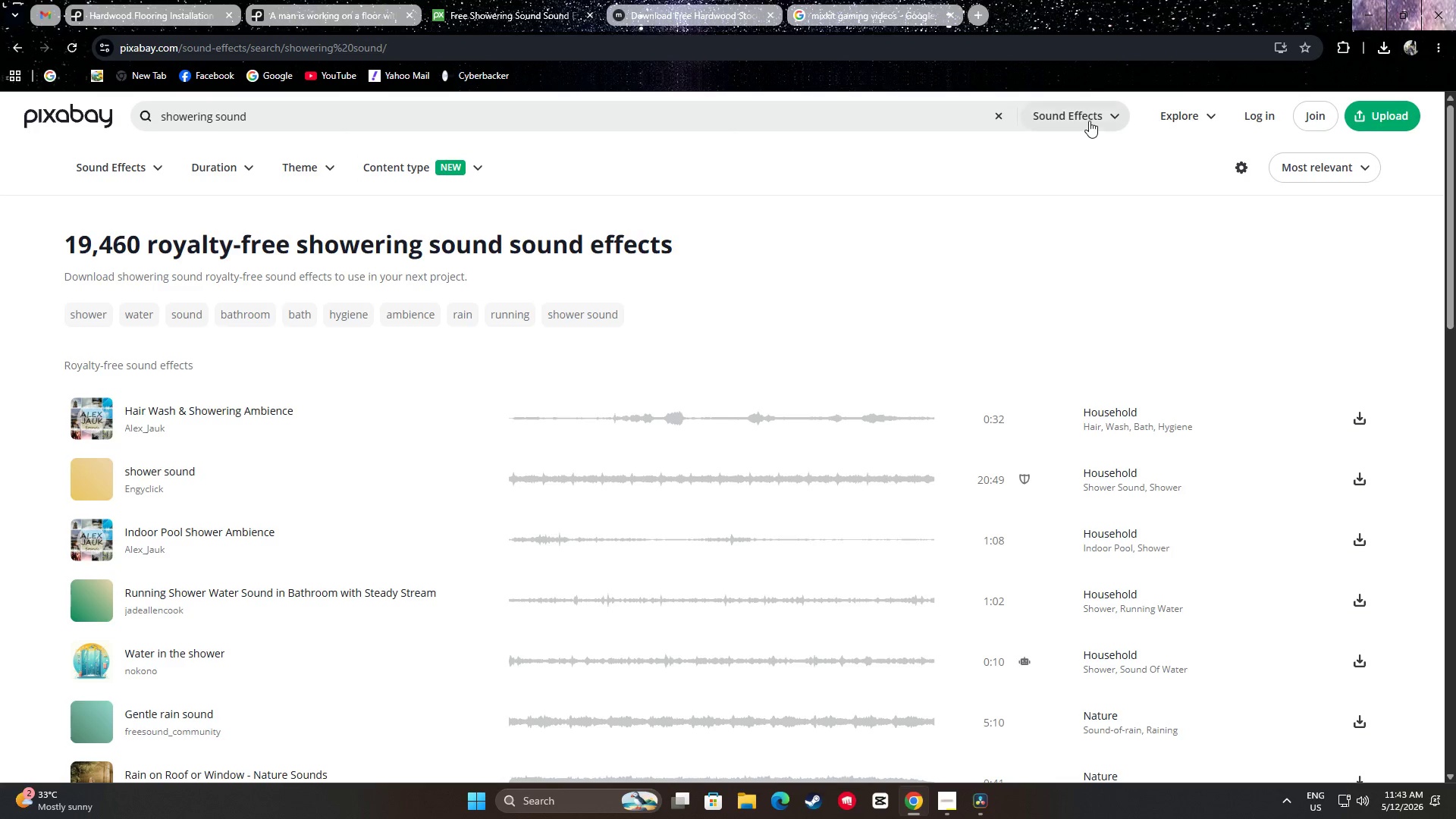 
left_click([1078, 115])
 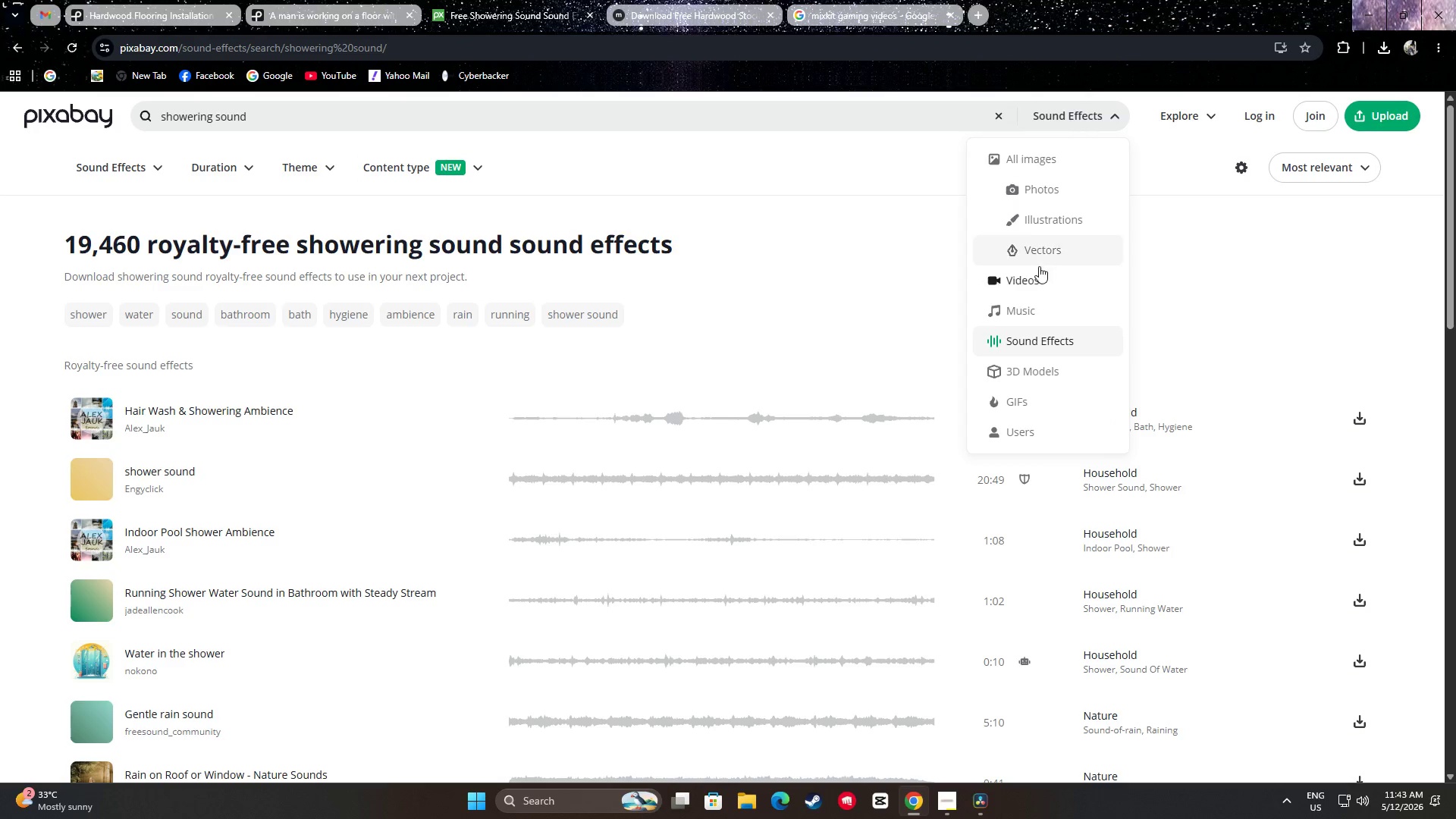 
left_click([1031, 277])
 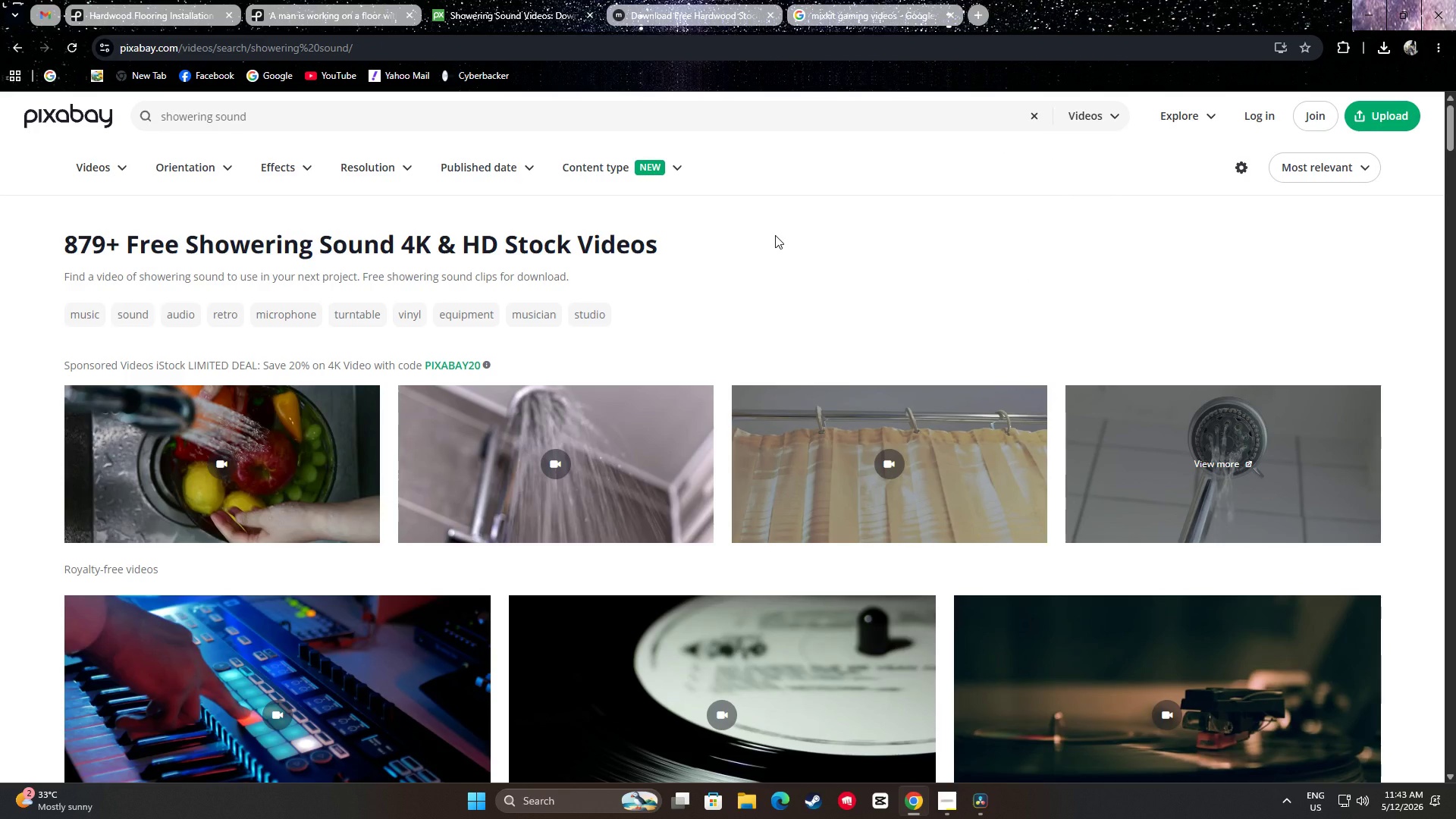 
wait(8.11)
 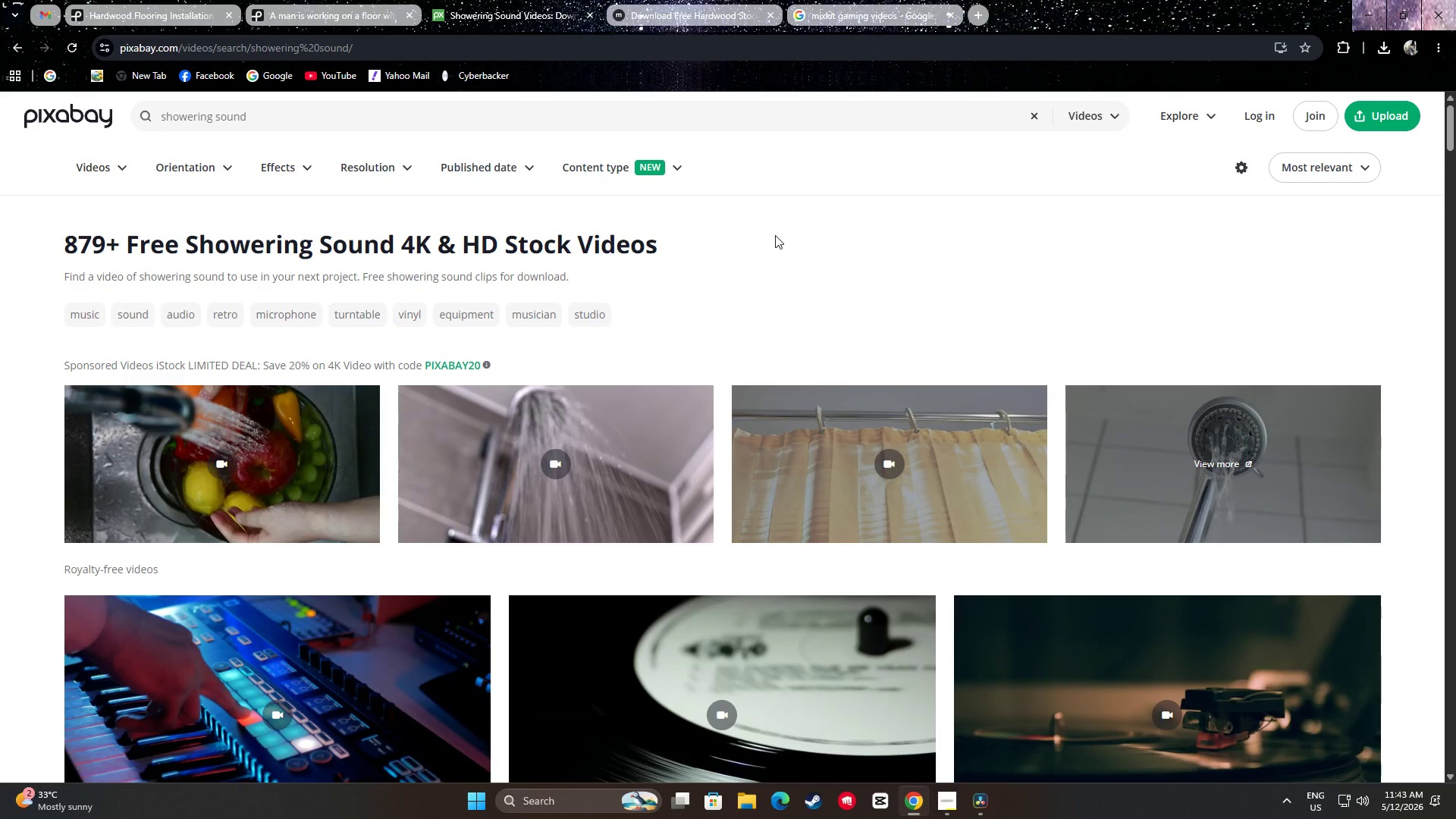 
left_click_drag(start_coordinate=[271, 118], to_coordinate=[93, 121])
 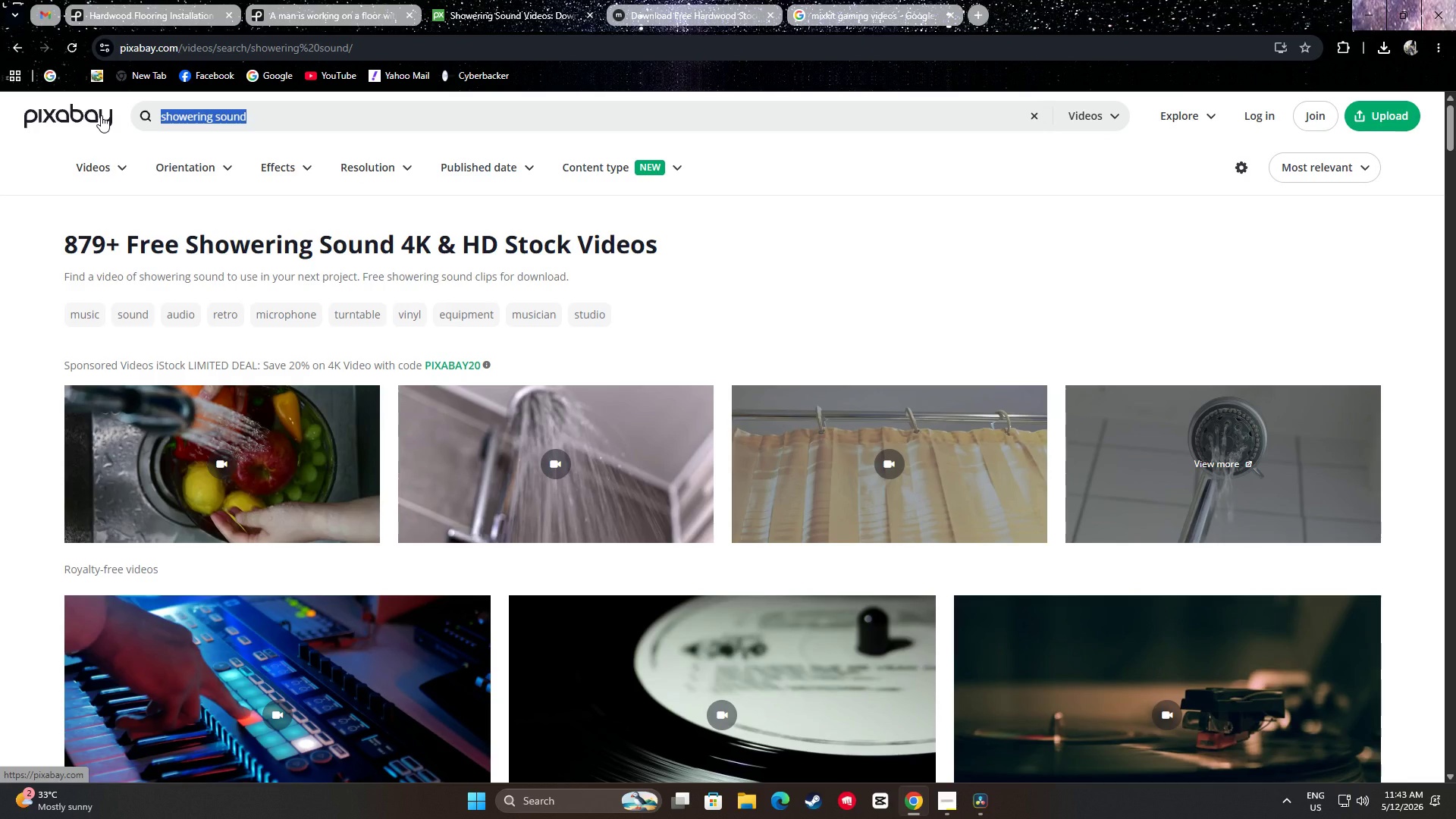 
type(hardwood nailing)
 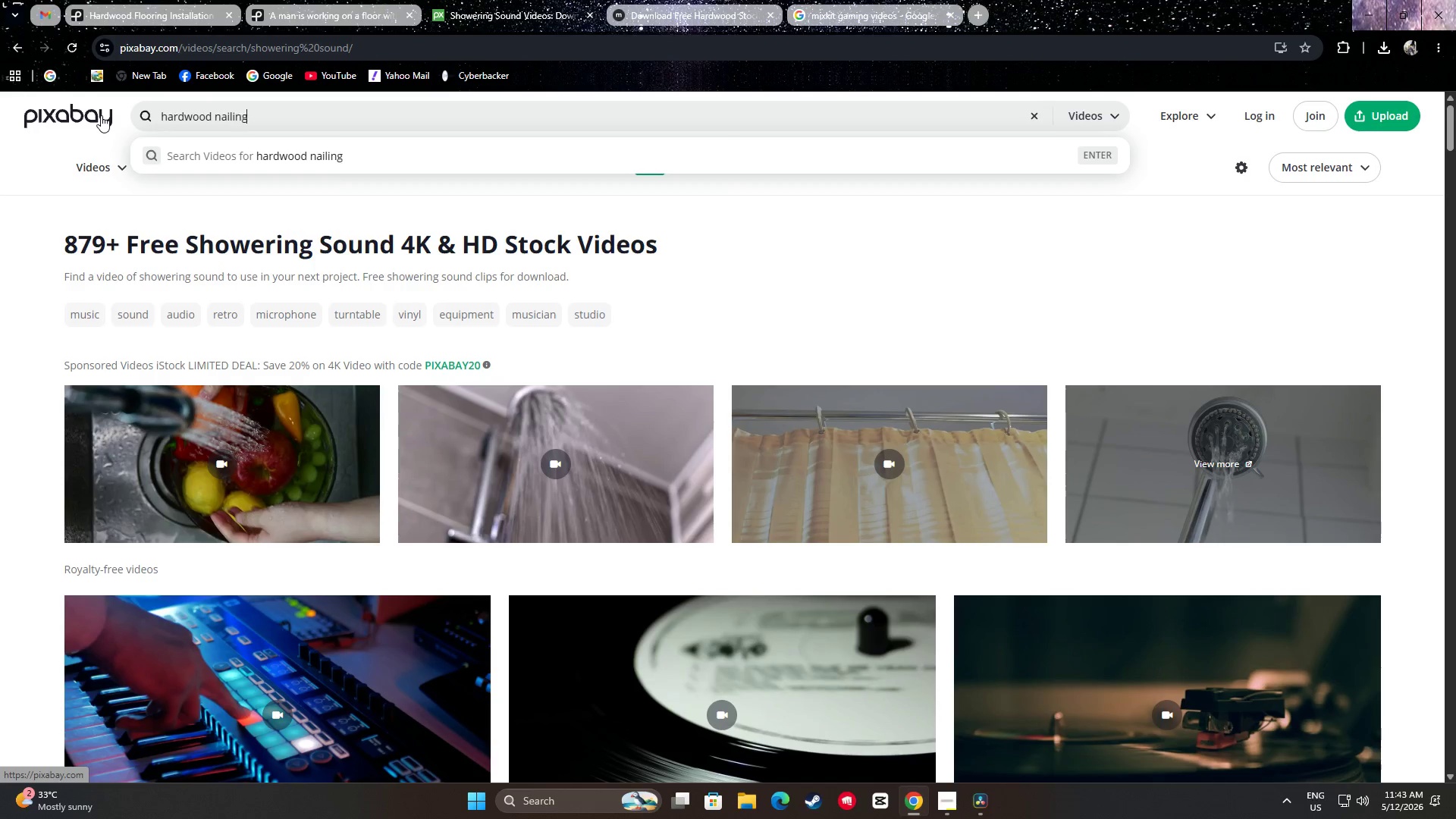 
key(Enter)
 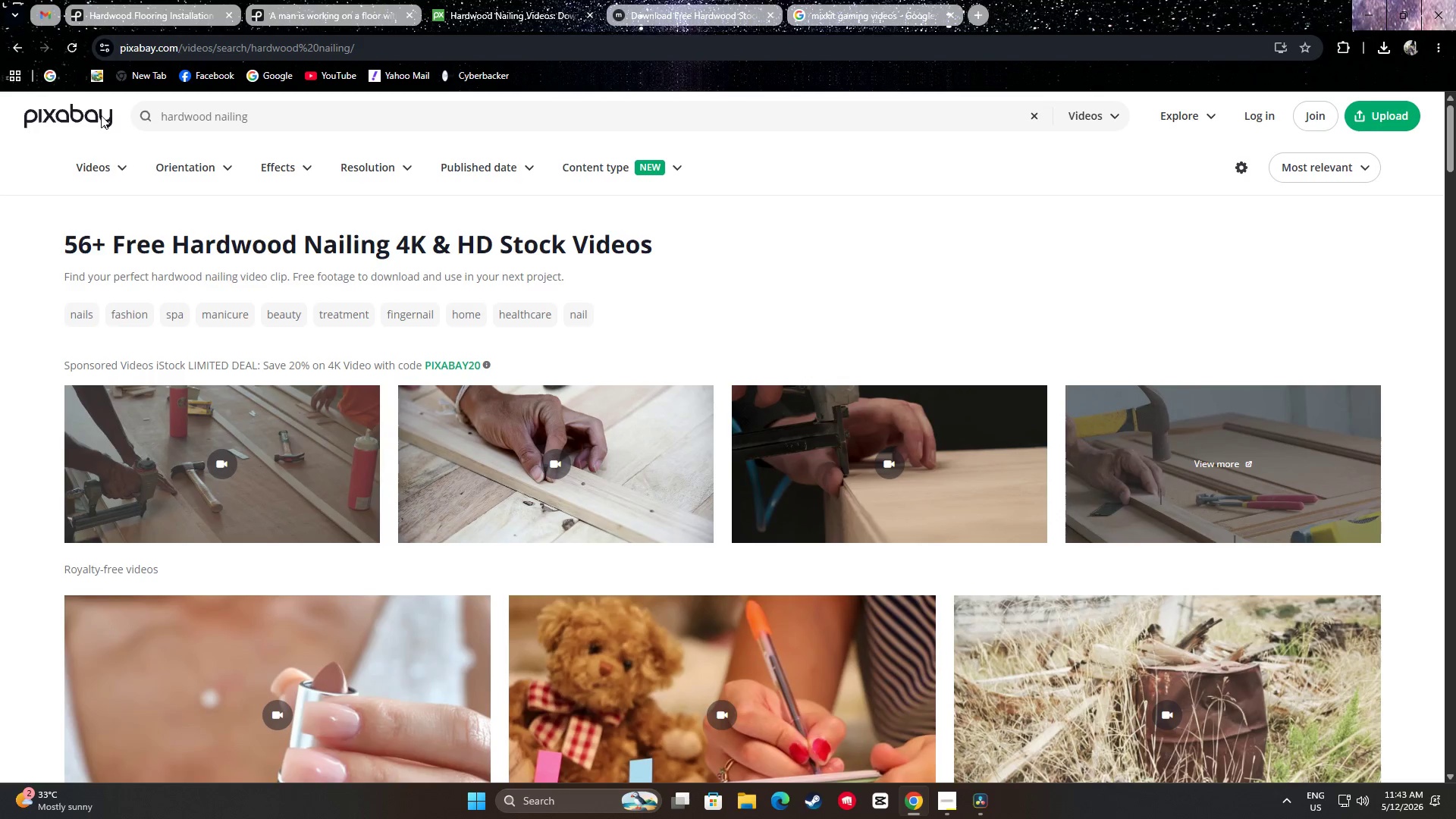 
scroll: coordinate [12, 398], scroll_direction: down, amount: 38.0
 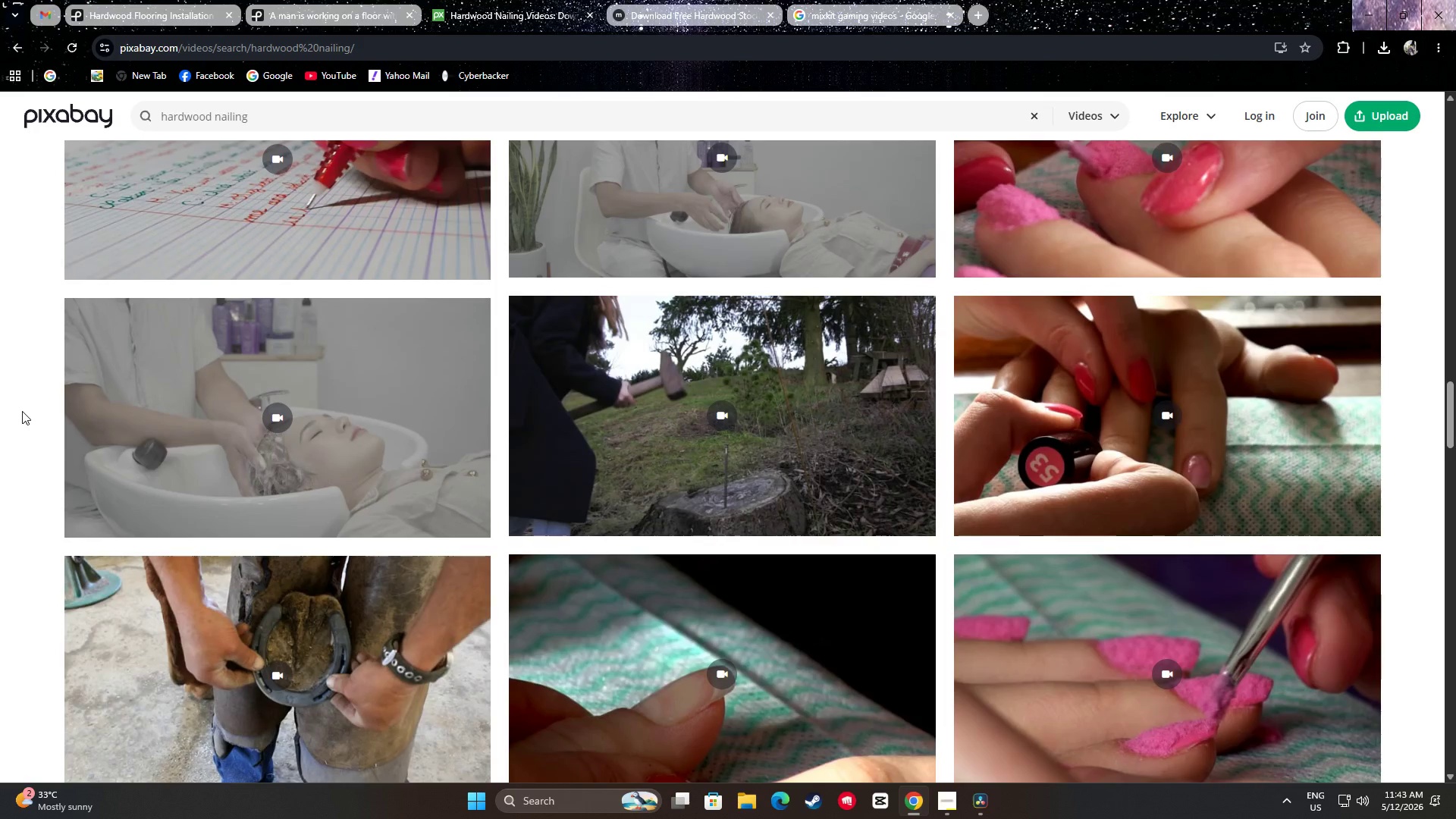 
scroll: coordinate [33, 416], scroll_direction: down, amount: 34.0
 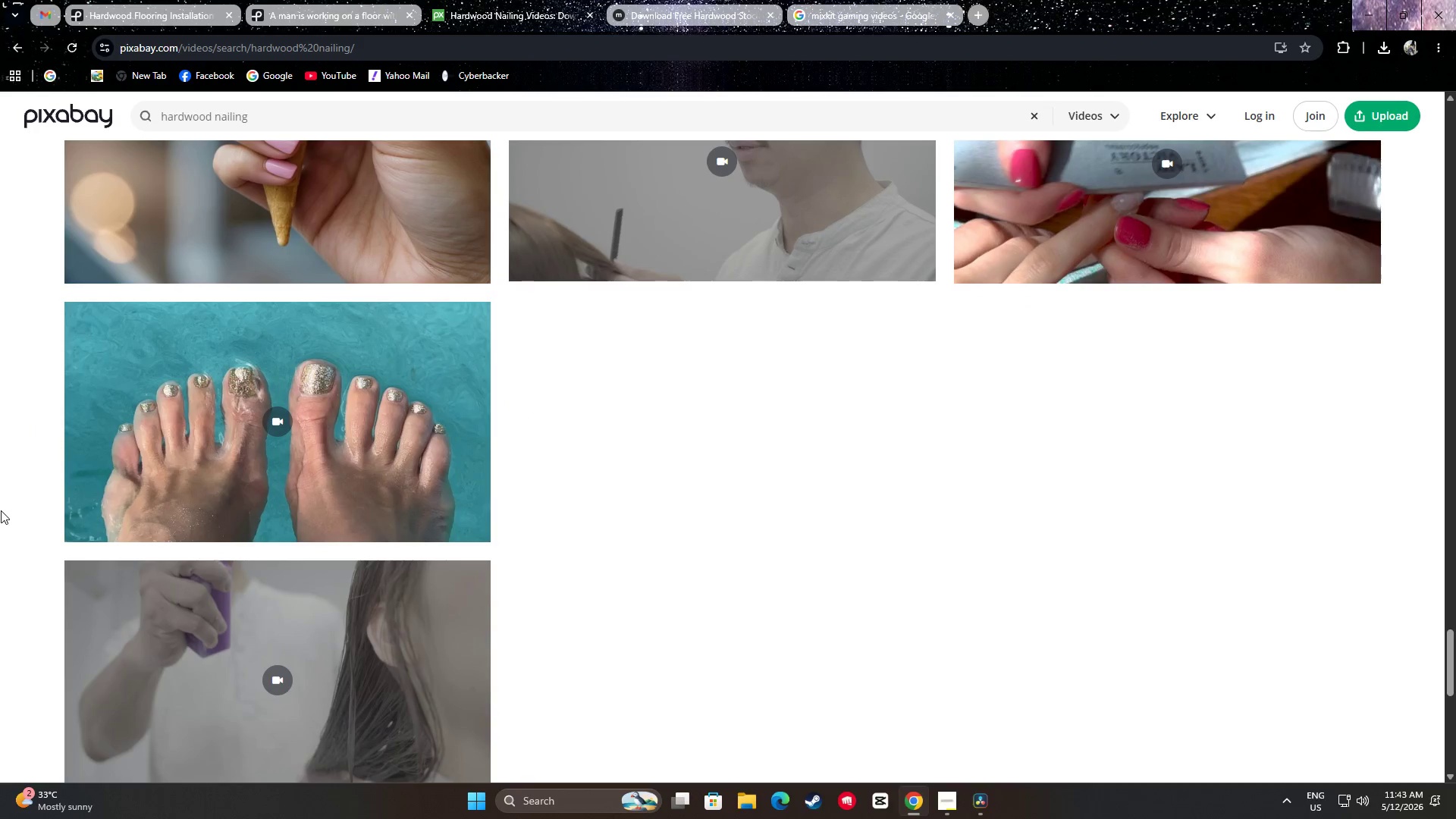 
scroll: coordinate [7, 538], scroll_direction: down, amount: 8.0
 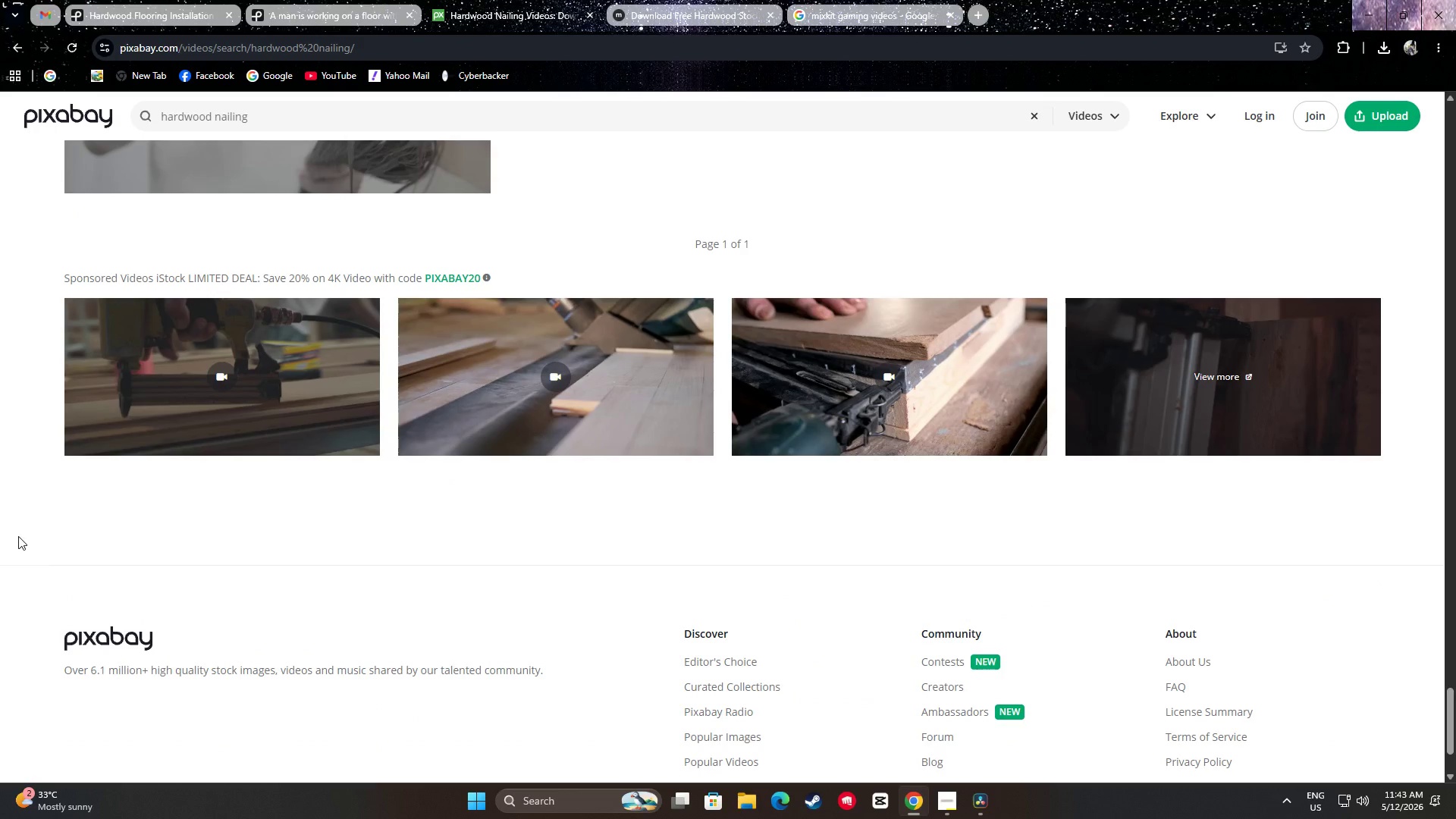 
left_click([164, 0])
 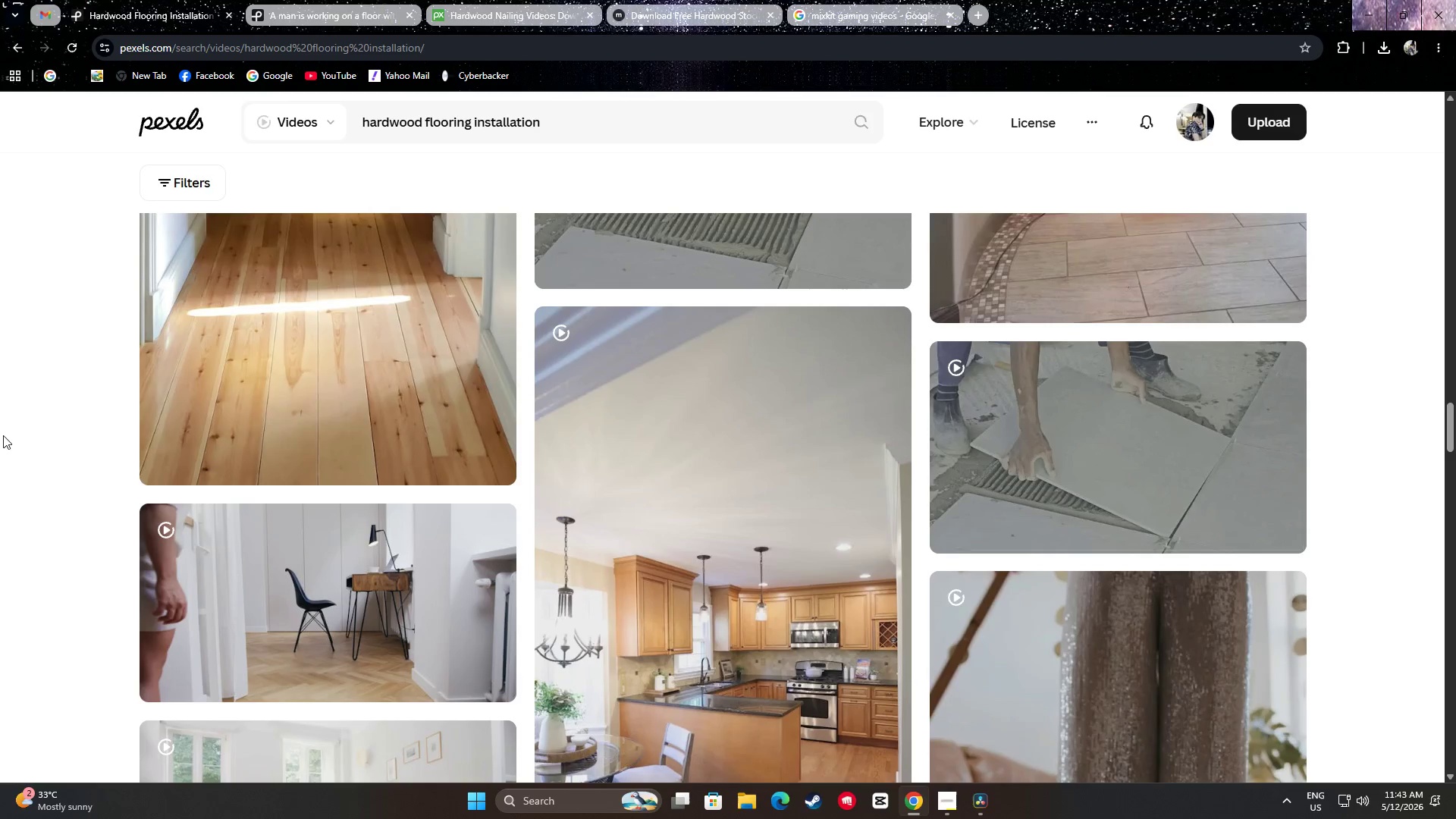 
scroll: coordinate [108, 364], scroll_direction: up, amount: 23.0
 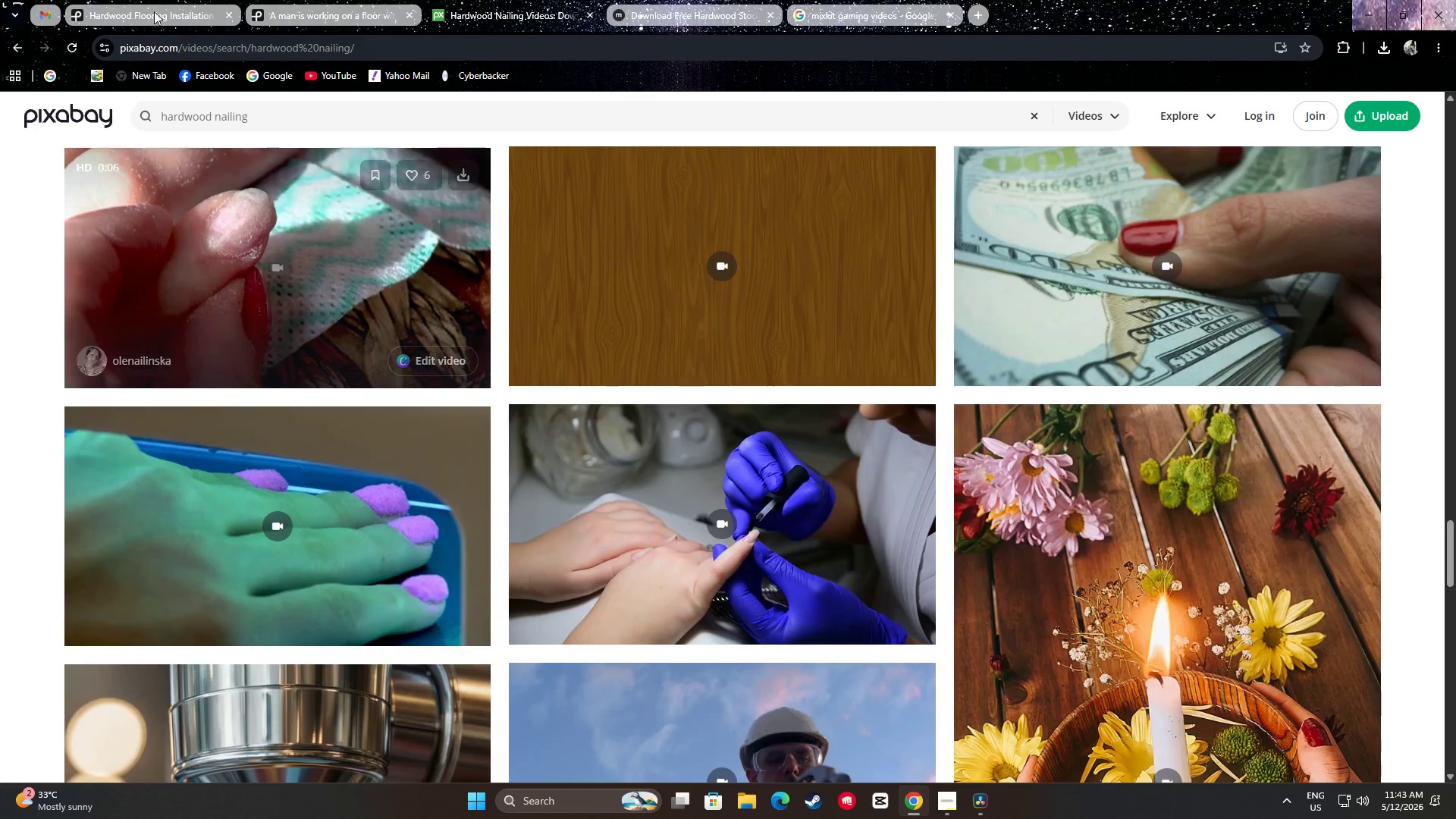 
scroll: coordinate [0, 427], scroll_direction: down, amount: 2.0
 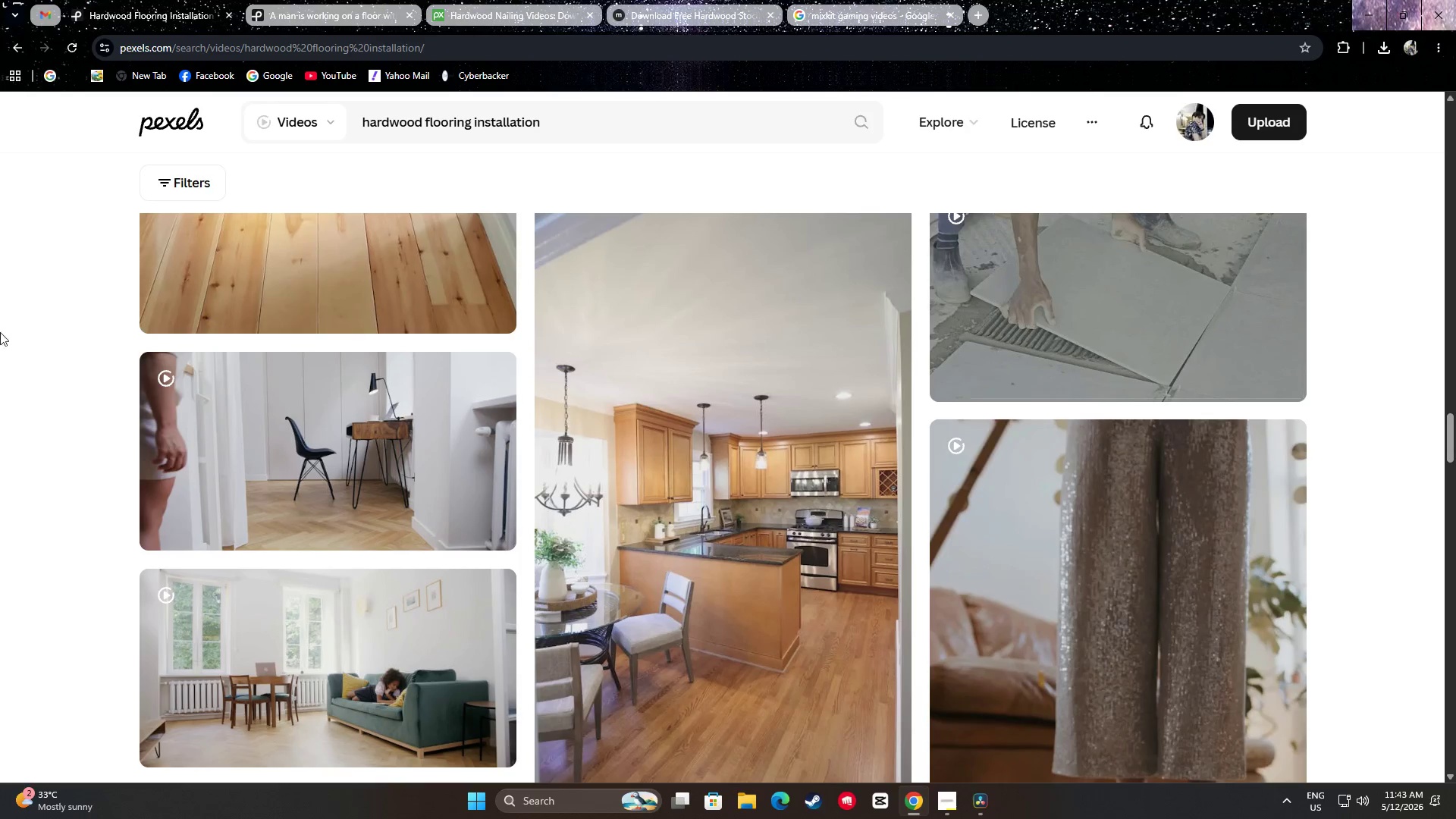 
scroll: coordinate [10, 324], scroll_direction: up, amount: 2.0
 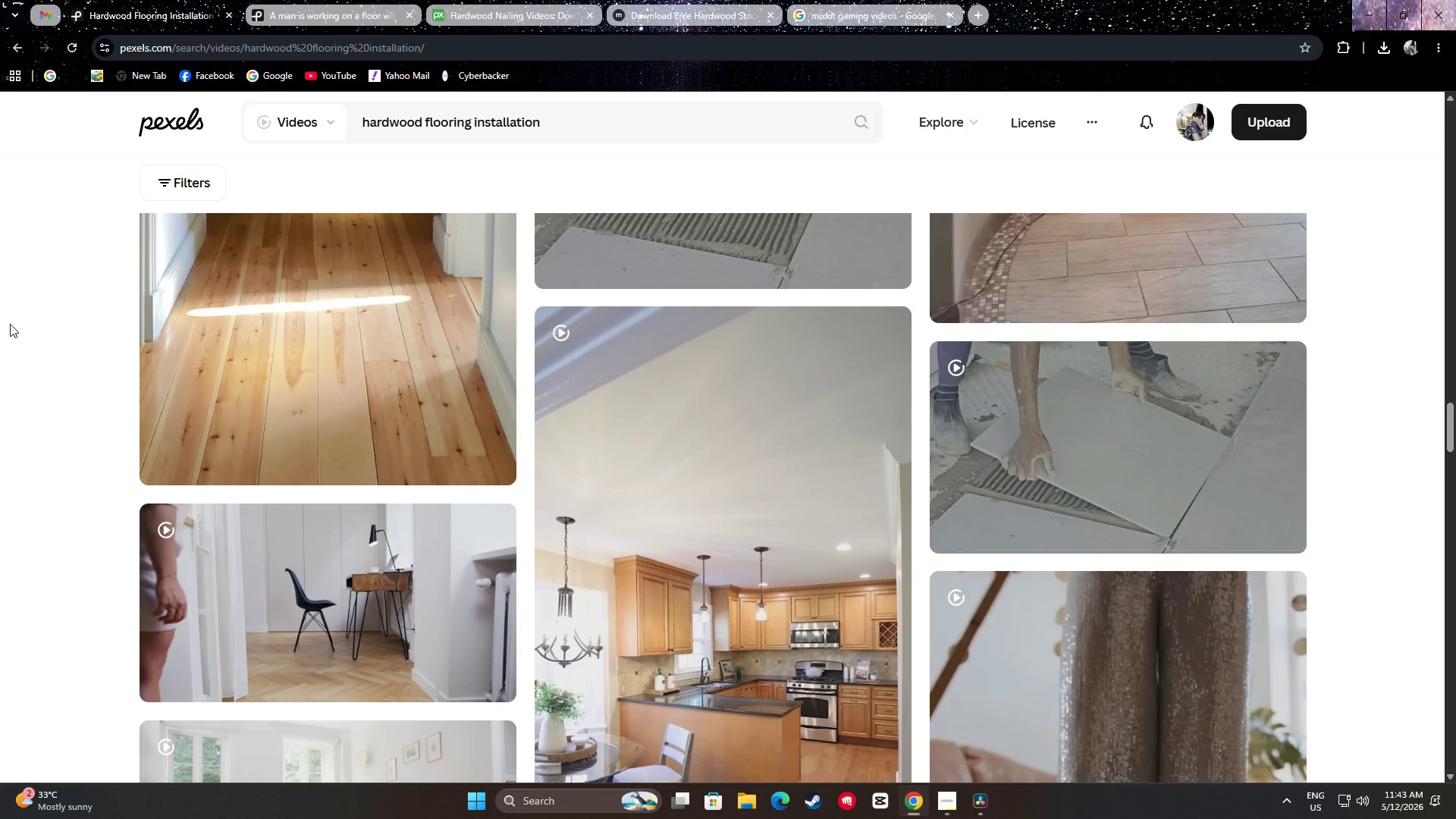 
wait(10.37)
 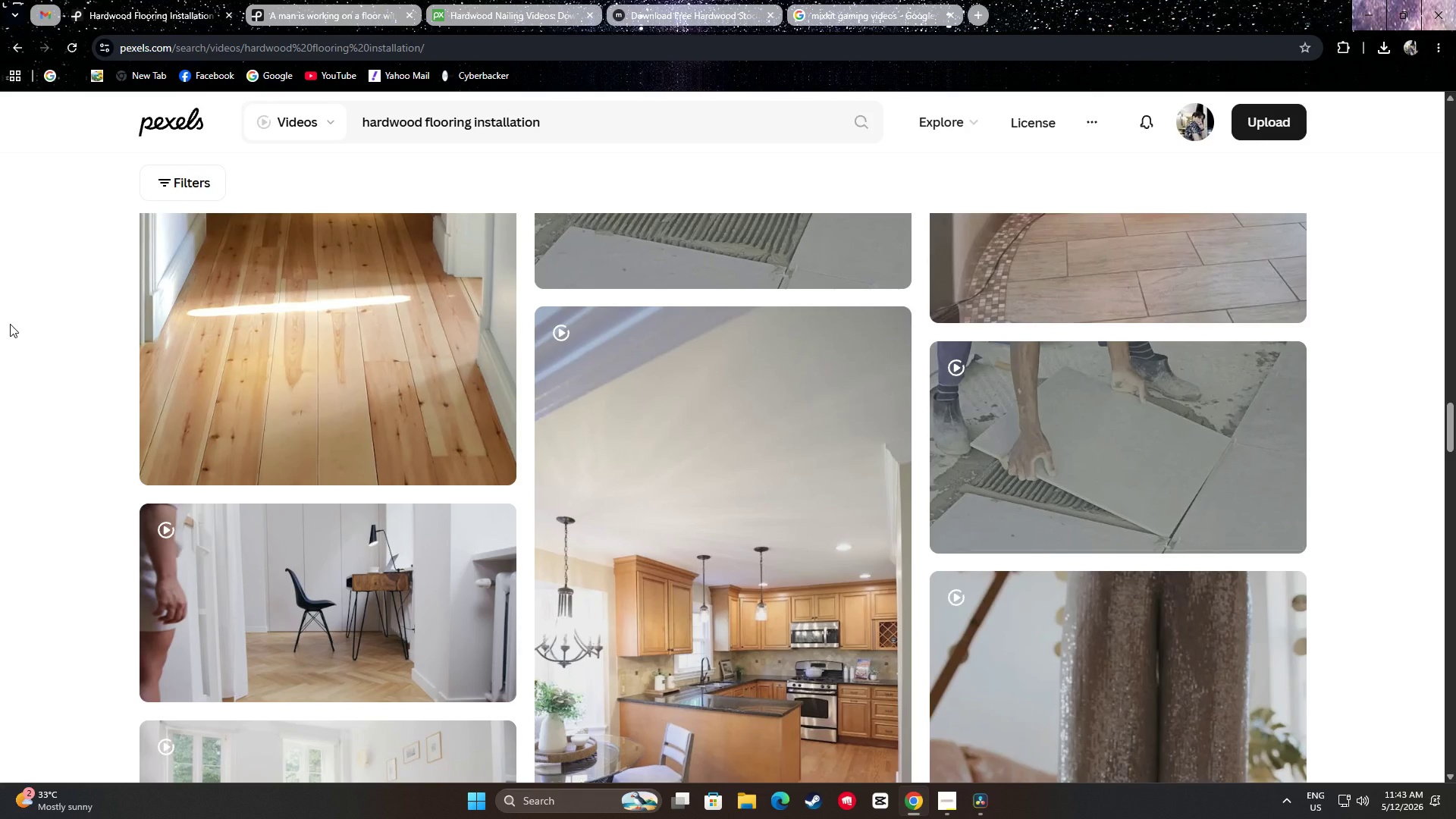 
left_click_drag(start_coordinate=[607, 128], to_coordinate=[303, 114])
 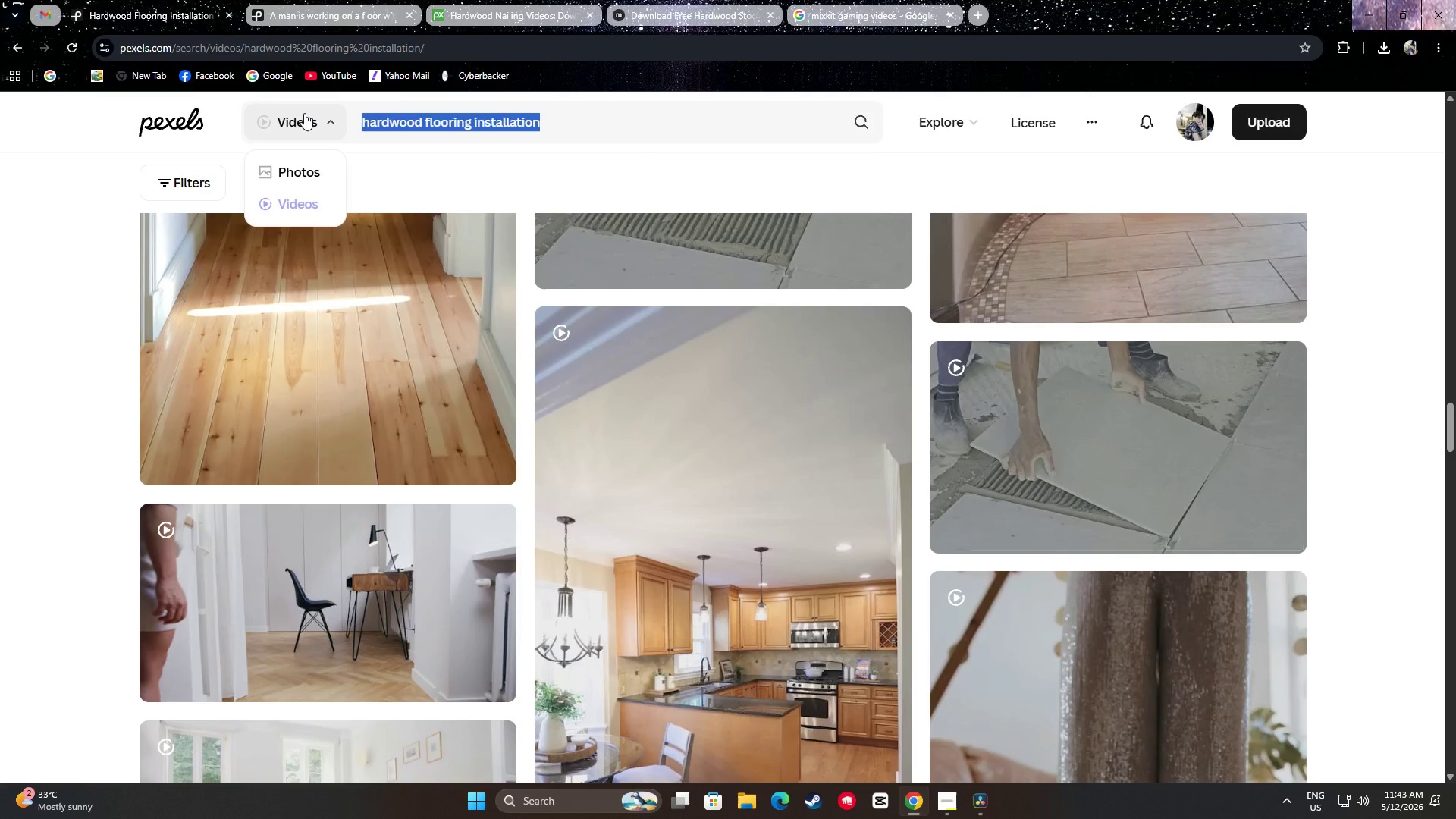 
type(nail gun)
 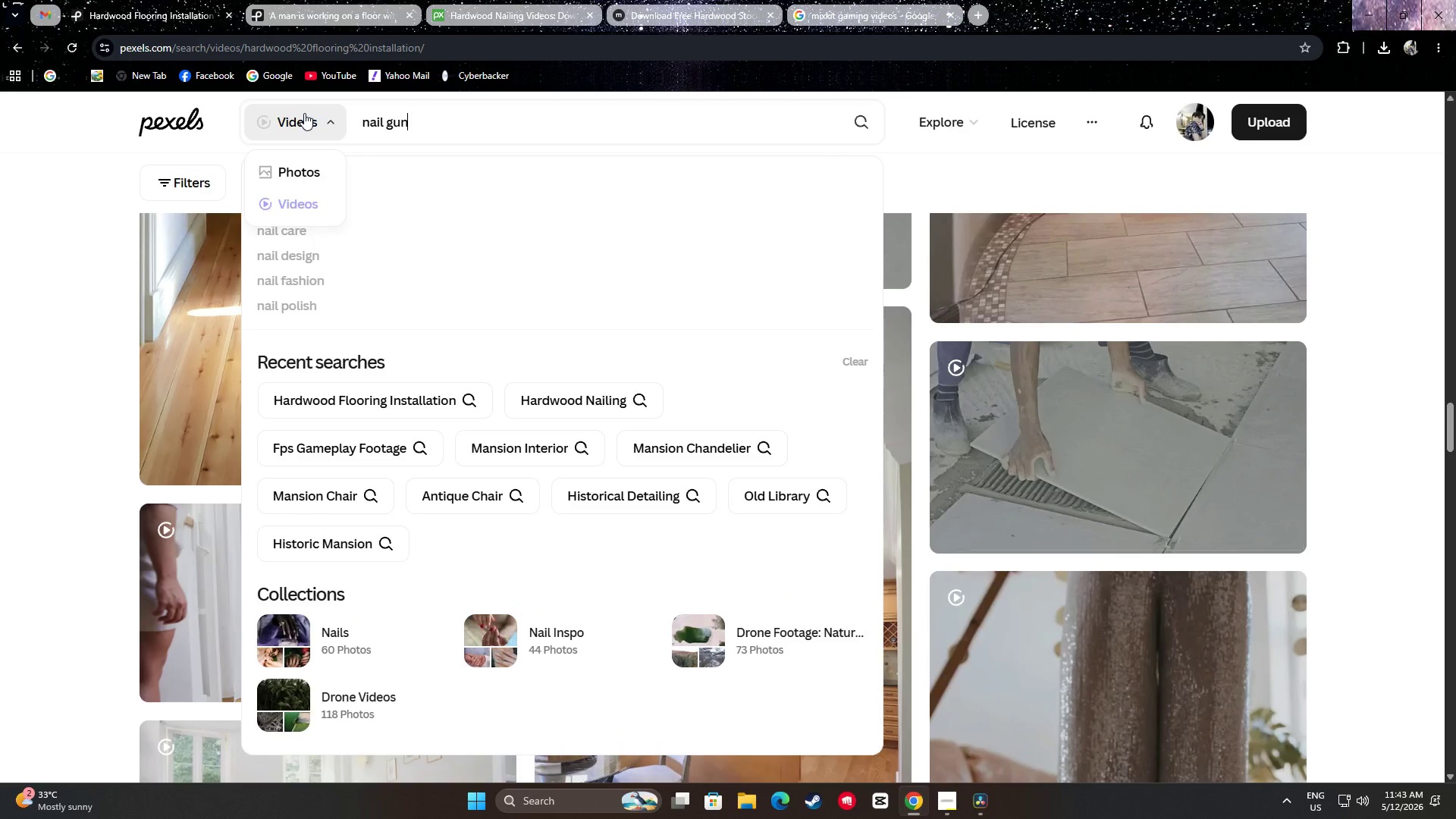 
key(Enter)
 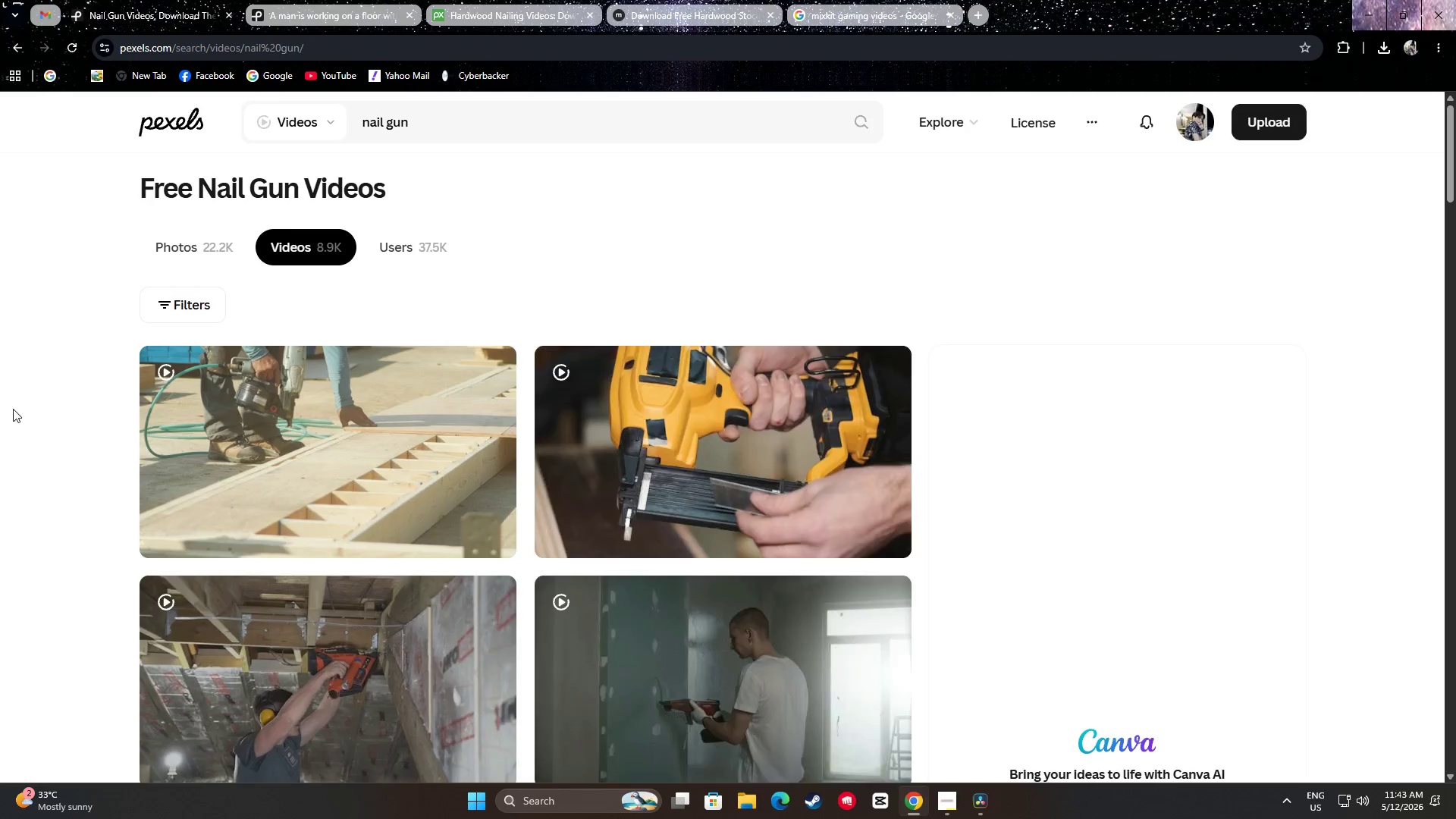 
scroll: coordinate [14, 366], scroll_direction: down, amount: 5.0
 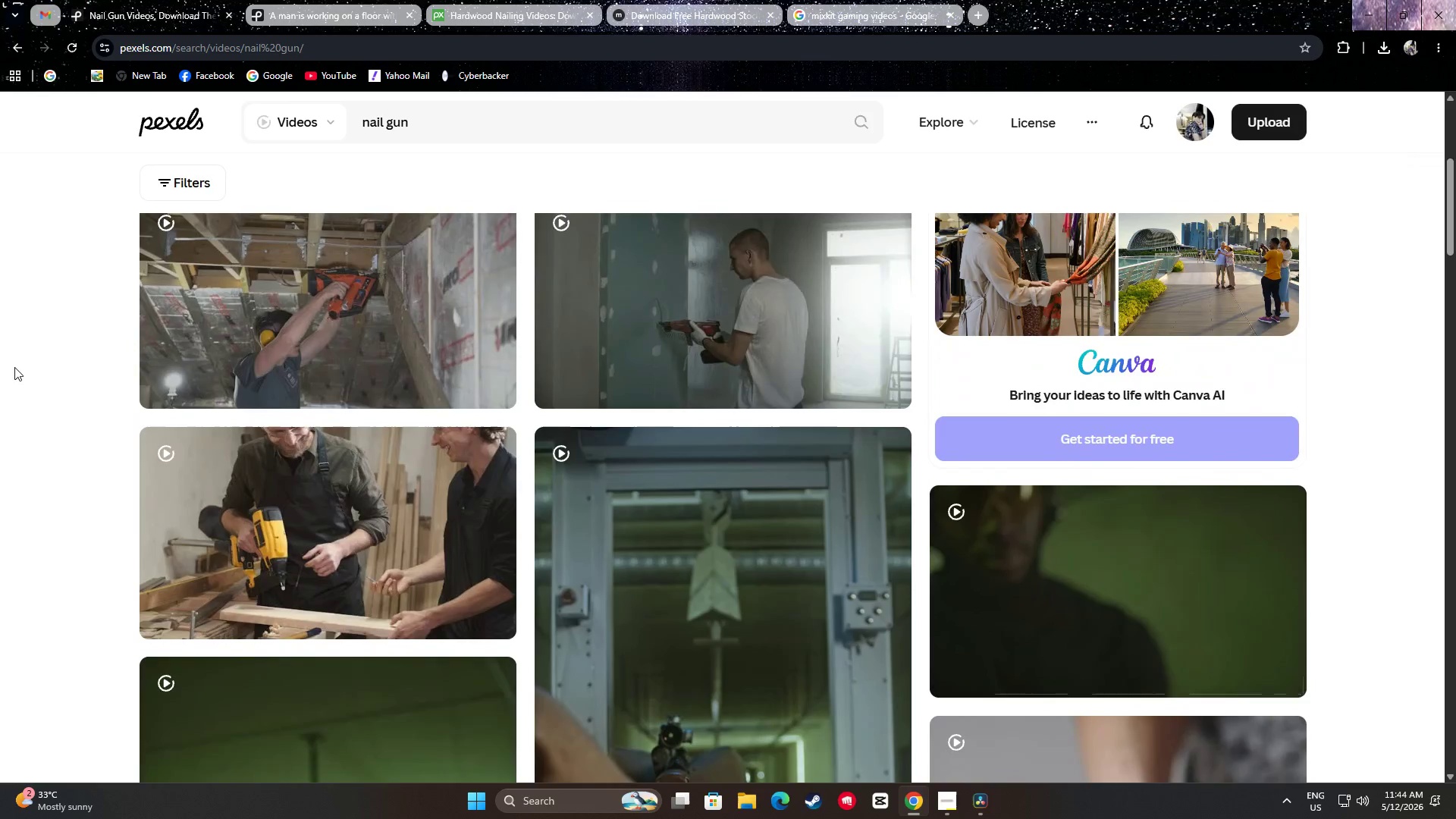 
scroll: coordinate [15, 360], scroll_direction: up, amount: 5.0
 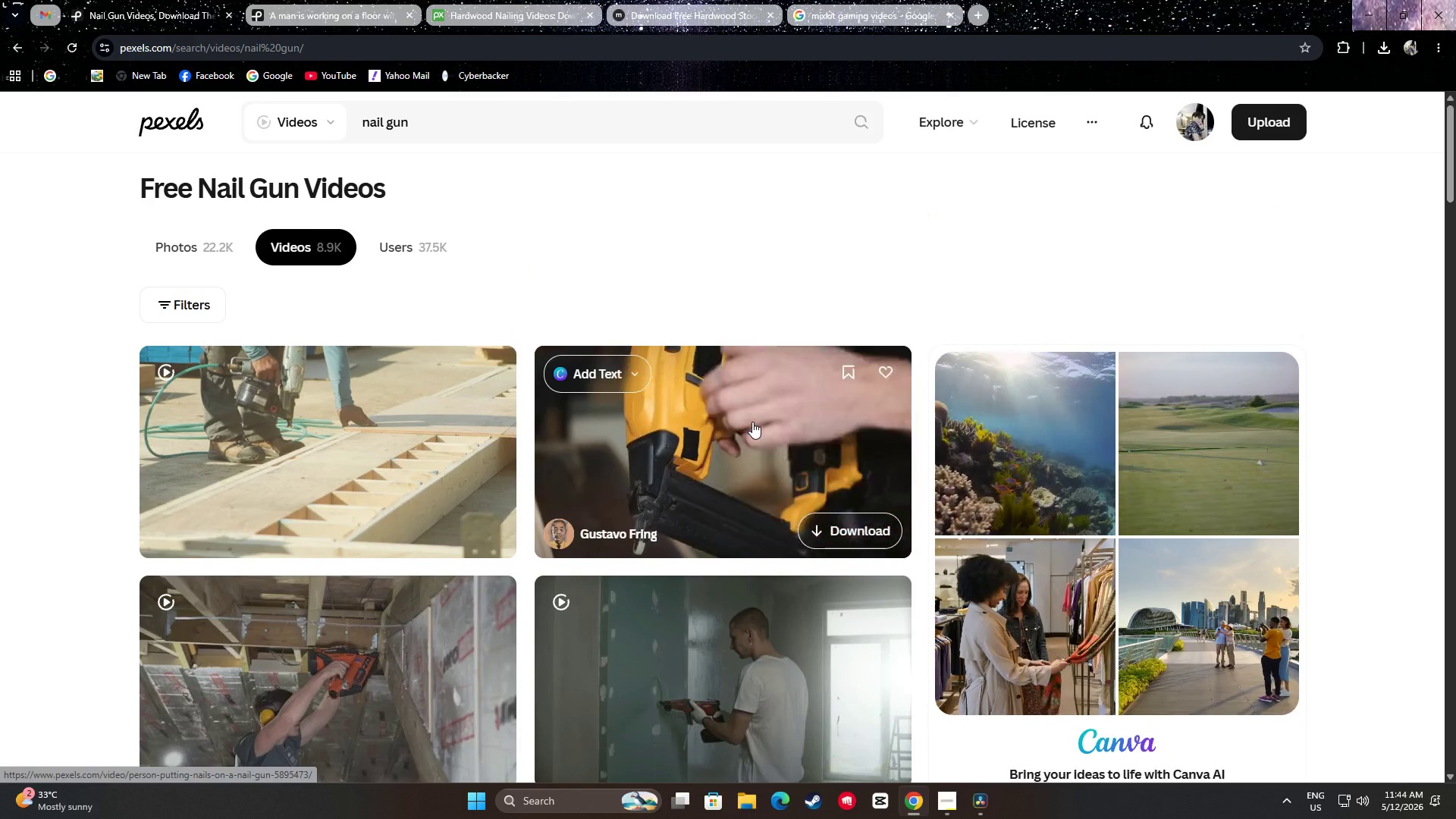 
wait(13.35)
 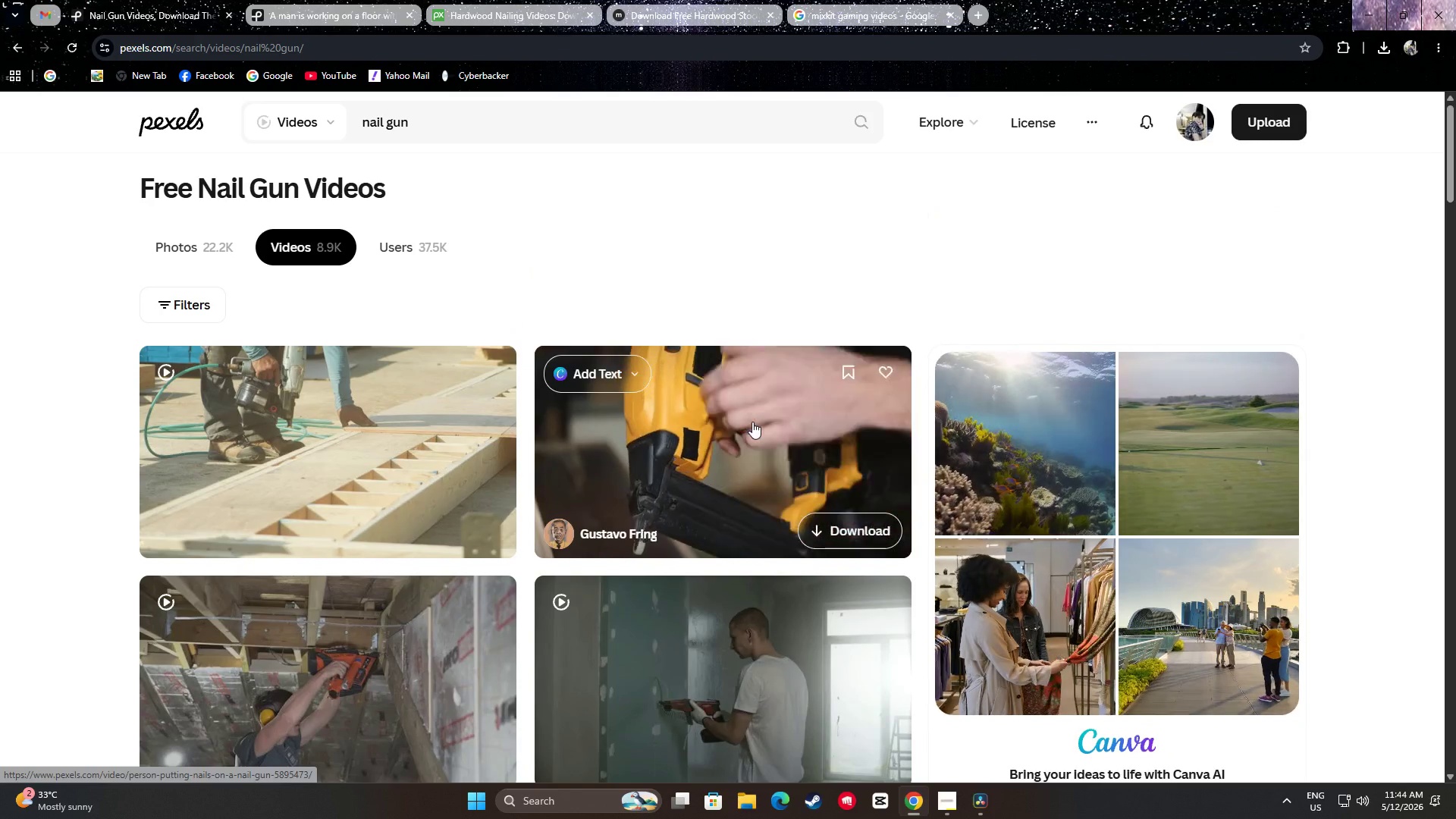 
scroll: coordinate [334, 329], scroll_direction: down, amount: 4.0
 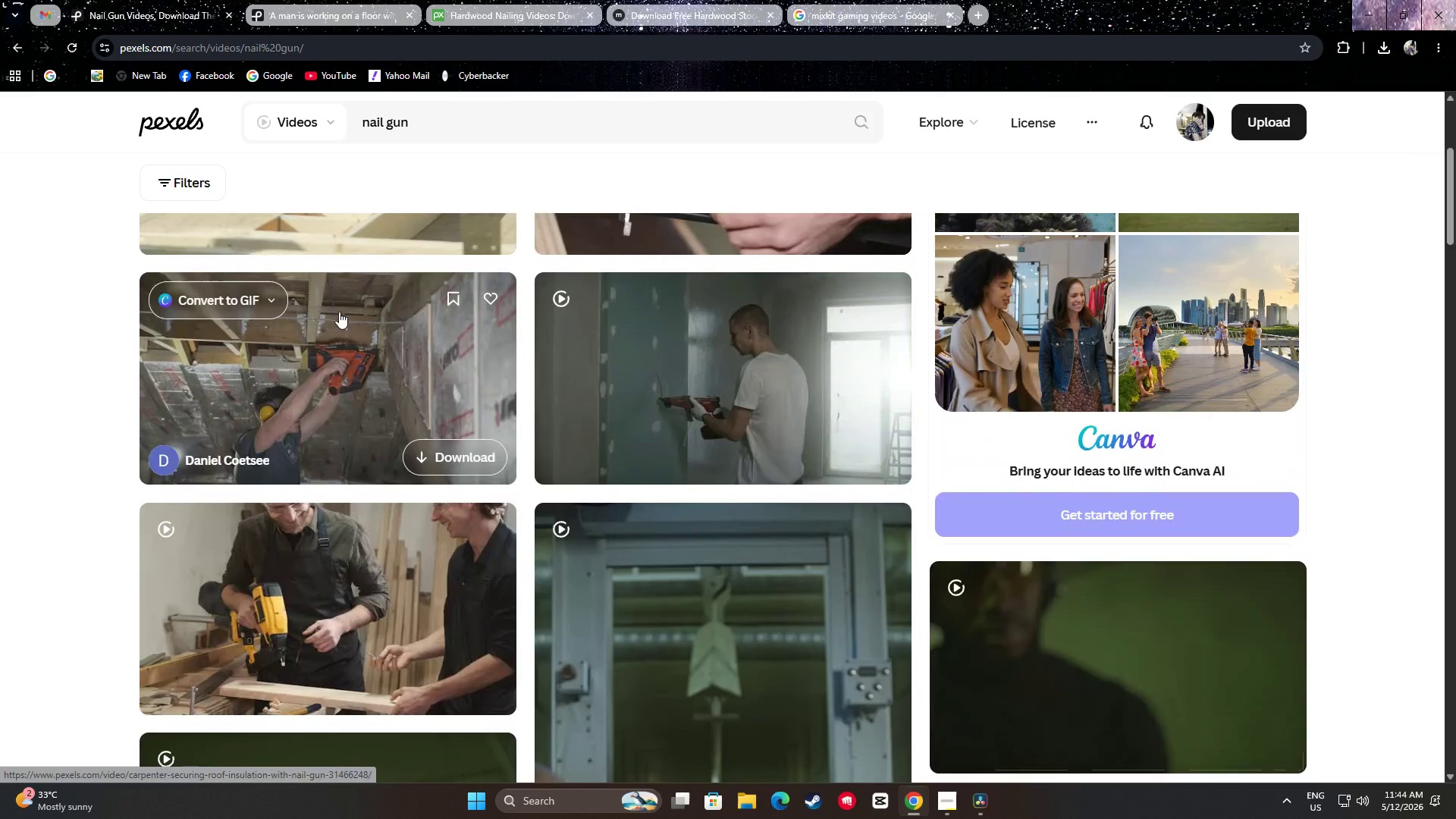 
mouse_move([689, 358])
 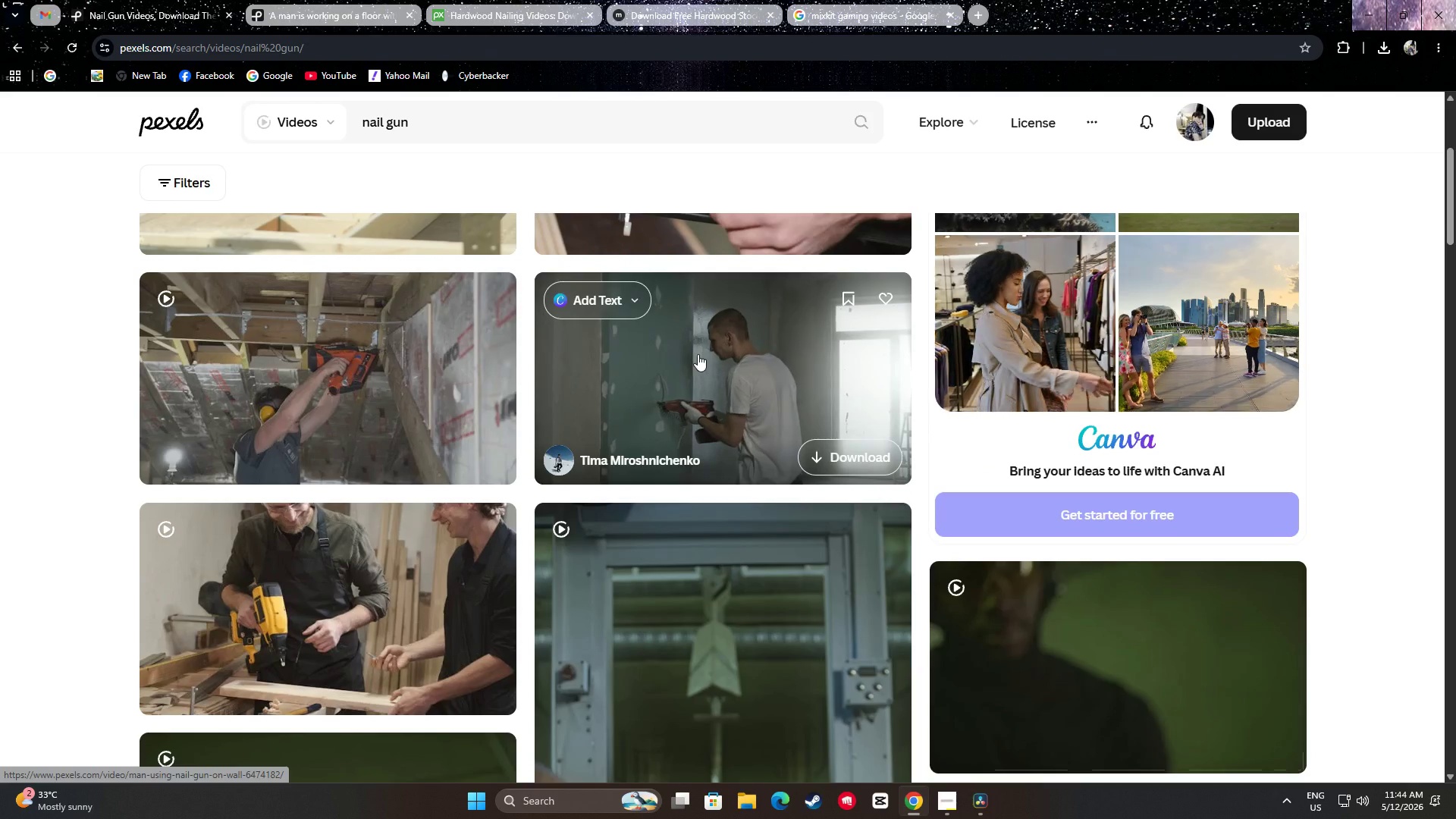 
scroll: coordinate [722, 340], scroll_direction: down, amount: 8.0
 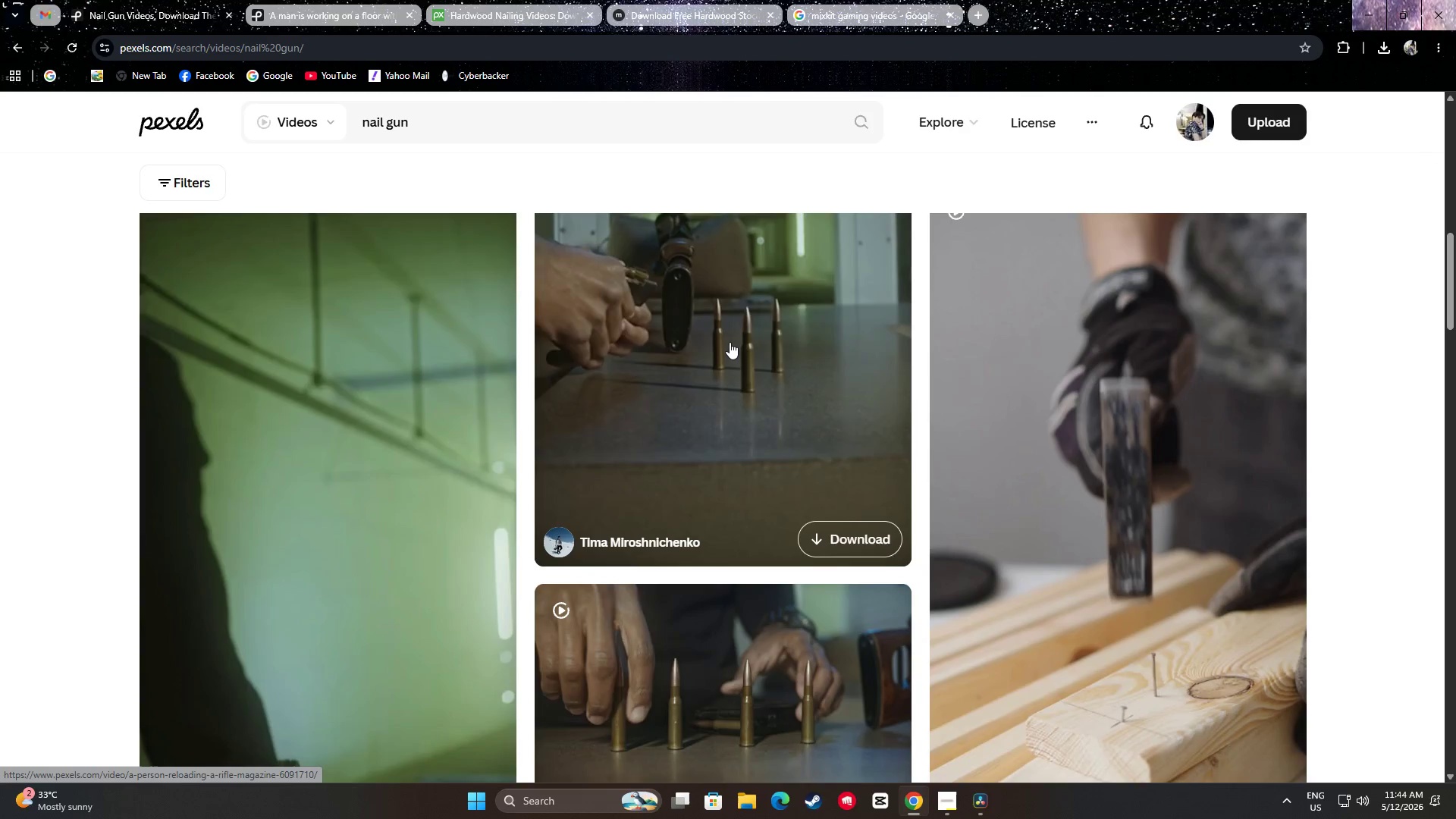 
scroll: coordinate [730, 335], scroll_direction: up, amount: 4.0
 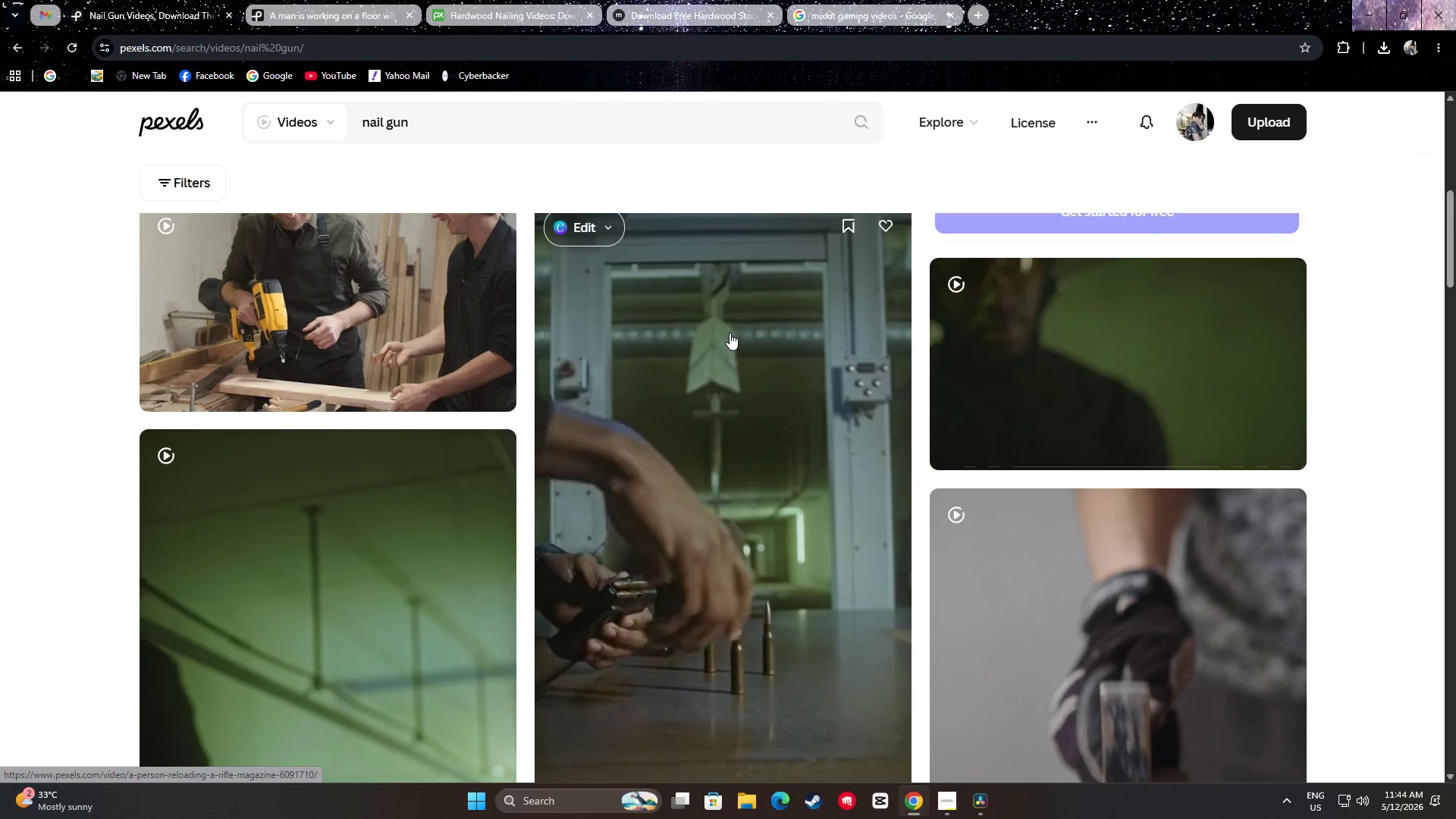 
mouse_move([1031, 343])
 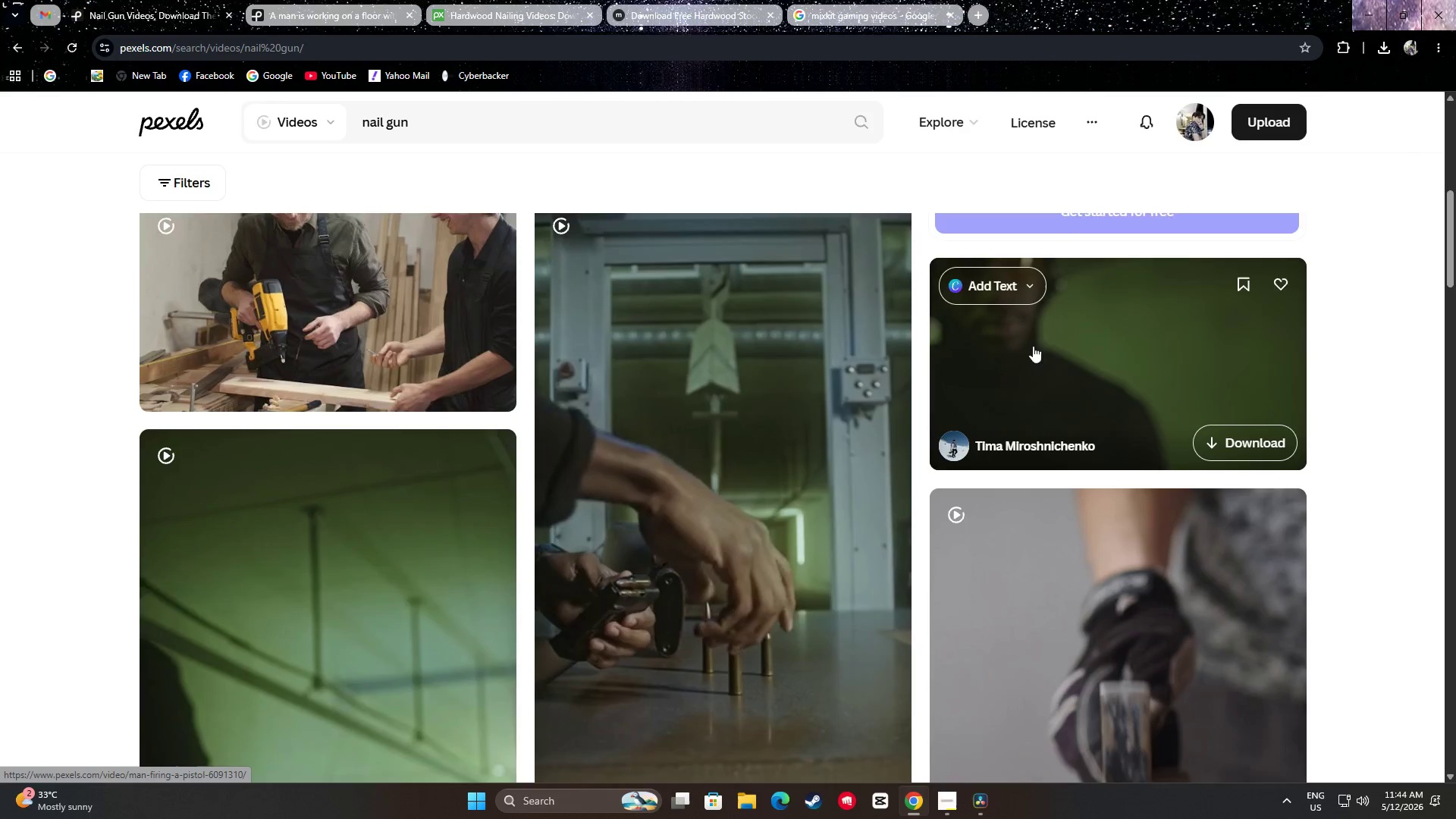 
scroll: coordinate [1055, 422], scroll_direction: up, amount: 2.0
 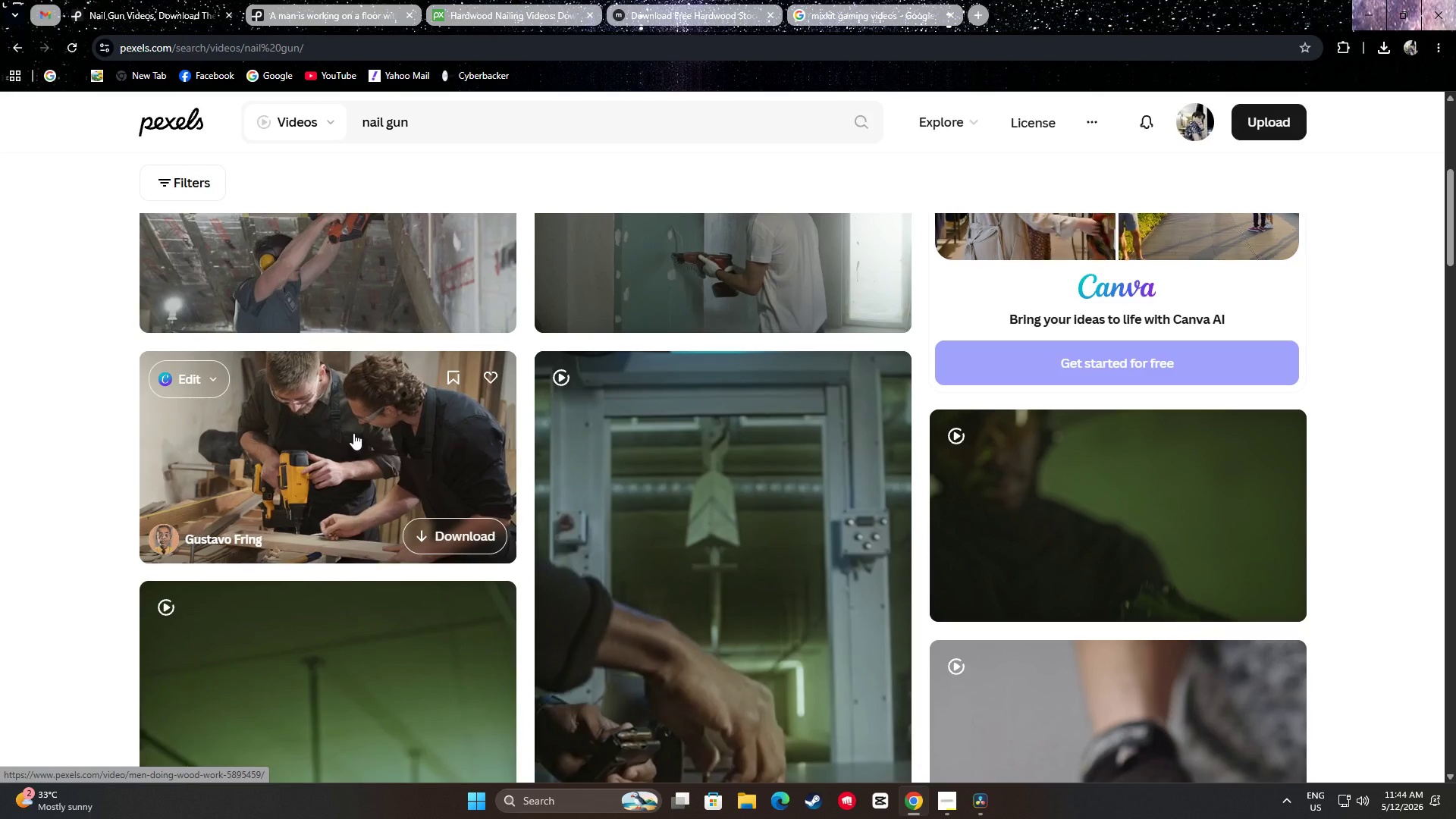 
wait(12.96)
 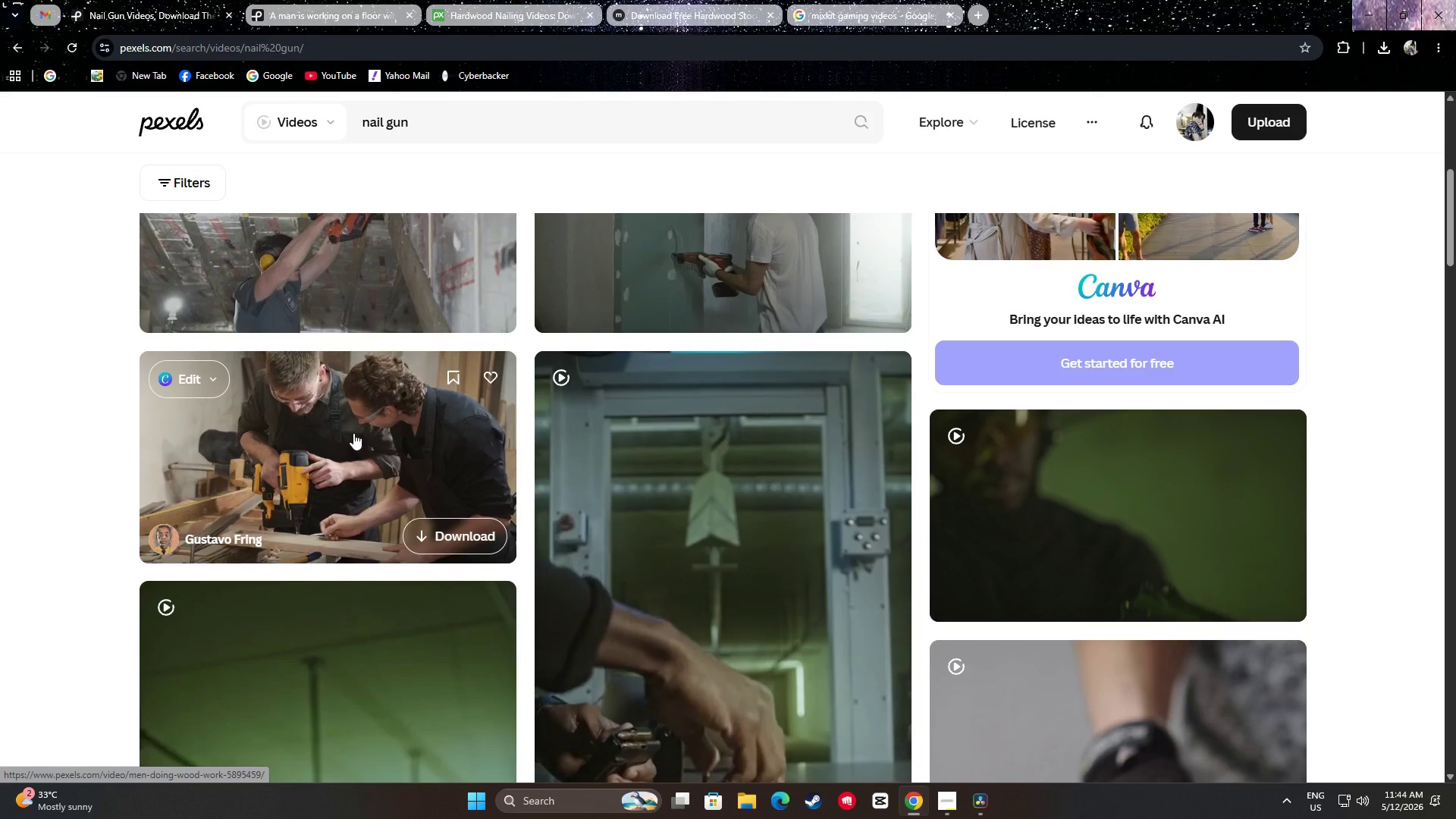 
scroll: coordinate [374, 416], scroll_direction: none, amount: 0.0
 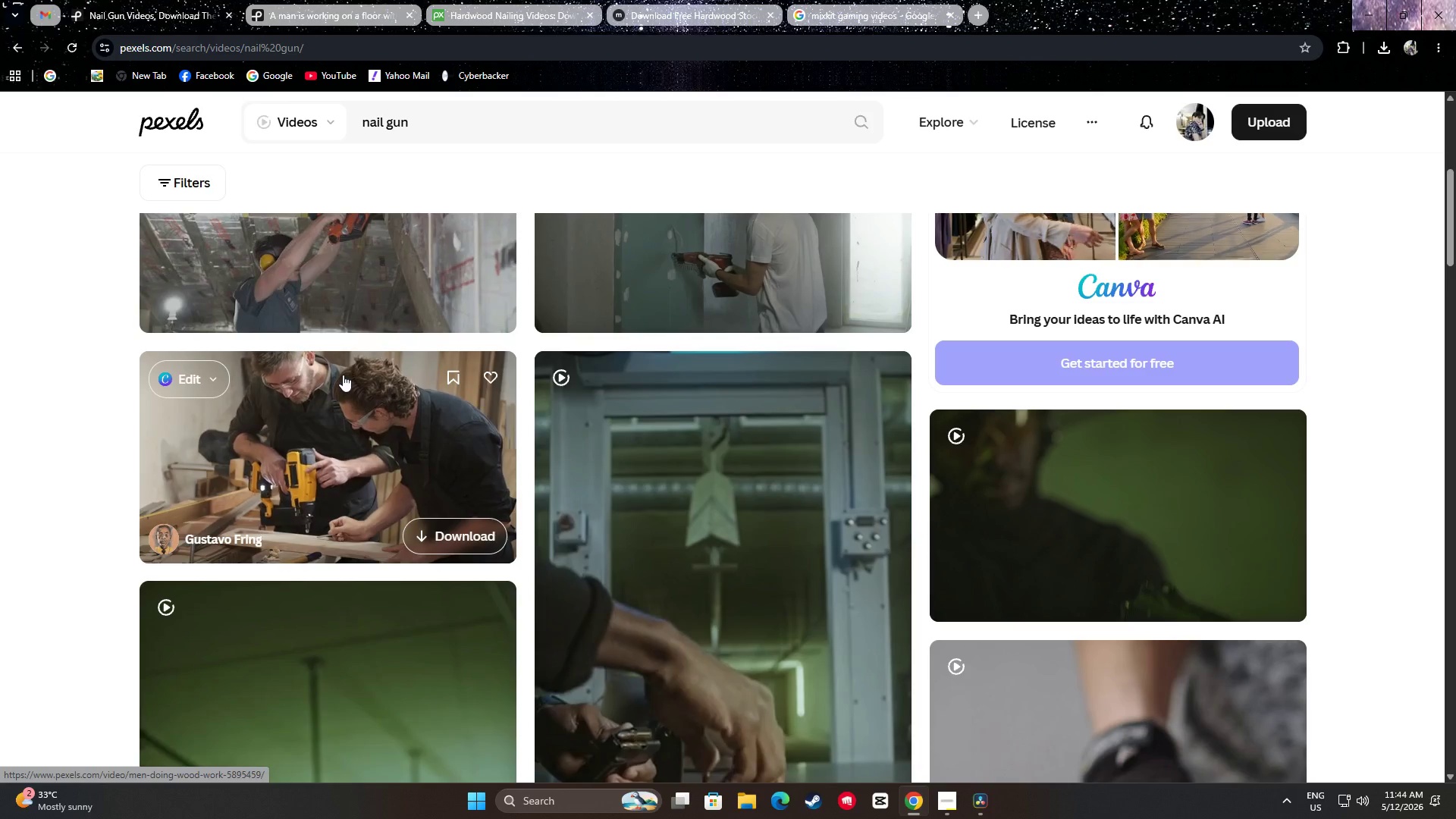 
scroll: coordinate [5, 392], scroll_direction: down, amount: 32.0
 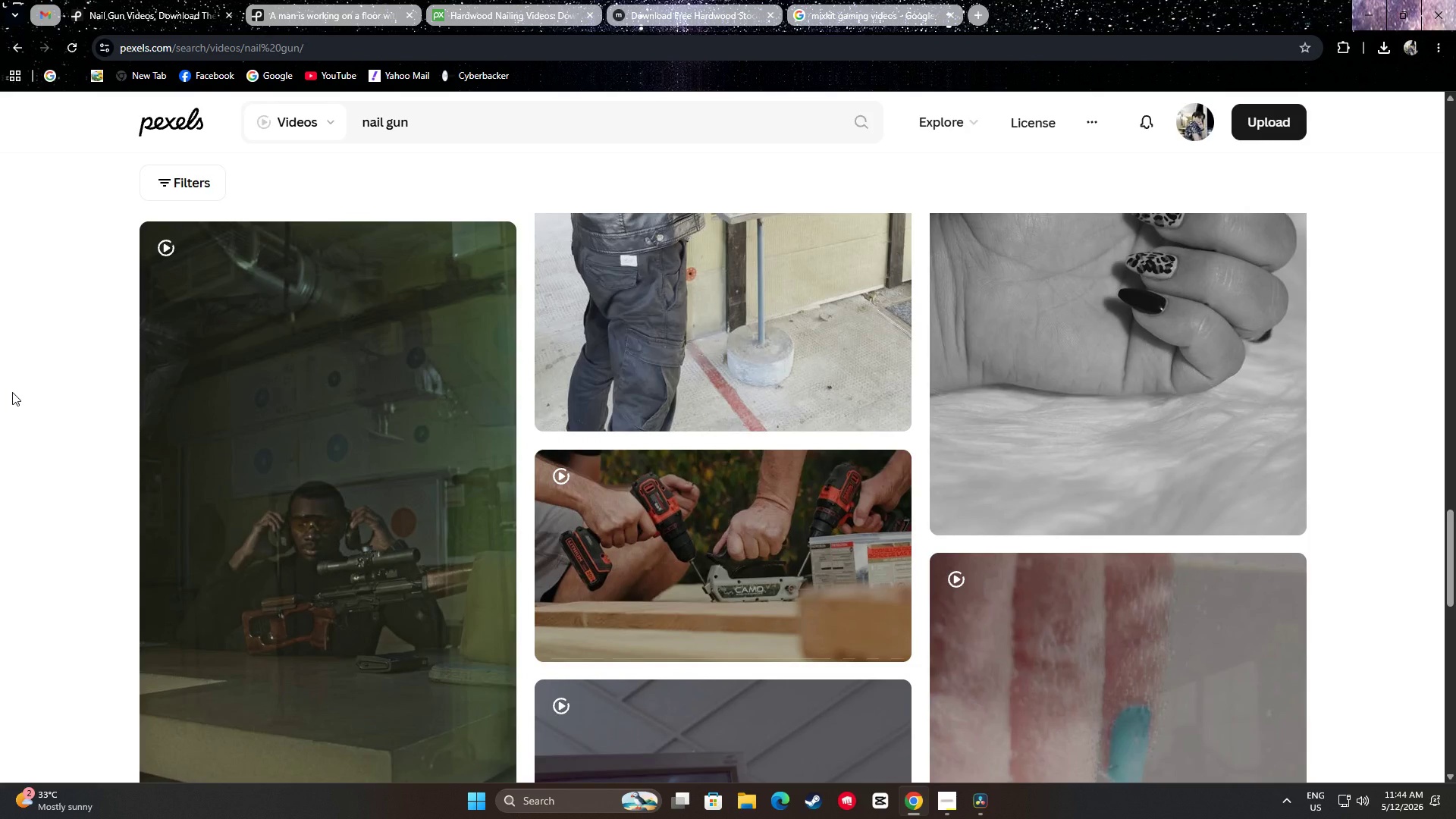 
scroll: coordinate [25, 387], scroll_direction: down, amount: 35.0
 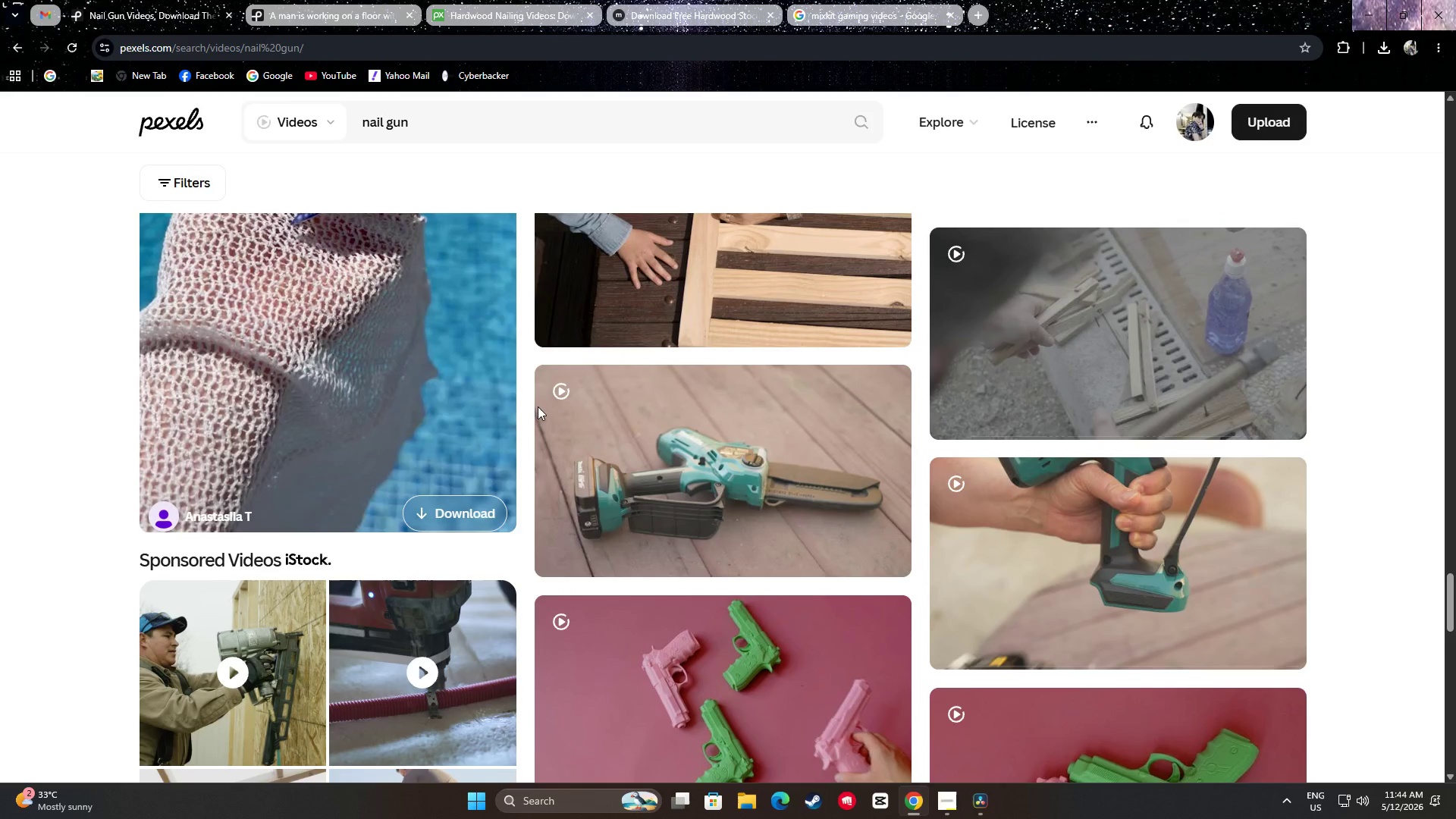 
mouse_move([1009, 513])
 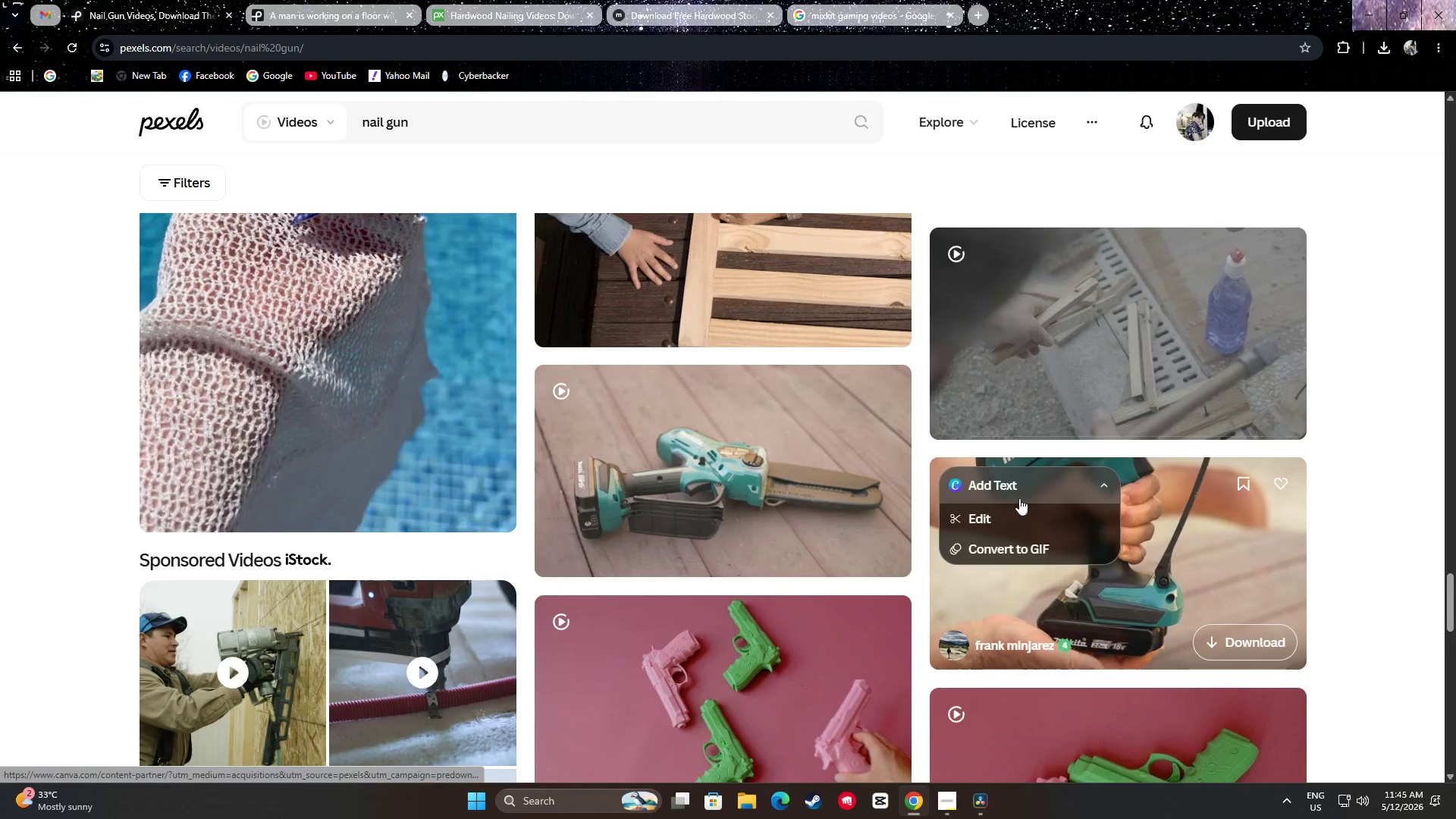 
mouse_move([1019, 497])
 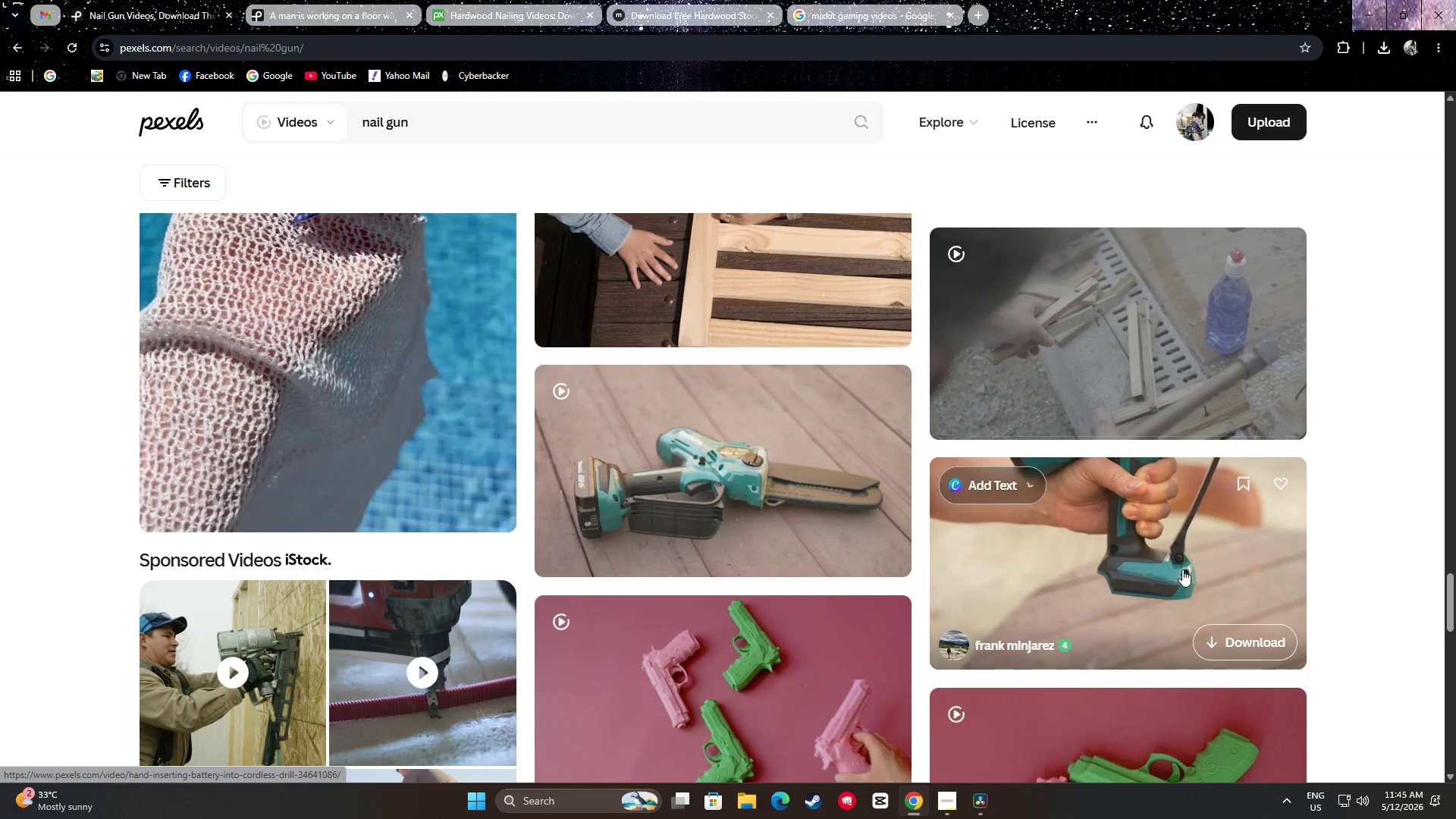 
scroll: coordinate [1379, 340], scroll_direction: down, amount: 14.0
 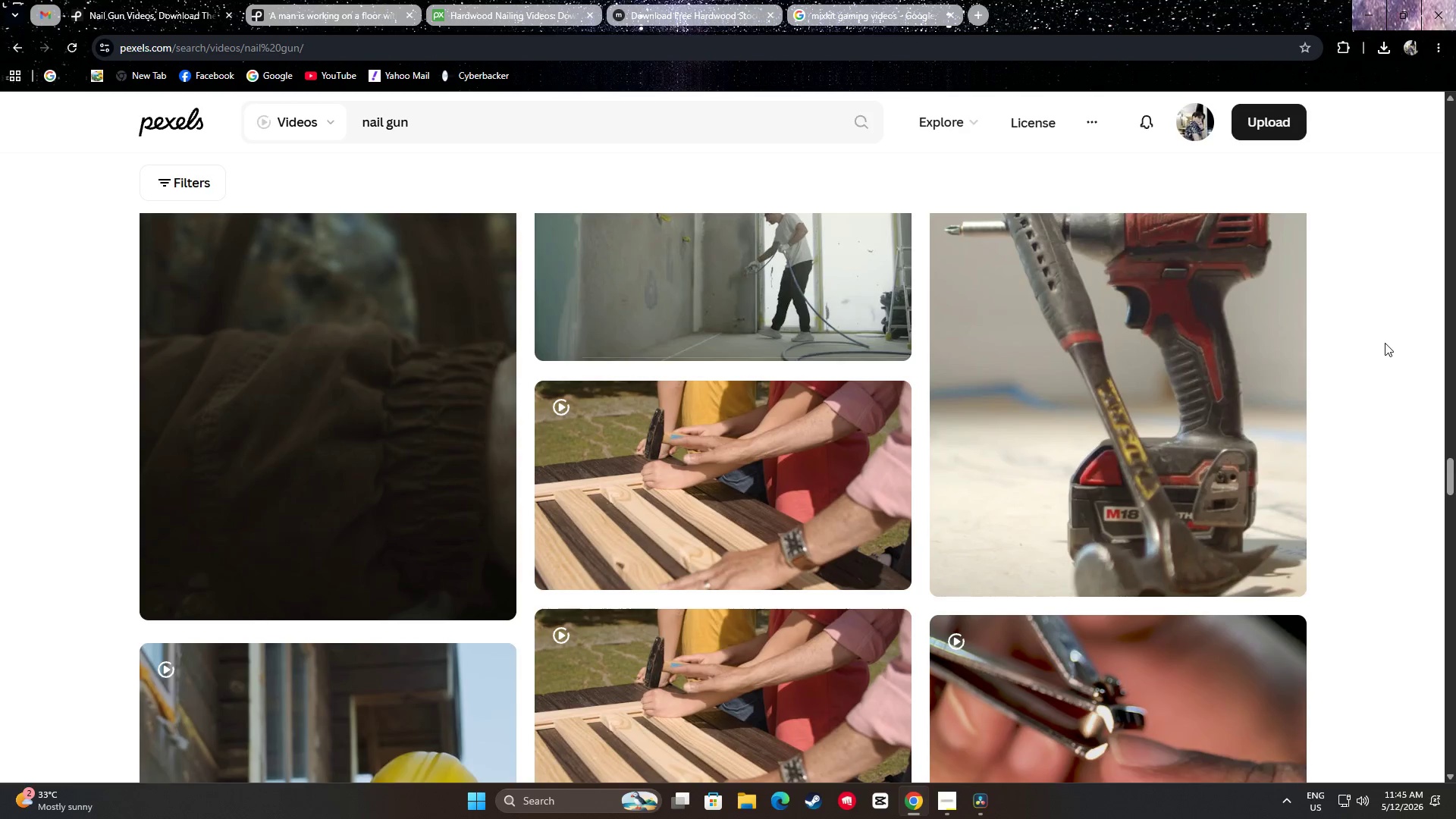 
scroll: coordinate [1389, 344], scroll_direction: up, amount: 3.0
 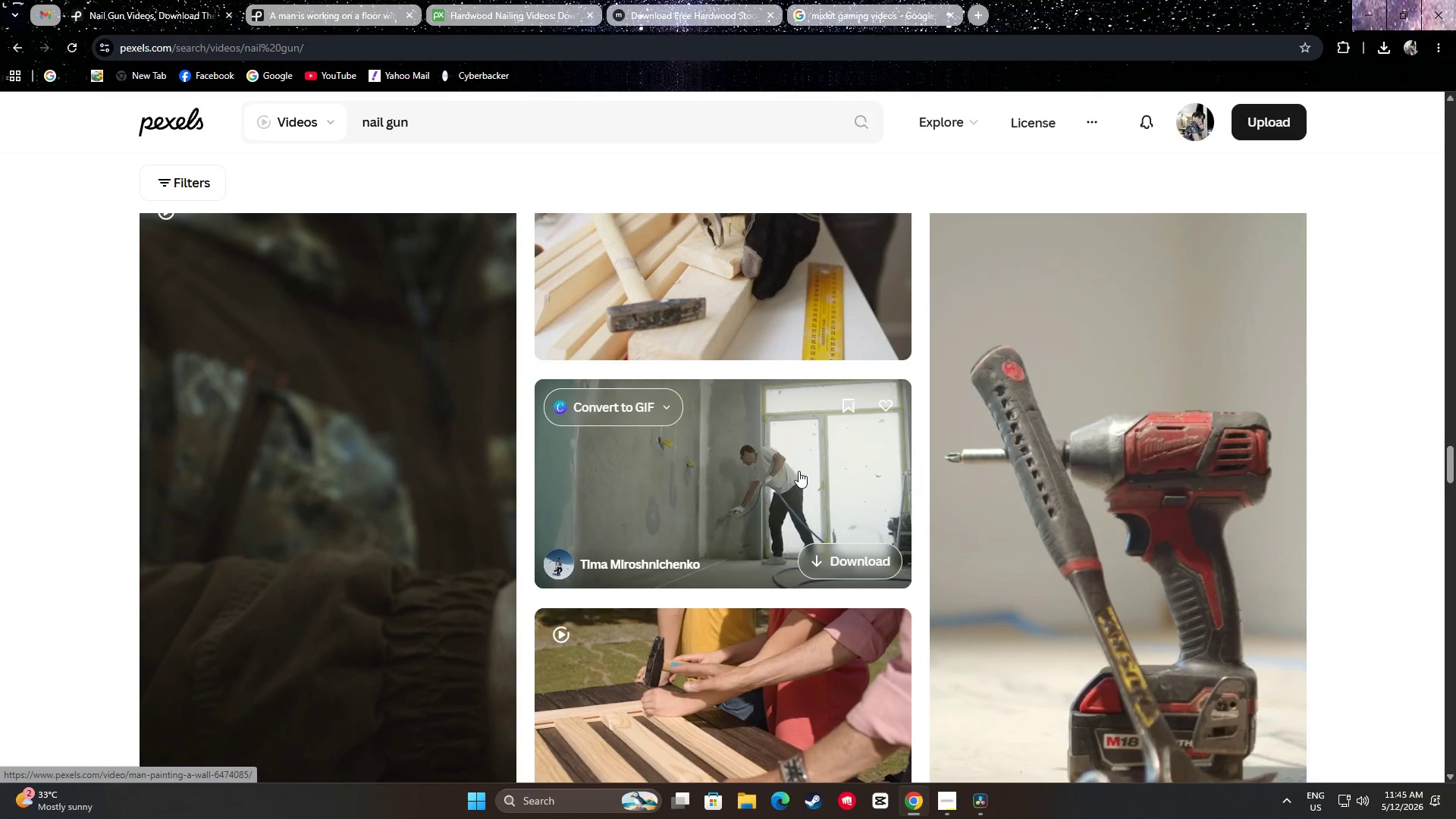 
wait(5.18)
 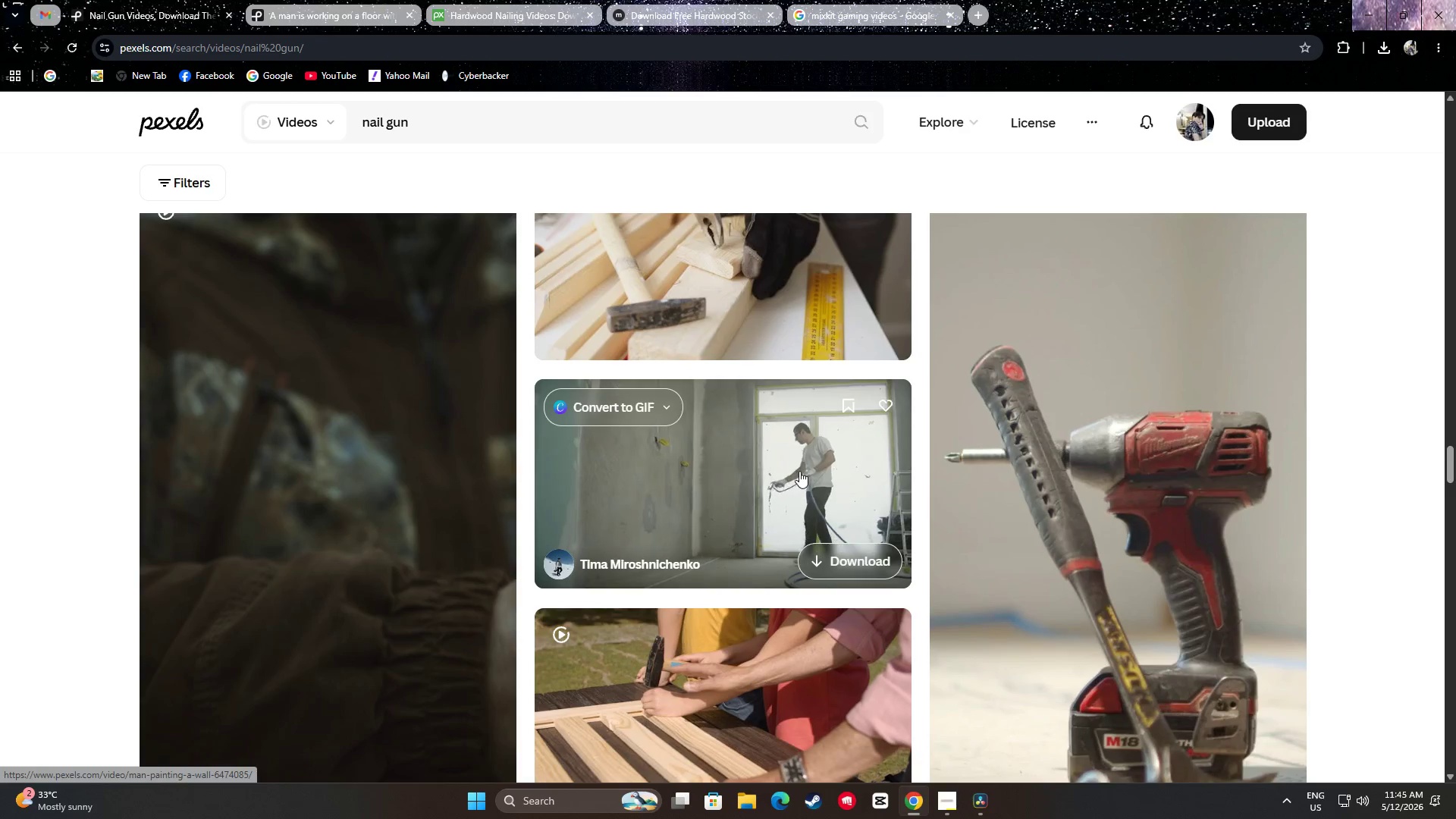 
scroll: coordinate [739, 412], scroll_direction: down, amount: 13.0
 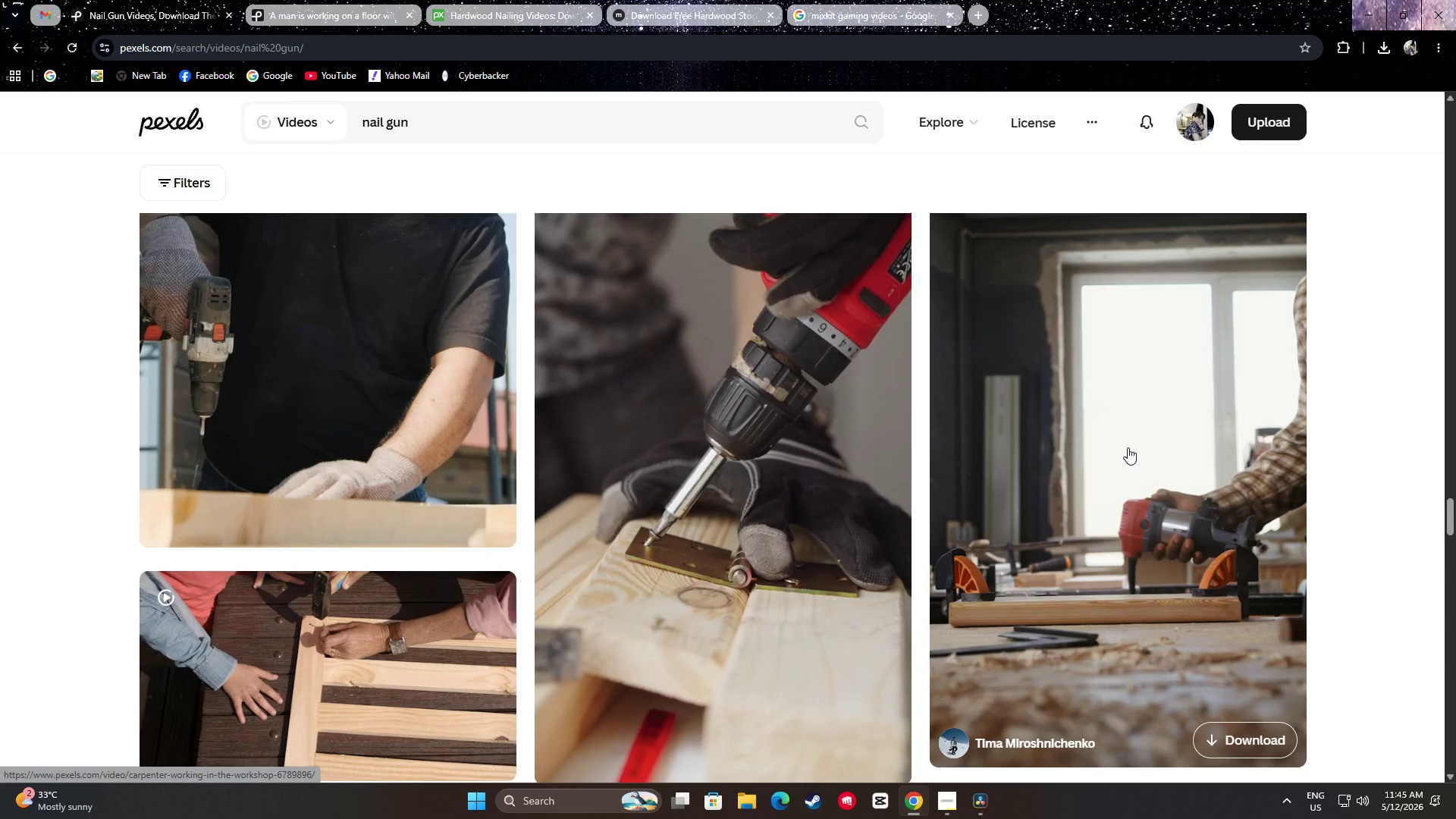 
scroll: coordinate [1119, 463], scroll_direction: up, amount: 2.0
 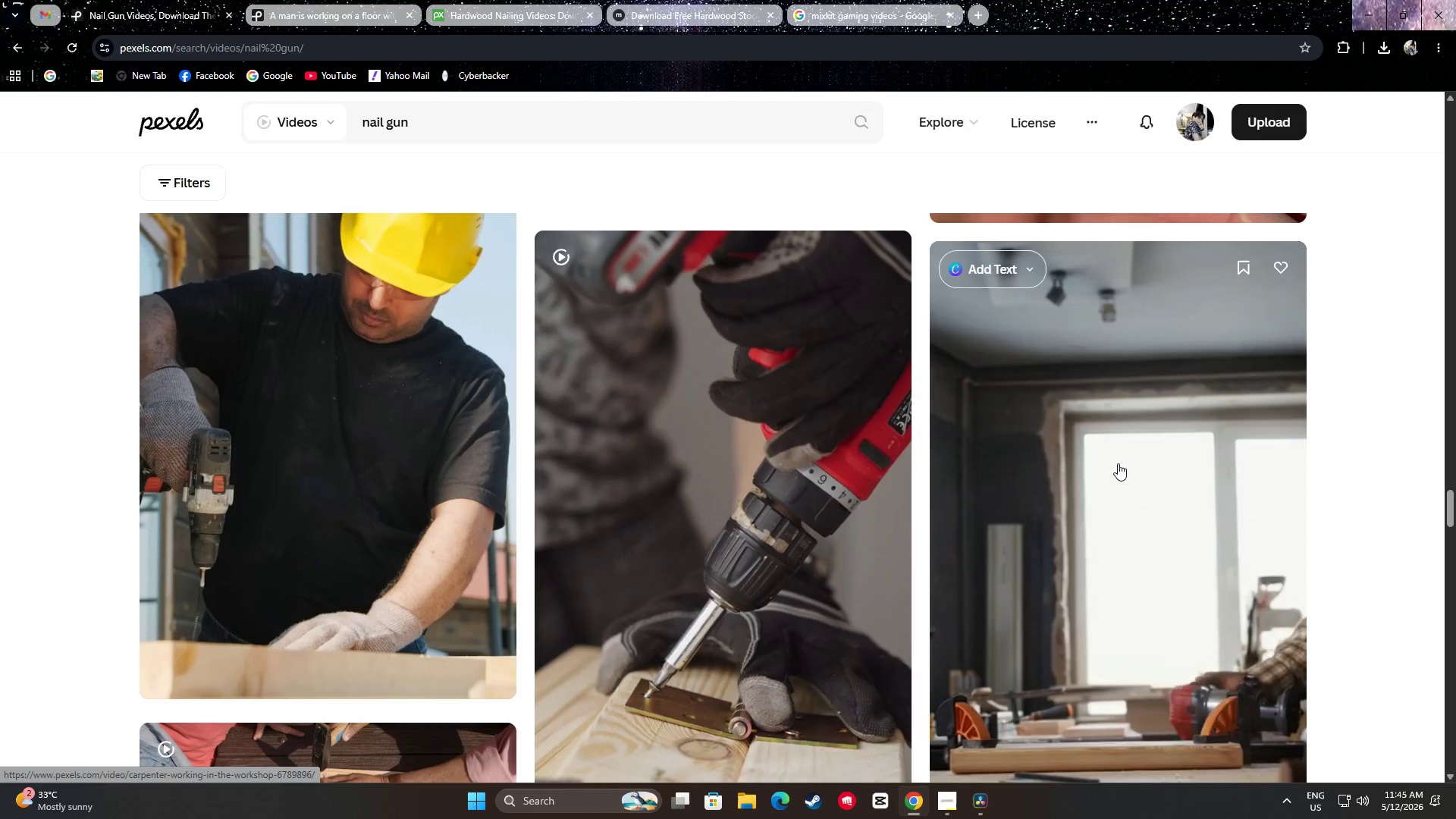 
scroll: coordinate [1118, 460], scroll_direction: down, amount: 2.0
 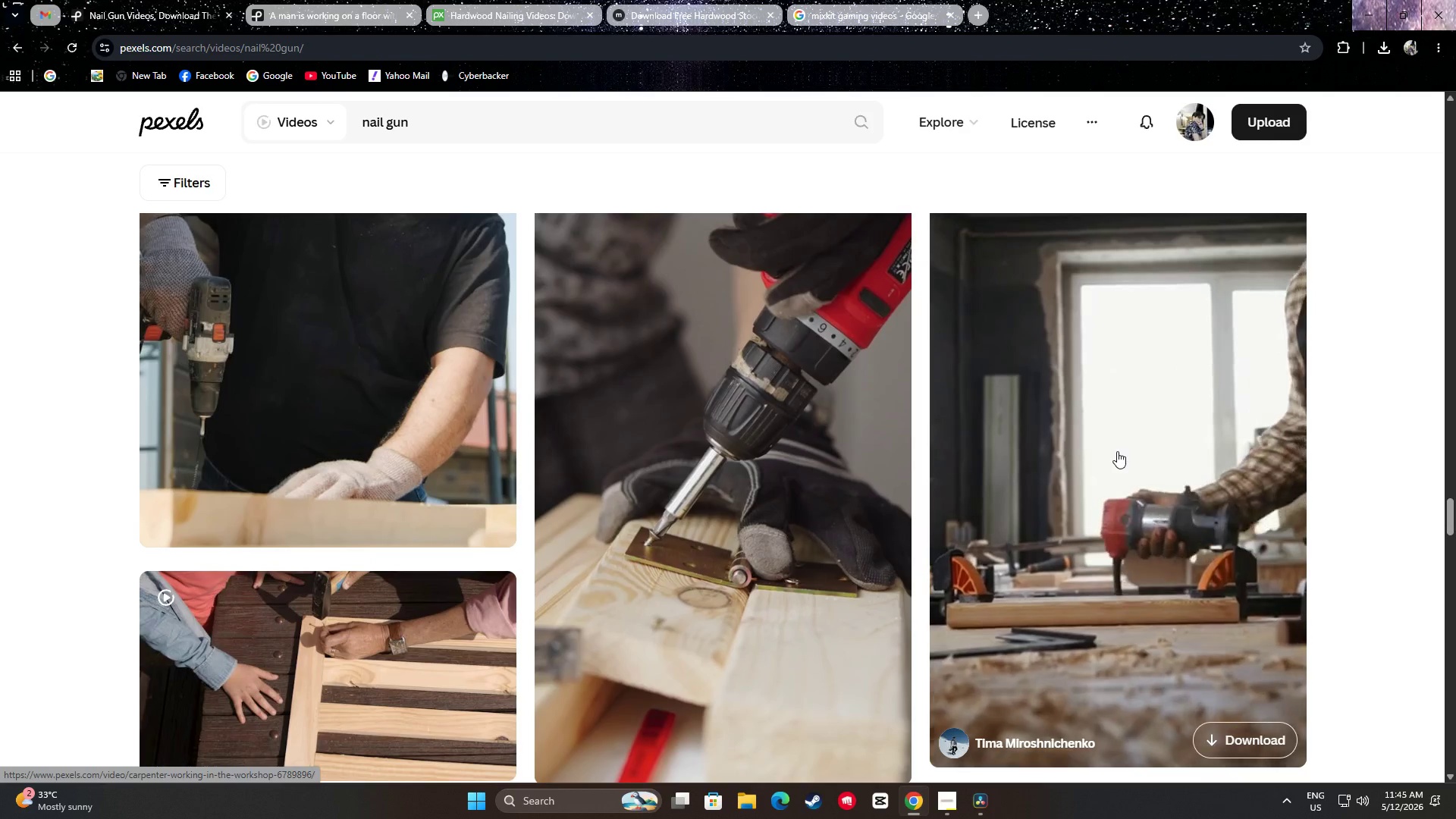 
scroll: coordinate [1116, 450], scroll_direction: up, amount: 1.0
 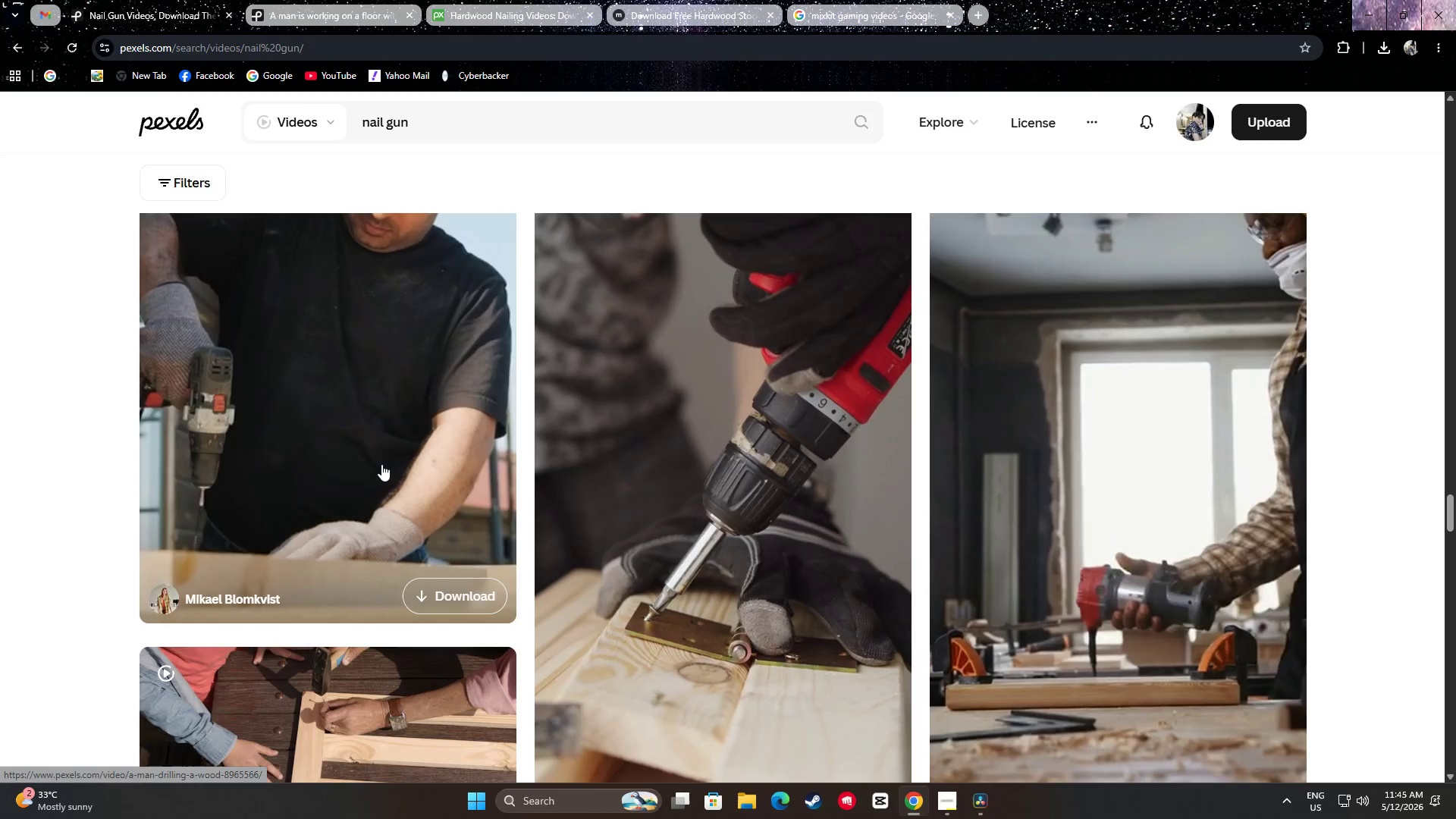 
scroll: coordinate [113, 431], scroll_direction: down, amount: 27.0
 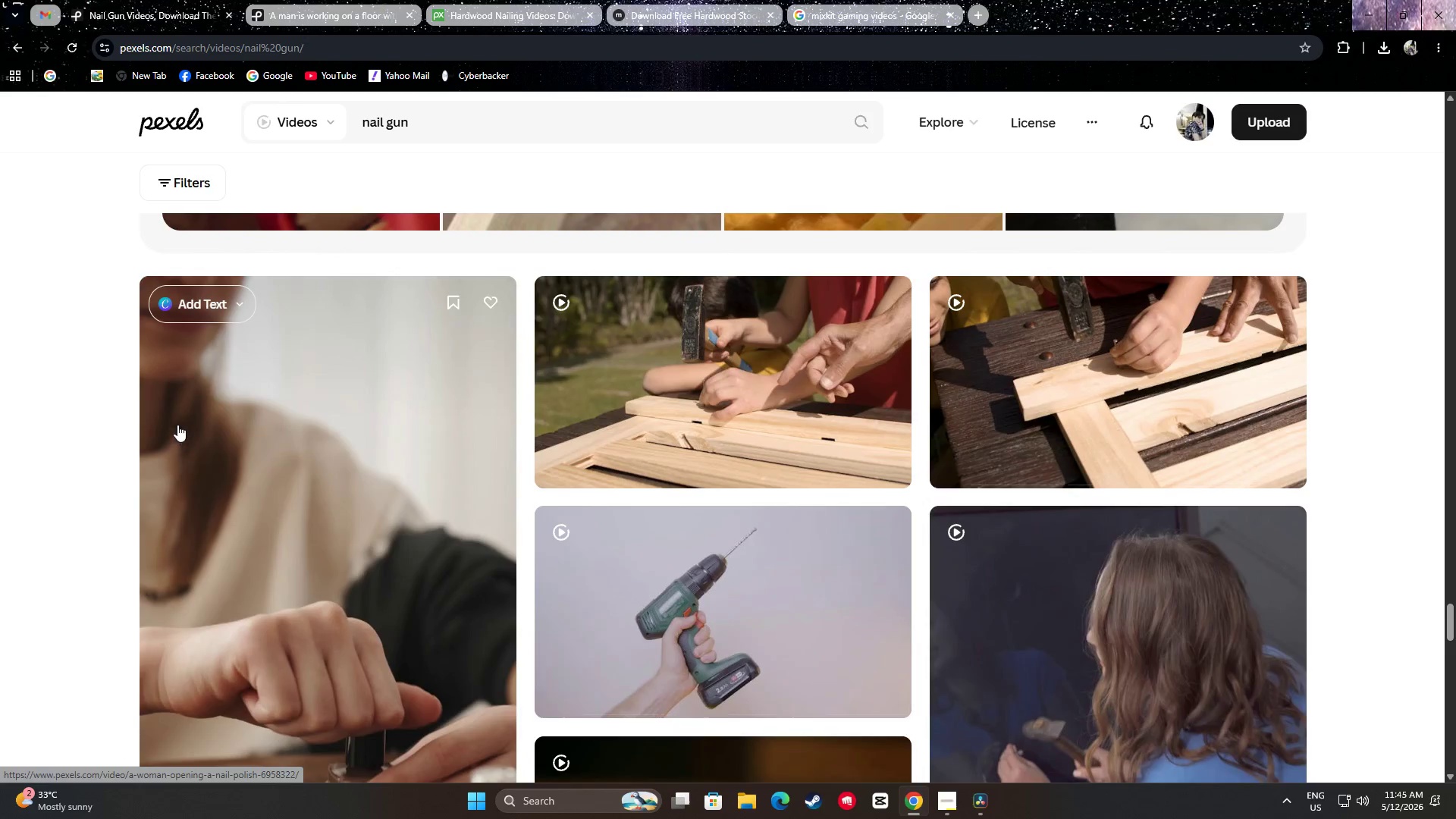 
scroll: coordinate [334, 412], scroll_direction: down, amount: 20.0
 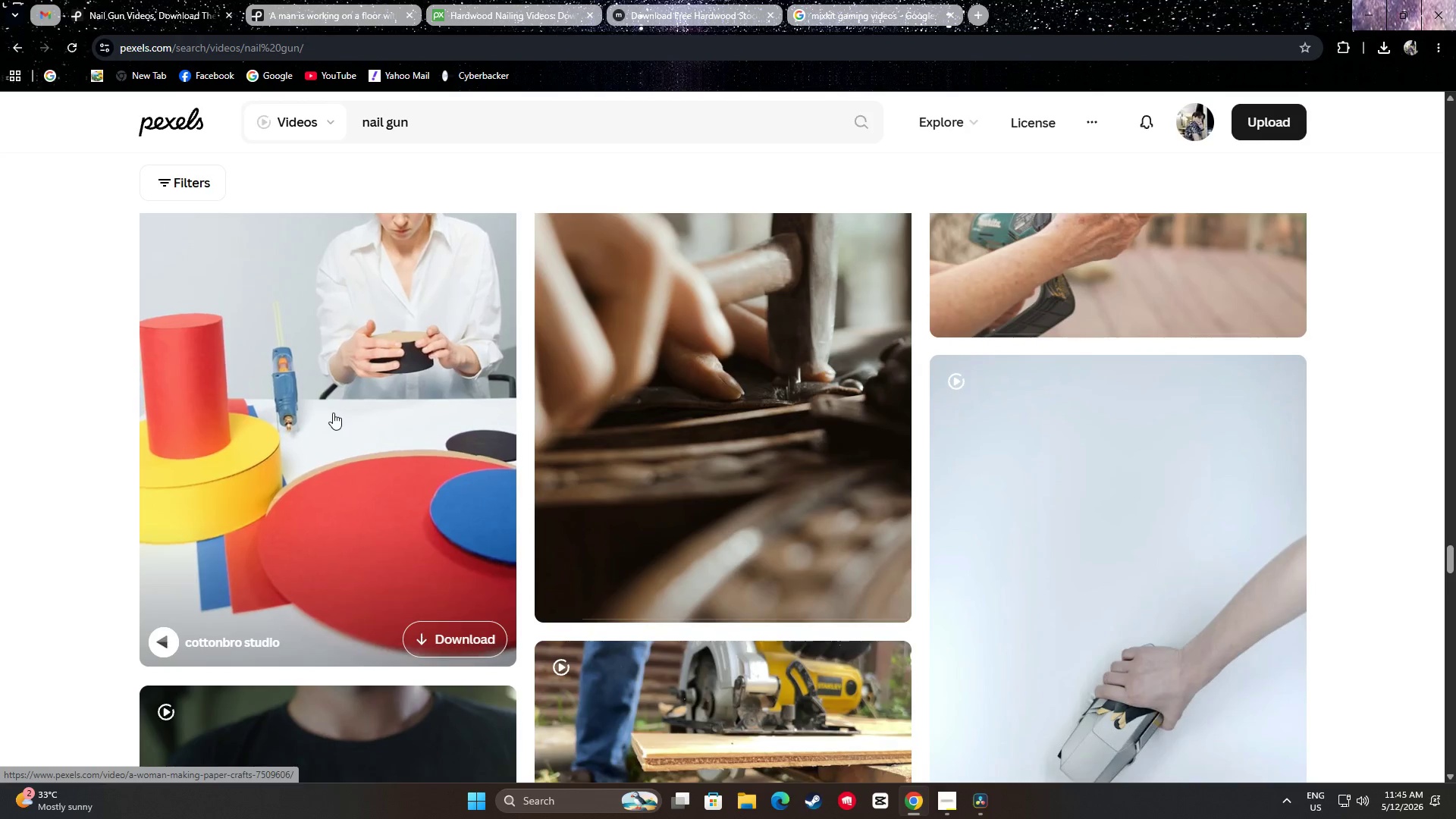 
scroll: coordinate [325, 422], scroll_direction: down, amount: 15.0
 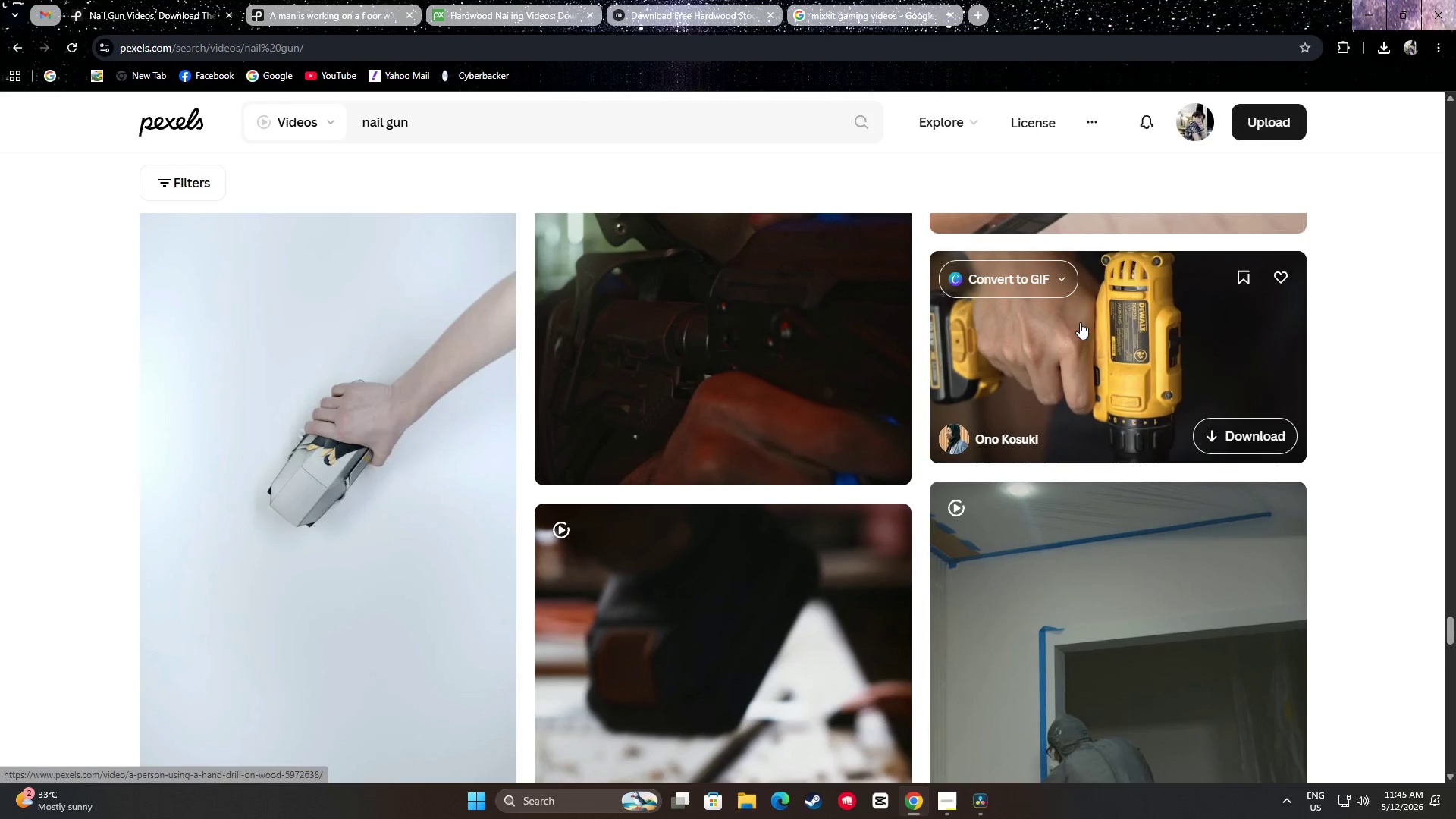 
wait(15.51)
 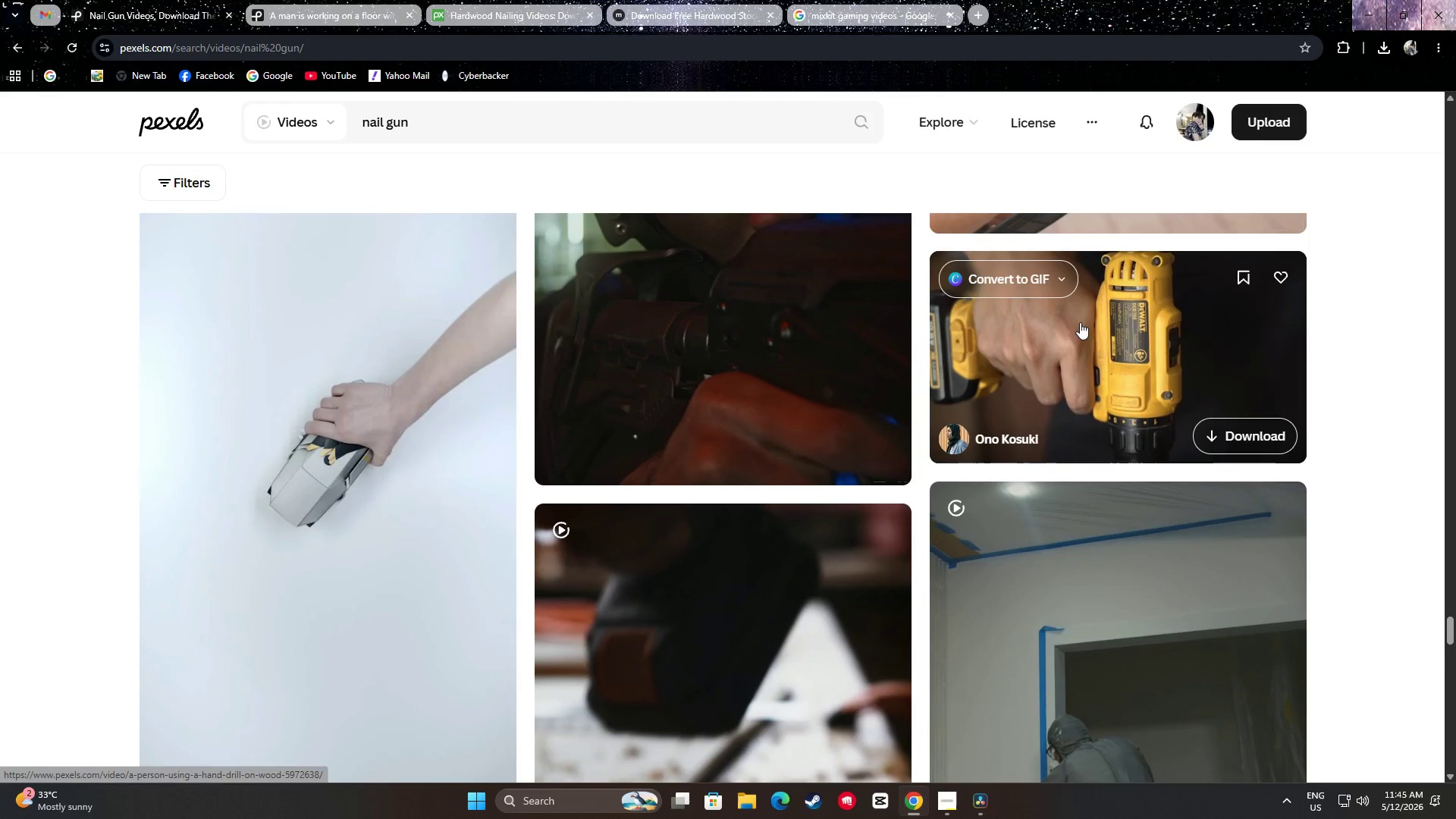 
scroll: coordinate [1114, 304], scroll_direction: down, amount: 20.0
 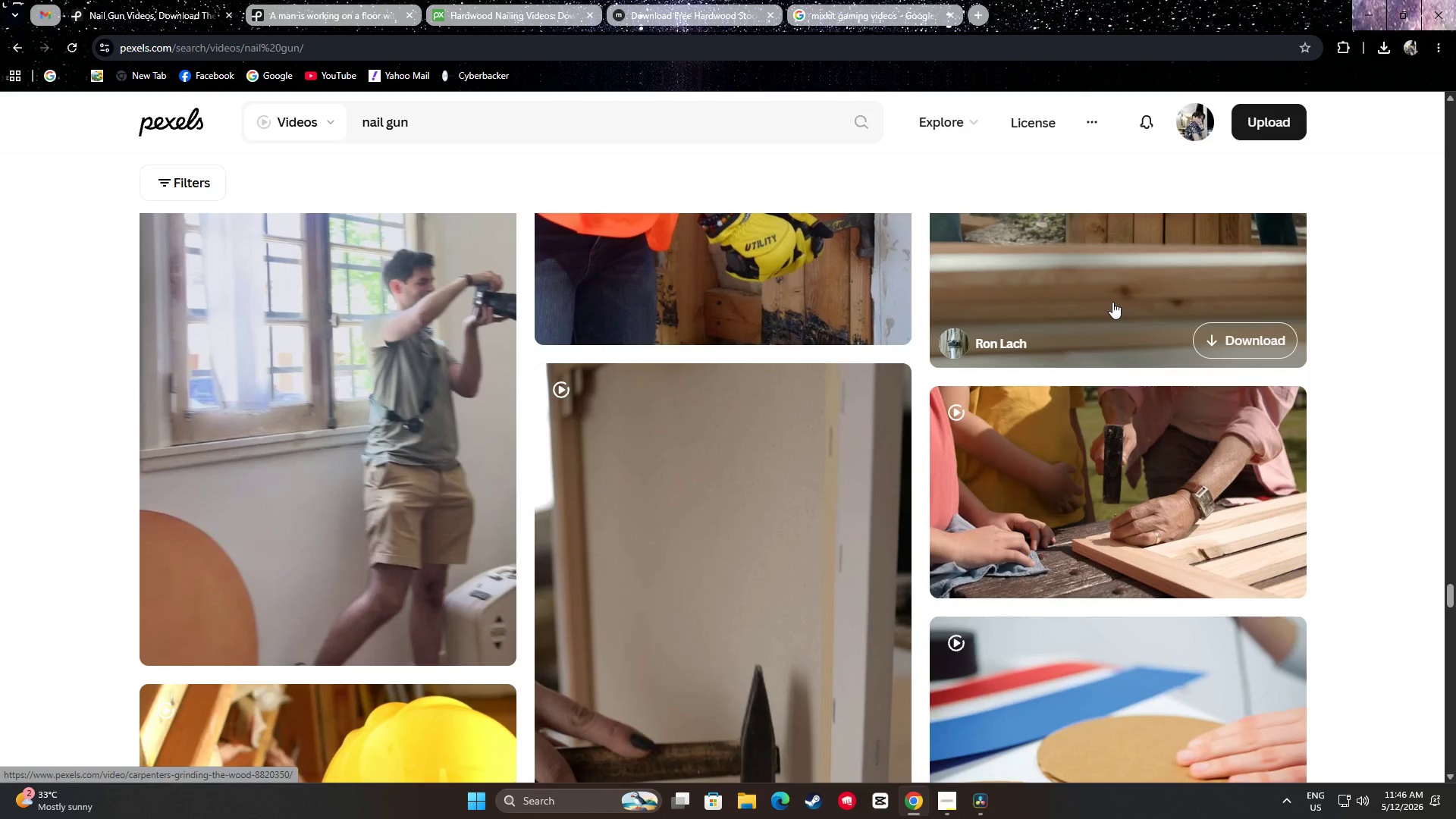 
scroll: coordinate [1112, 302], scroll_direction: down, amount: 4.0
 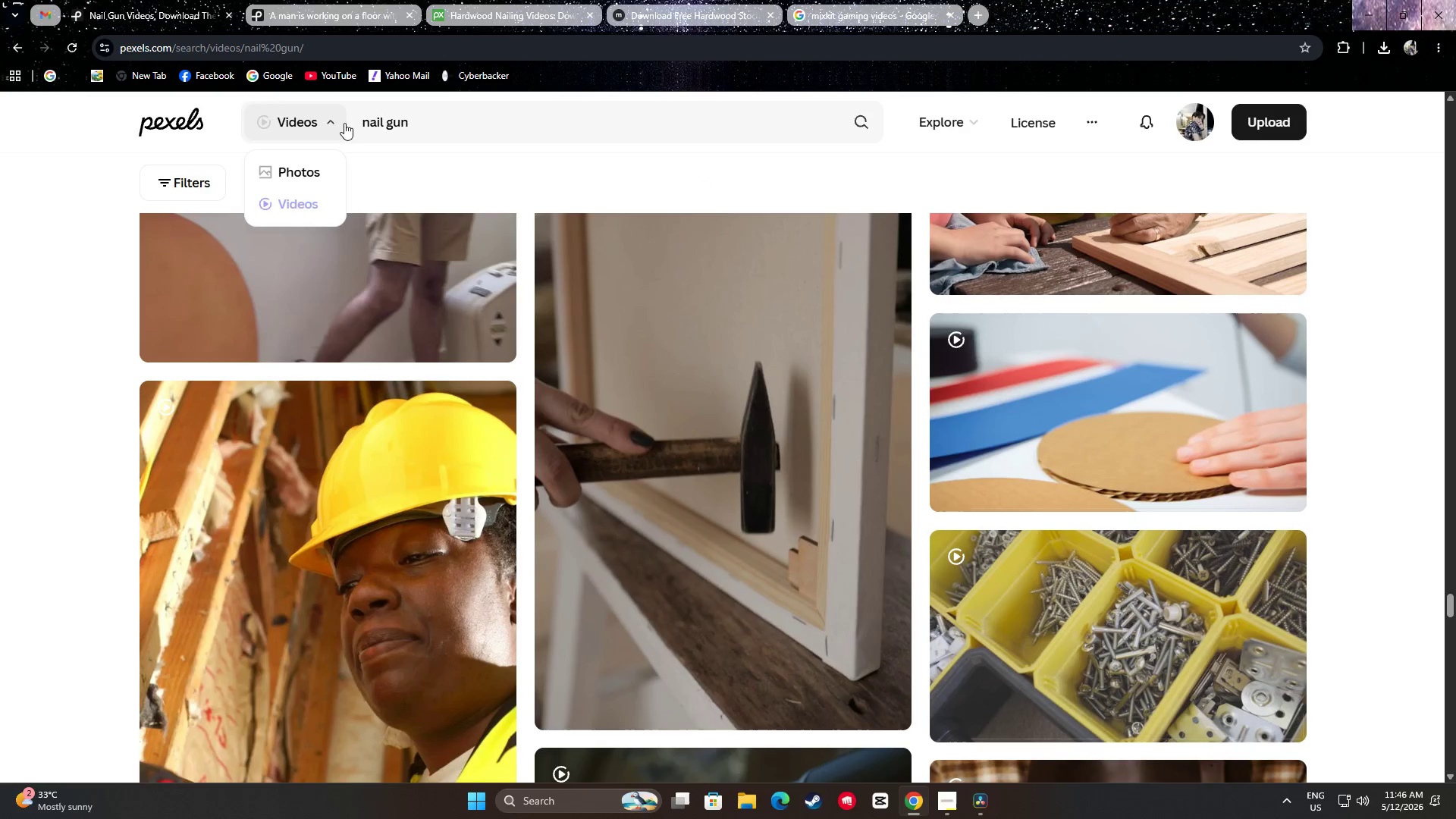 
type(wood flooring )
 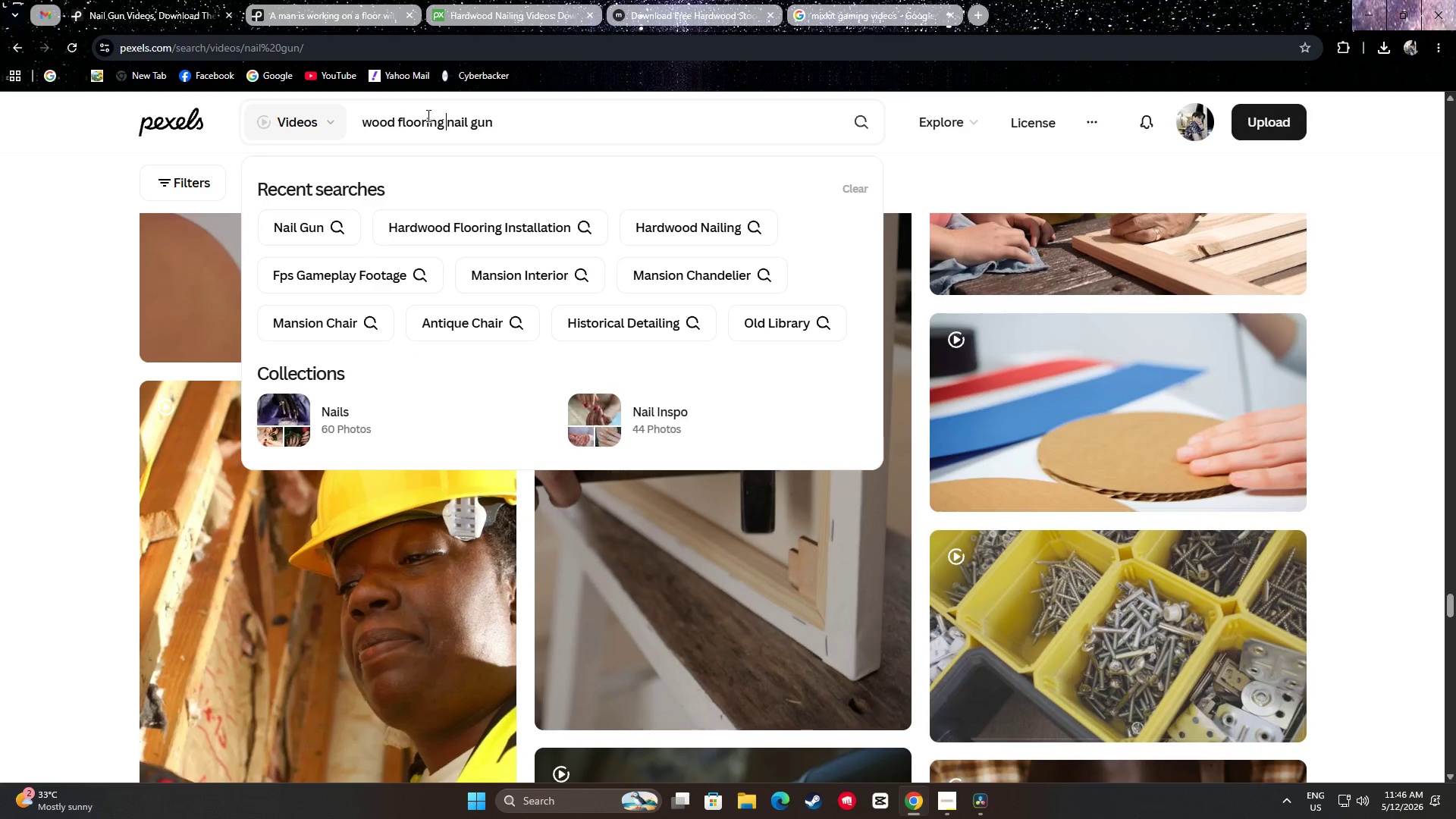 
key(Enter)
 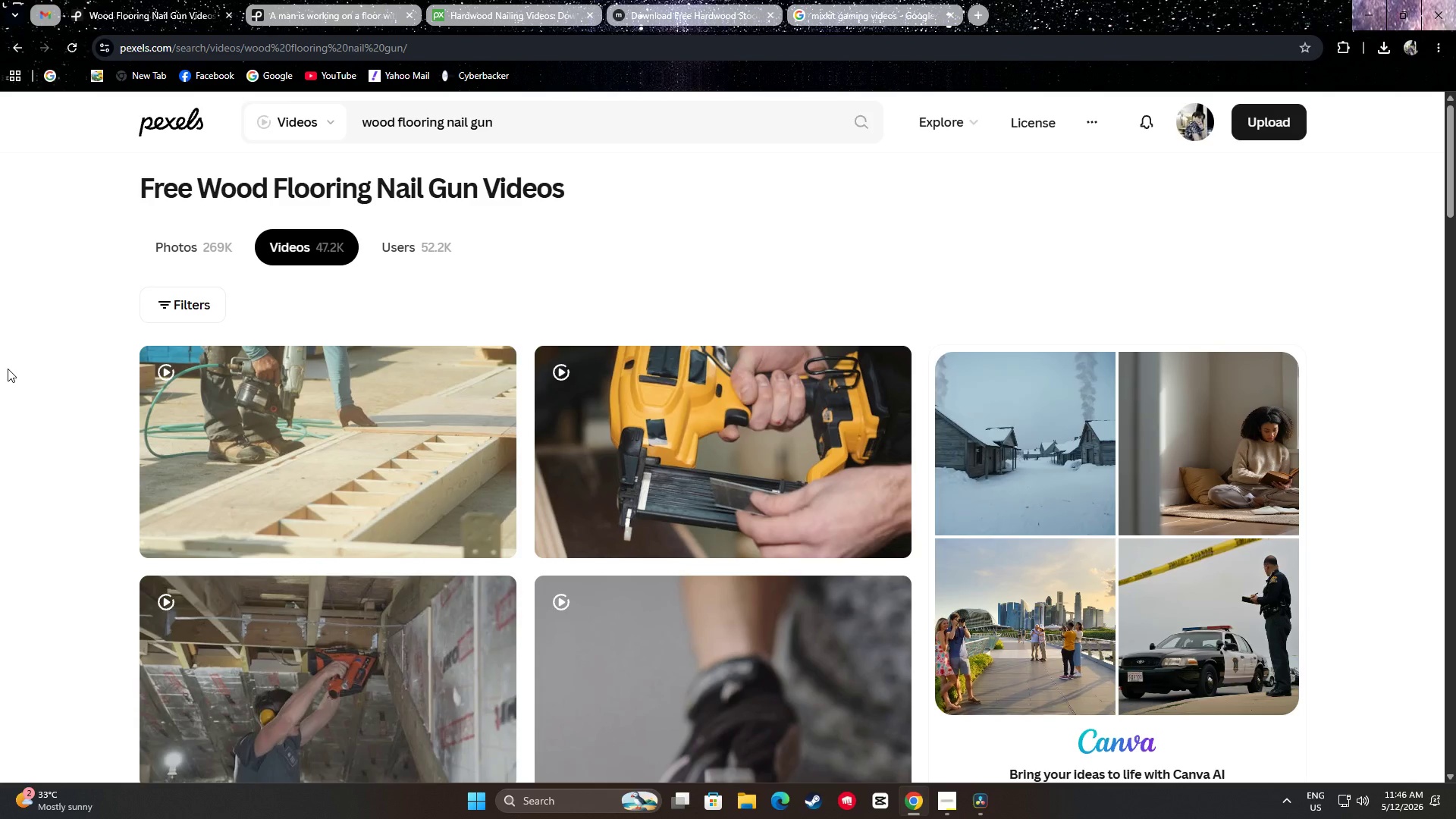 
scroll: coordinate [0, 368], scroll_direction: down, amount: 3.0
 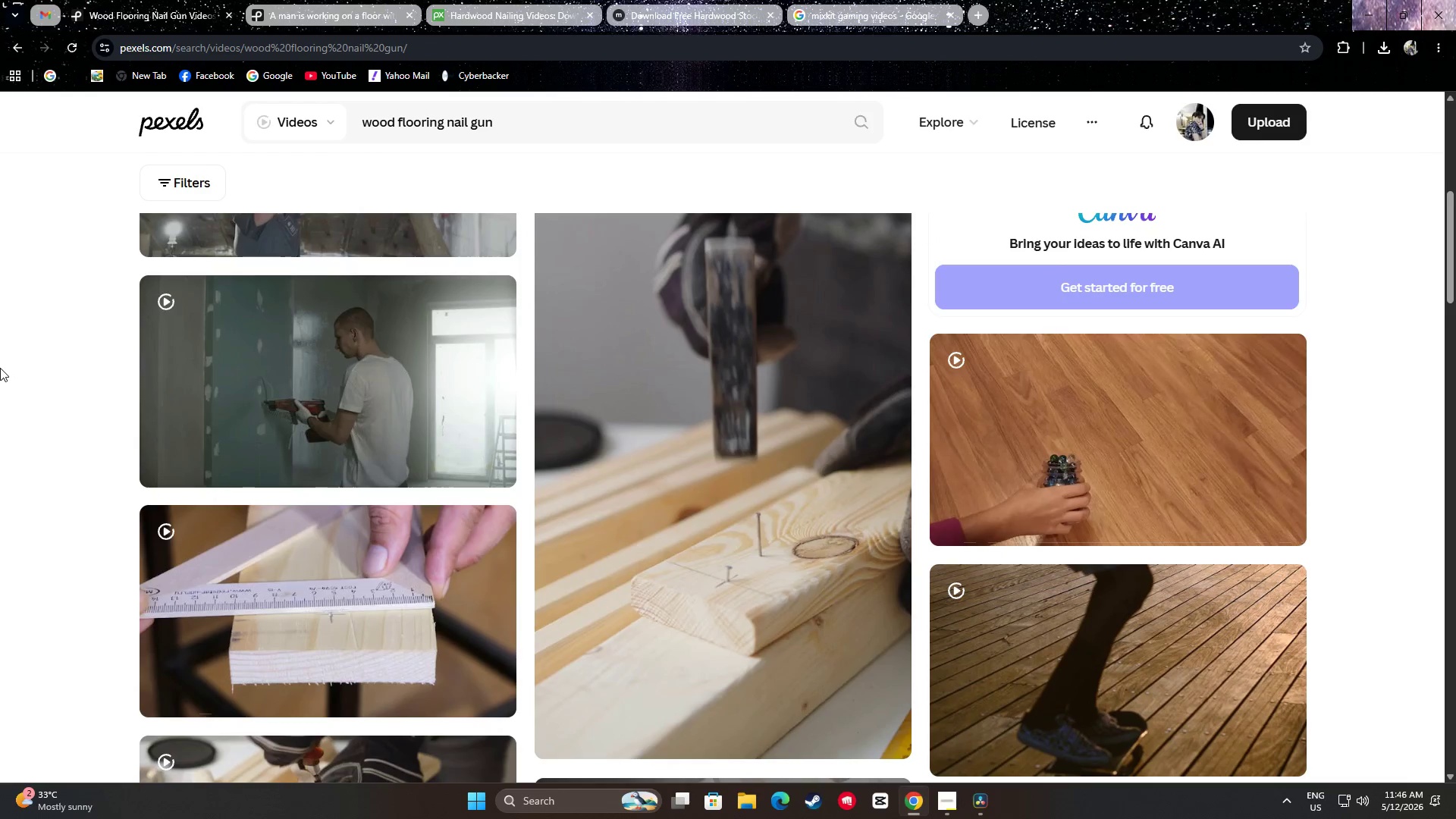 
scroll: coordinate [0, 368], scroll_direction: up, amount: 5.0
 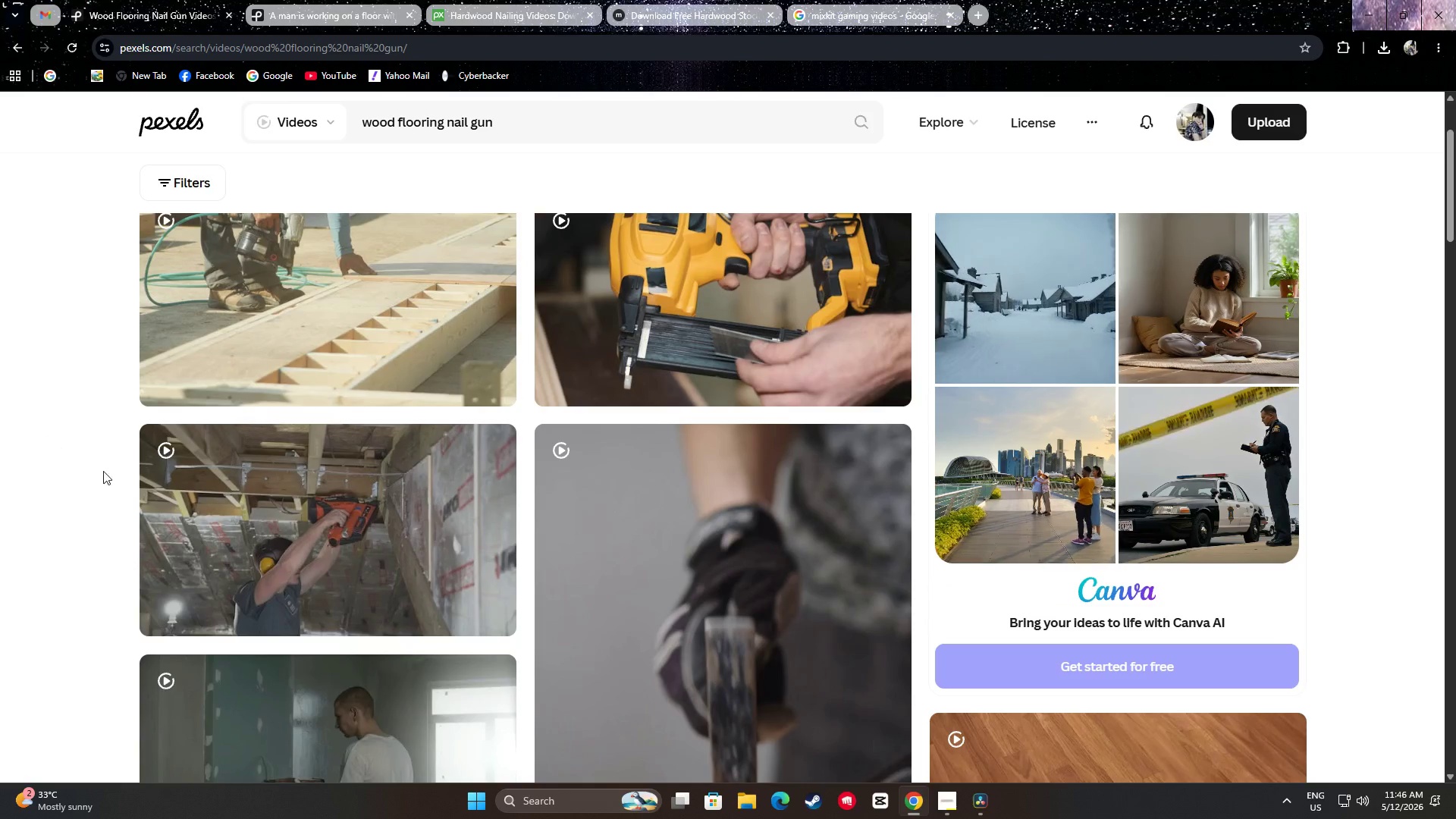 
mouse_move([217, 528])
 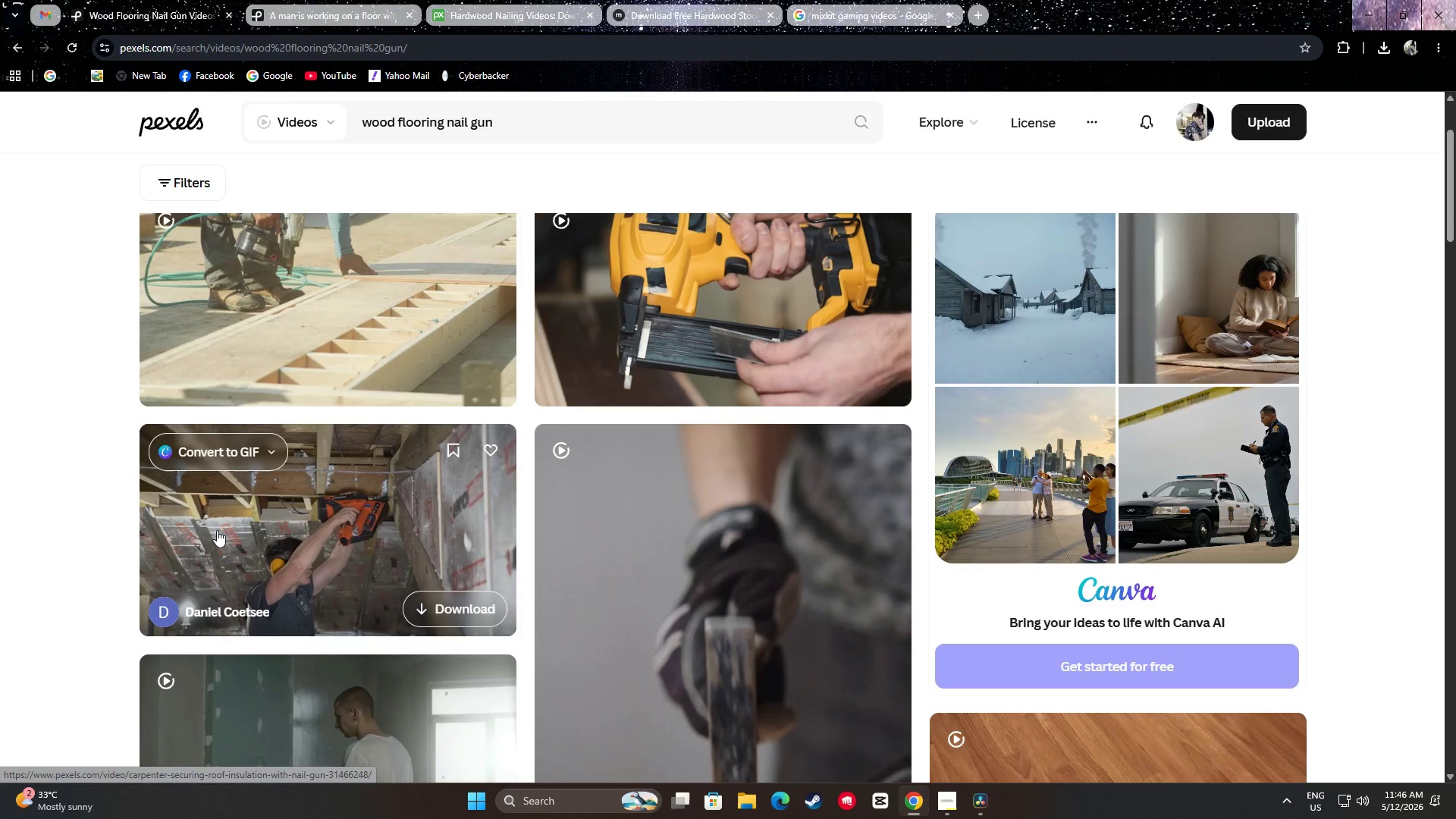 
wait(16.16)
 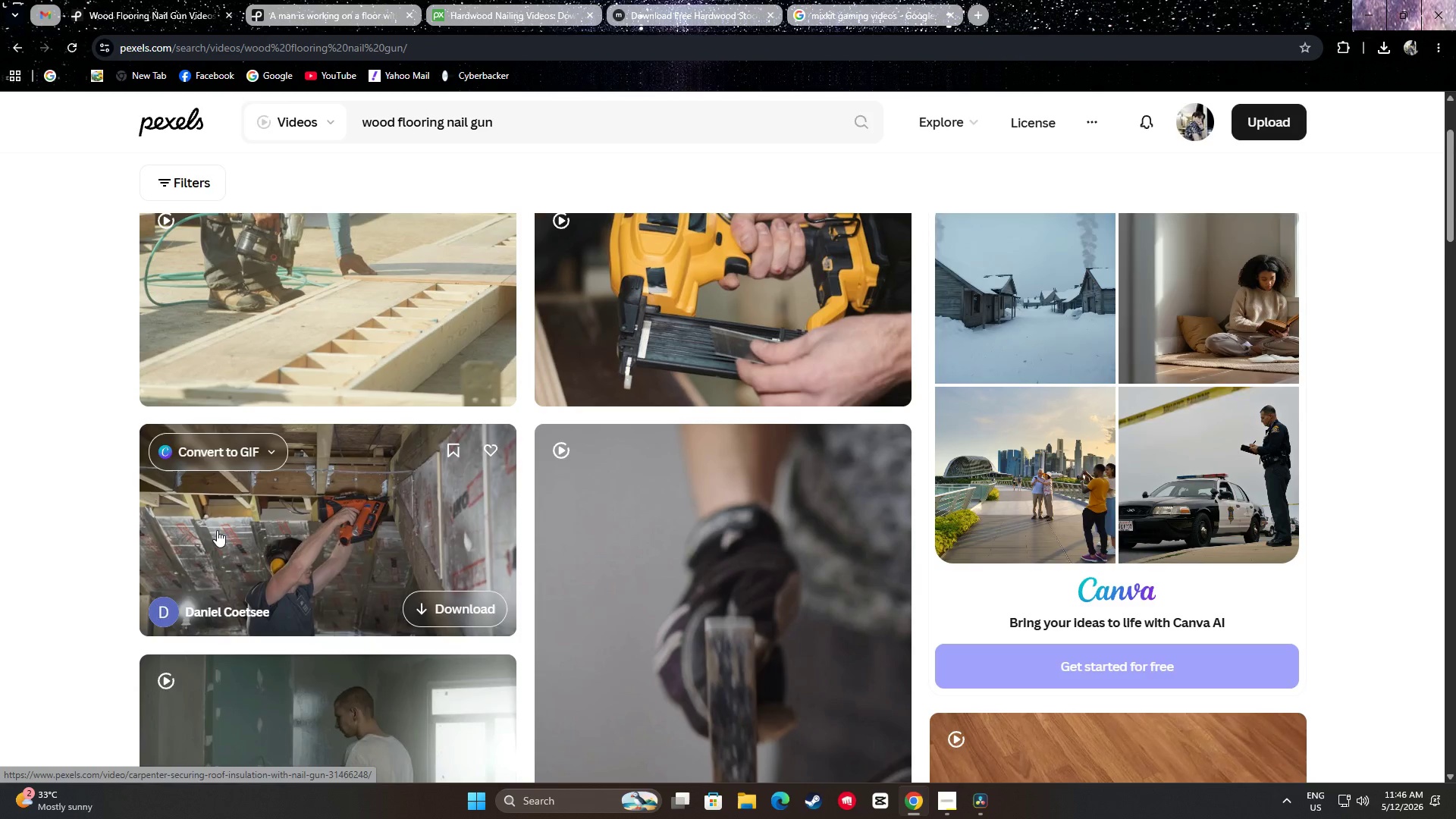 
scroll: coordinate [6, 556], scroll_direction: down, amount: 24.0
 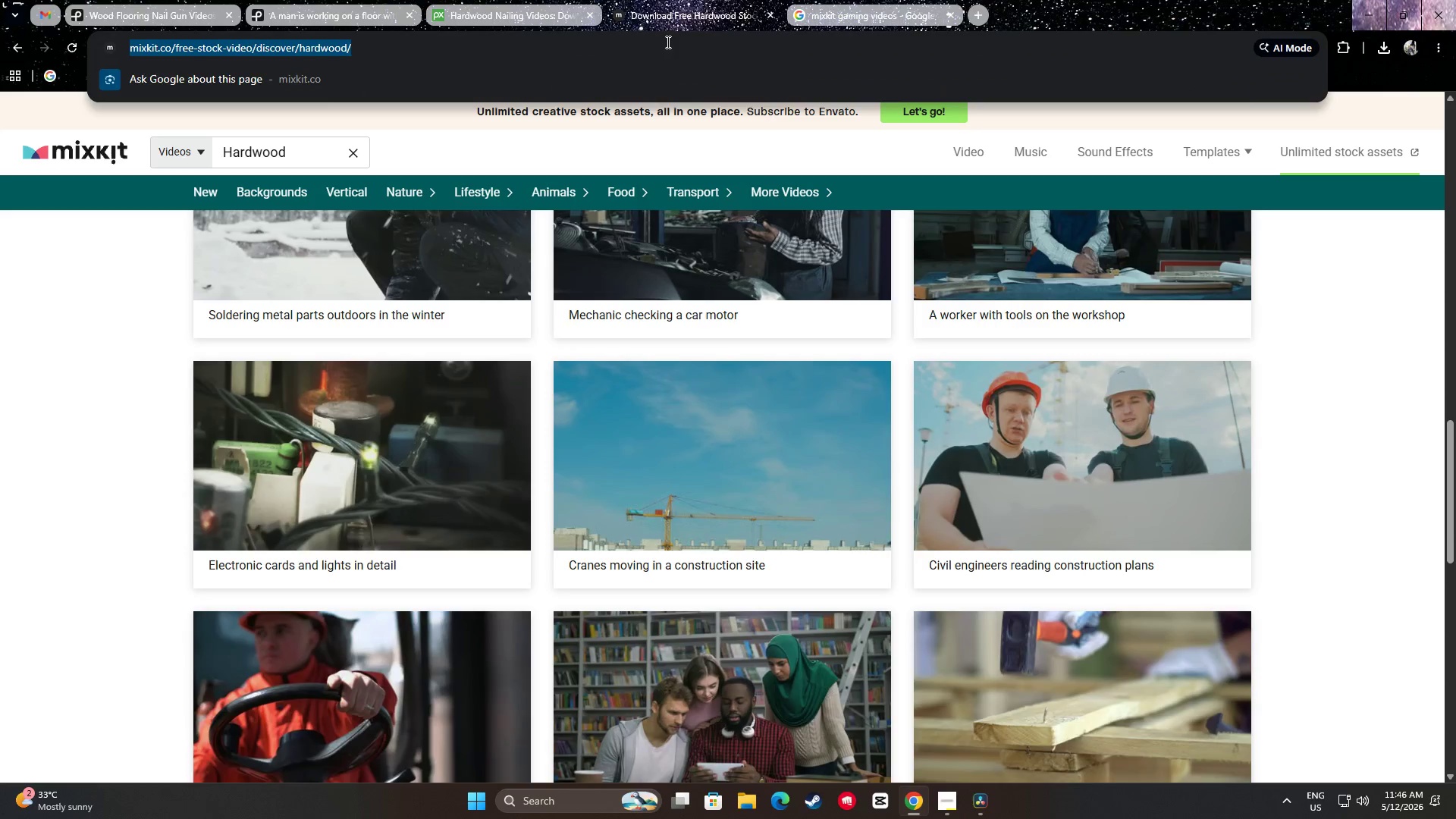 
type(you)
 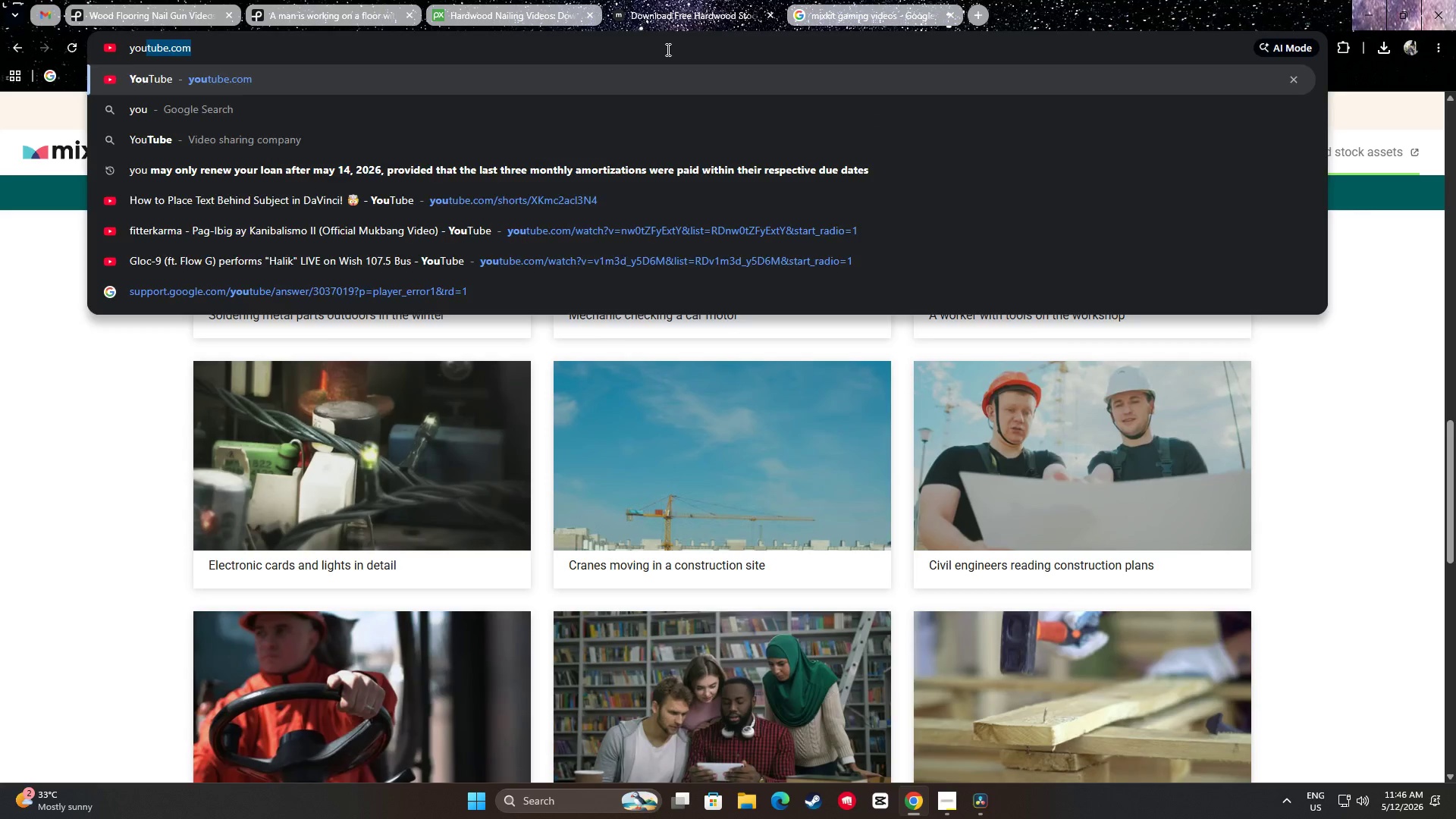 
key(Enter)
 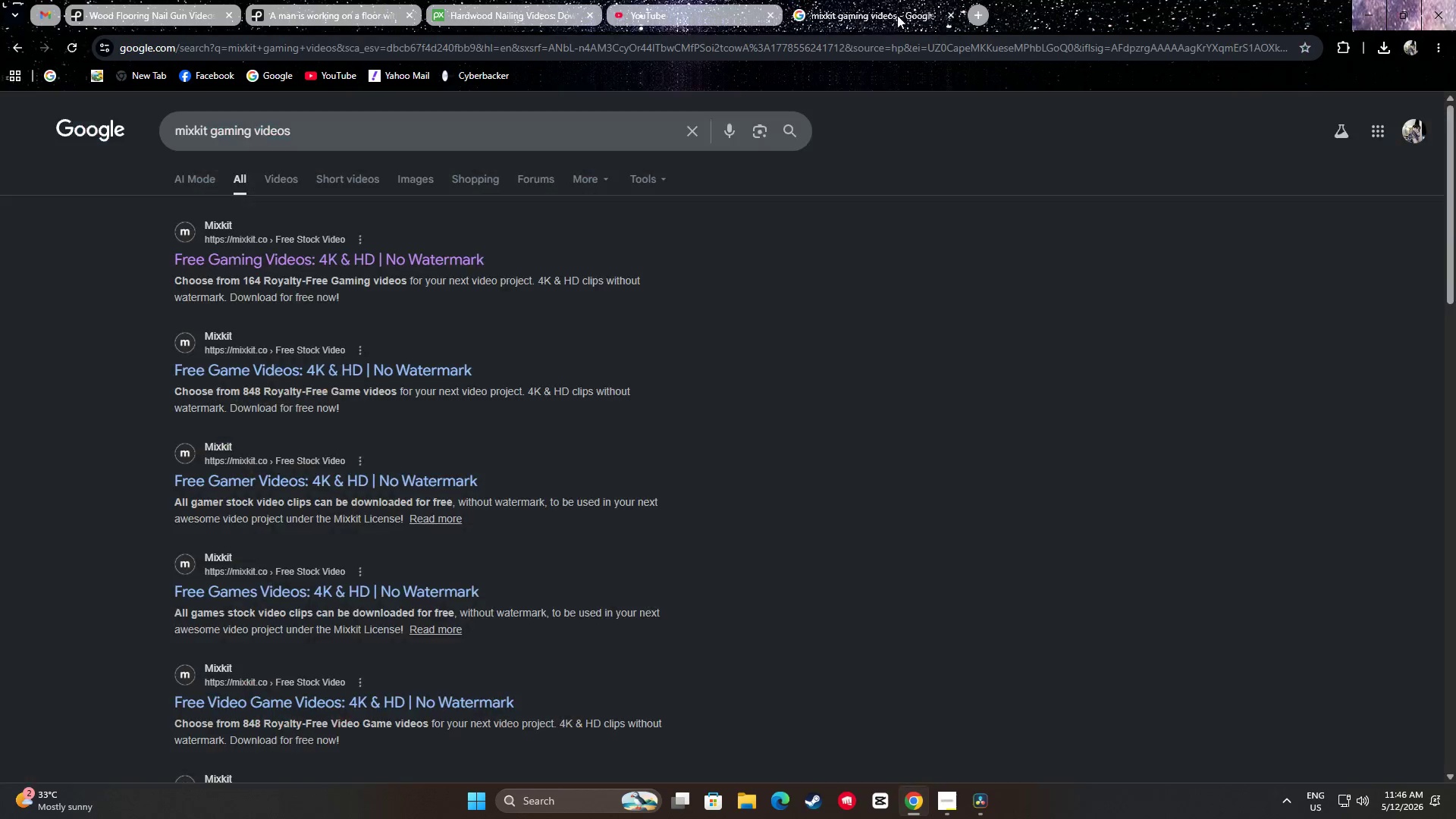 
triple_click([867, 52])
 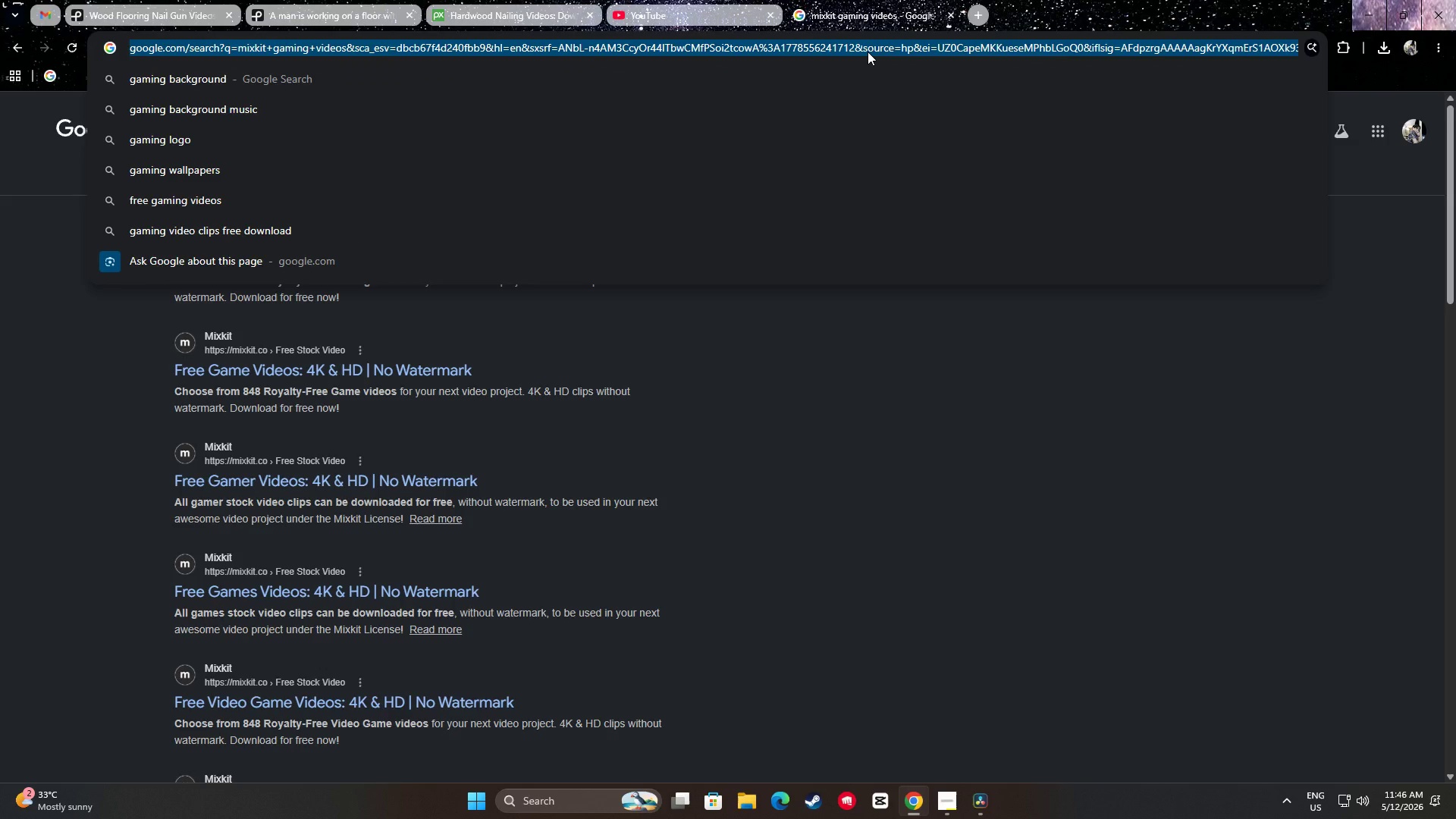 
key(Y)
 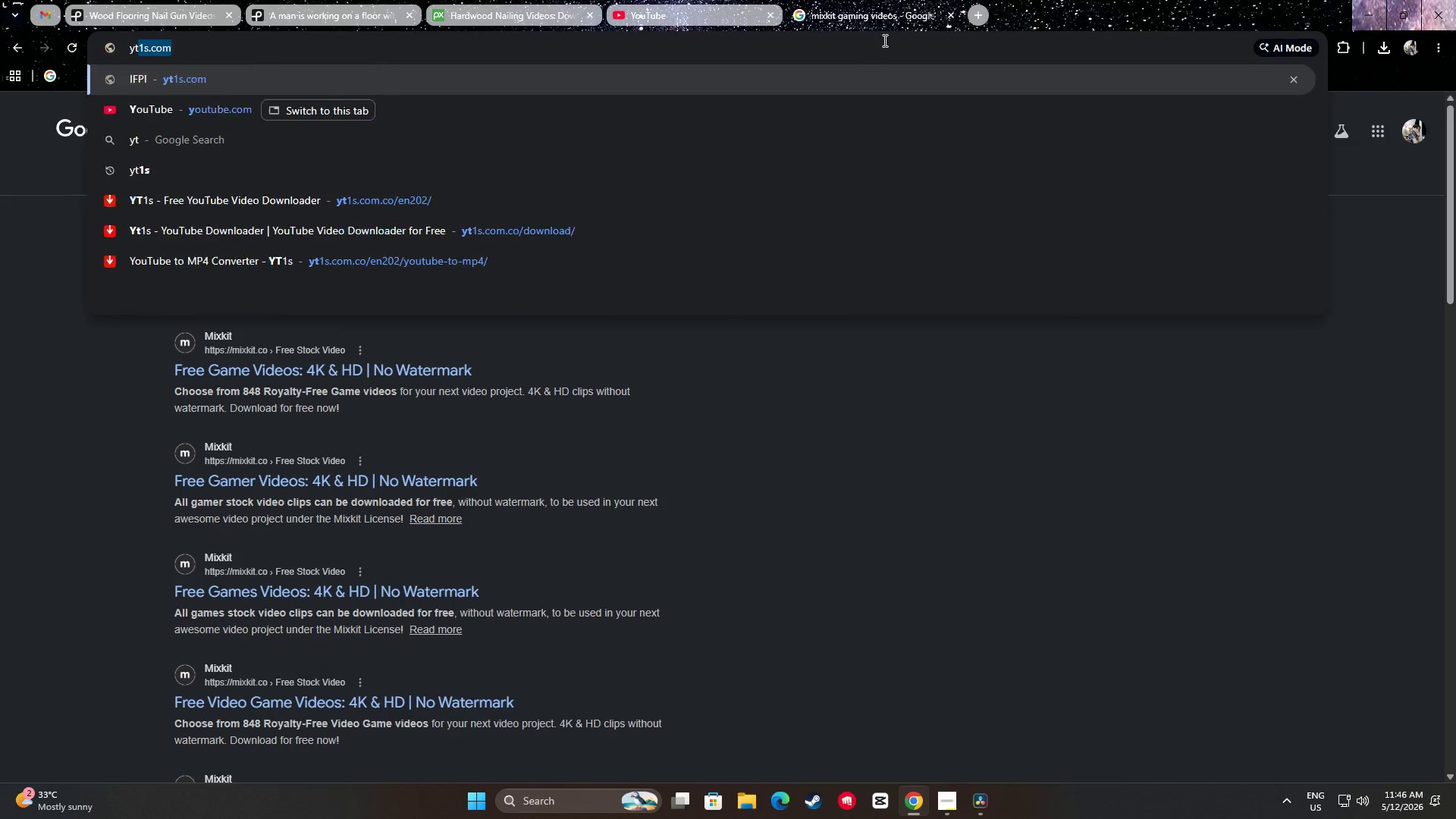 
key(T)
 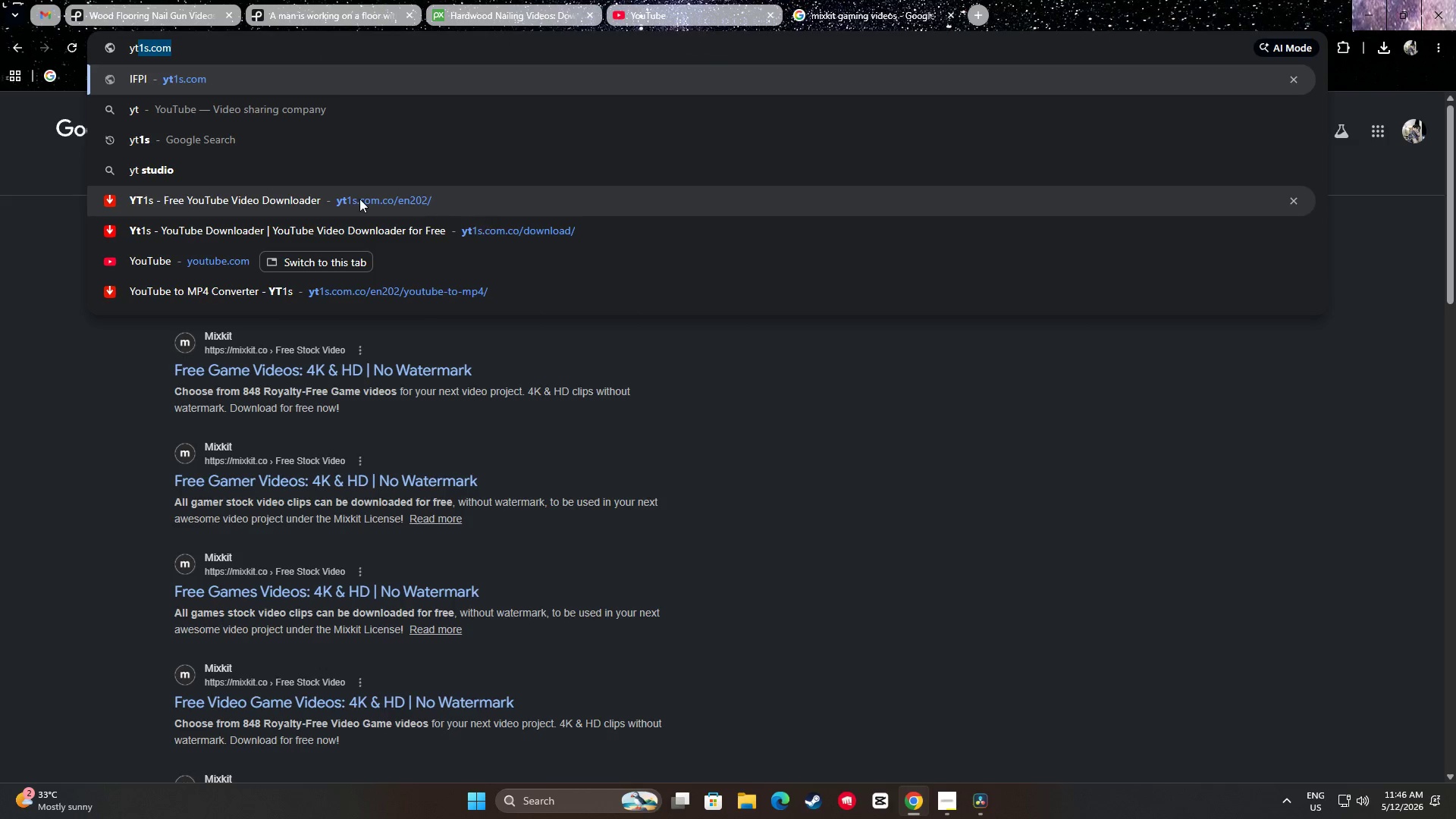 
double_click([635, 0])
 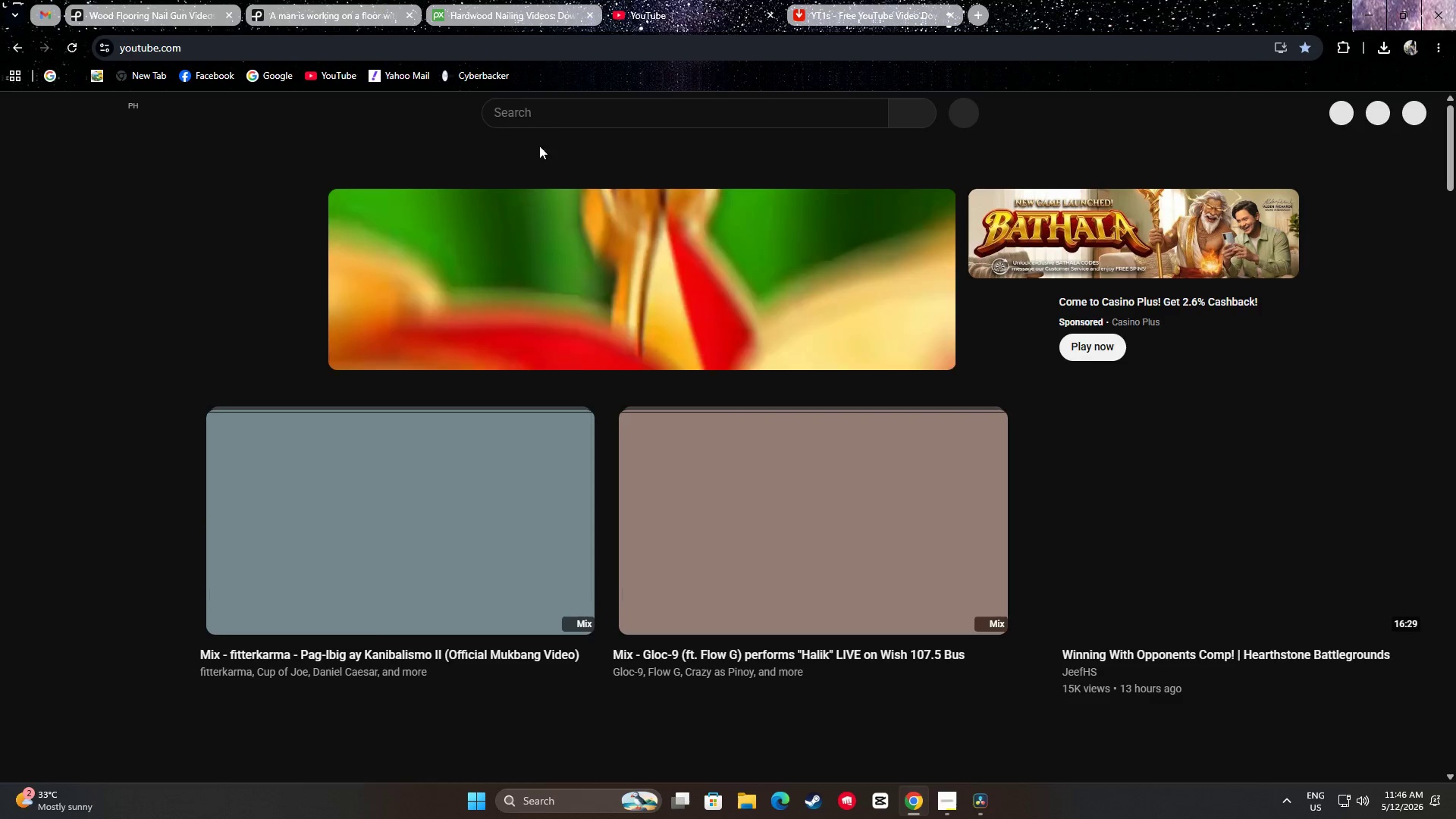 
triple_click([553, 111])
 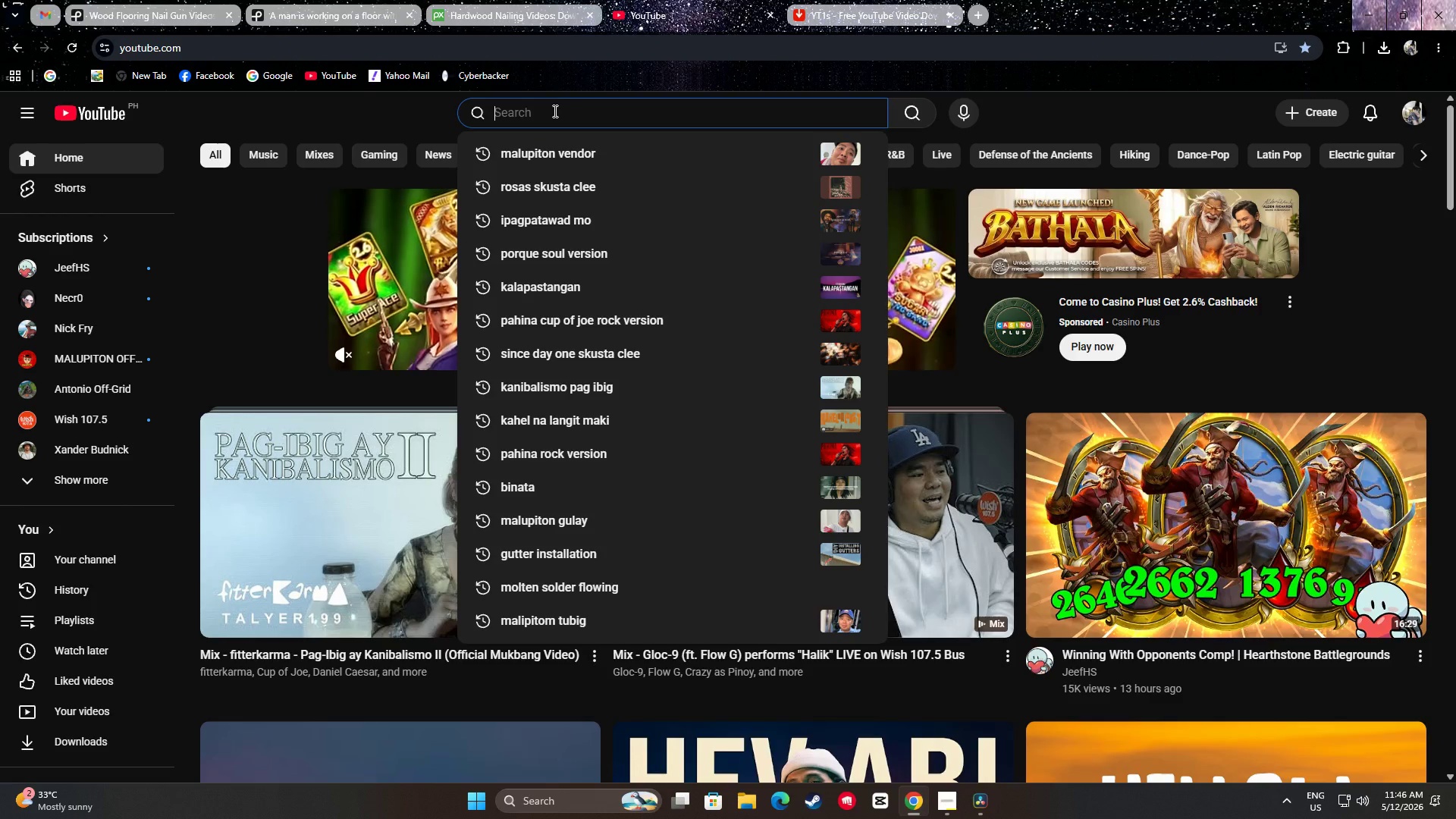 
type(woo)
key(Backspace)
key(Backspace)
key(Backspace)
key(Backspace)
type(woof fl)
key(Backspace)
key(Backspace)
key(Backspace)
key(Backspace)
type(d floor )
 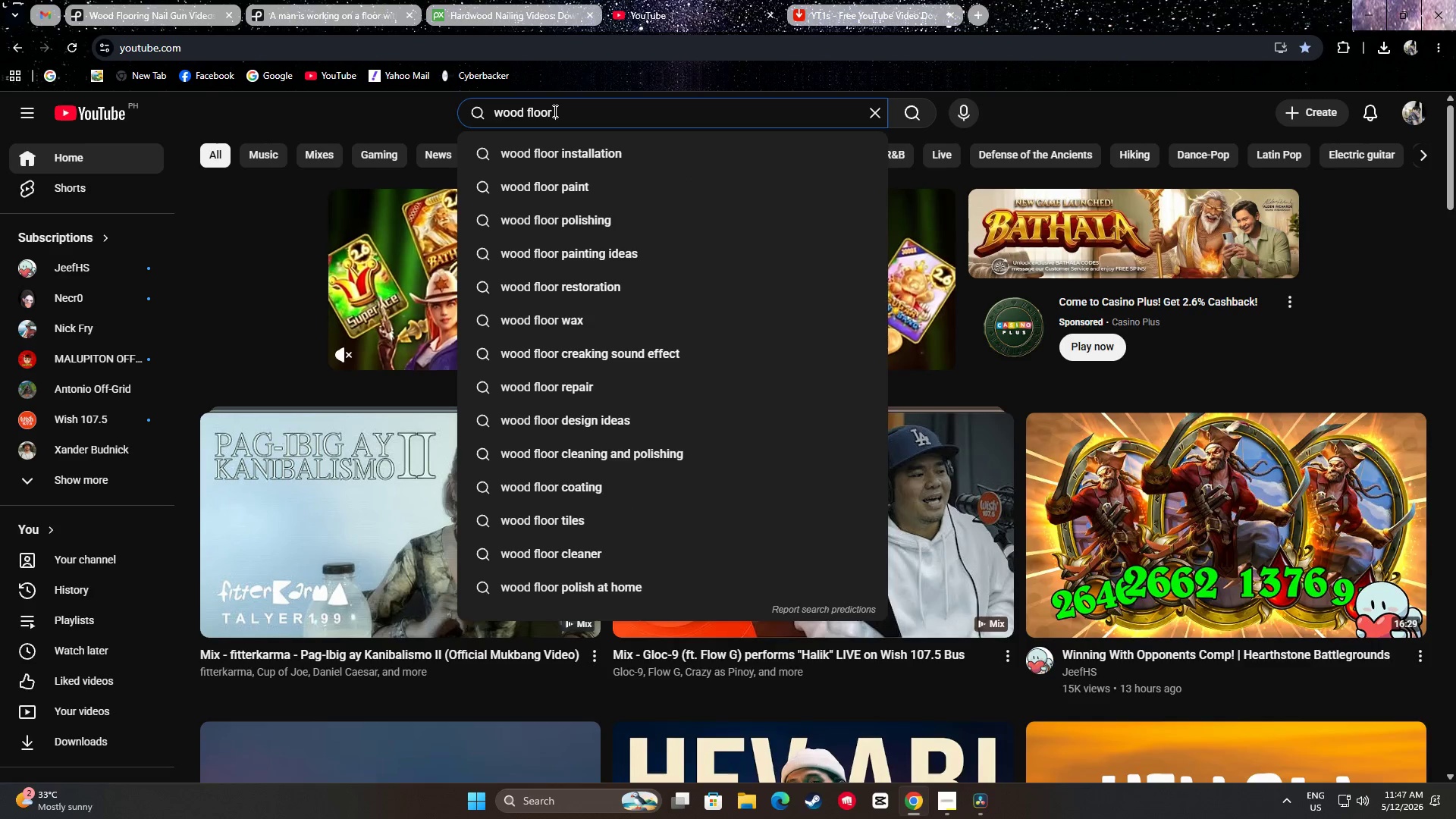 
key(Backspace)
key(Backspace)
type(ring nai)
 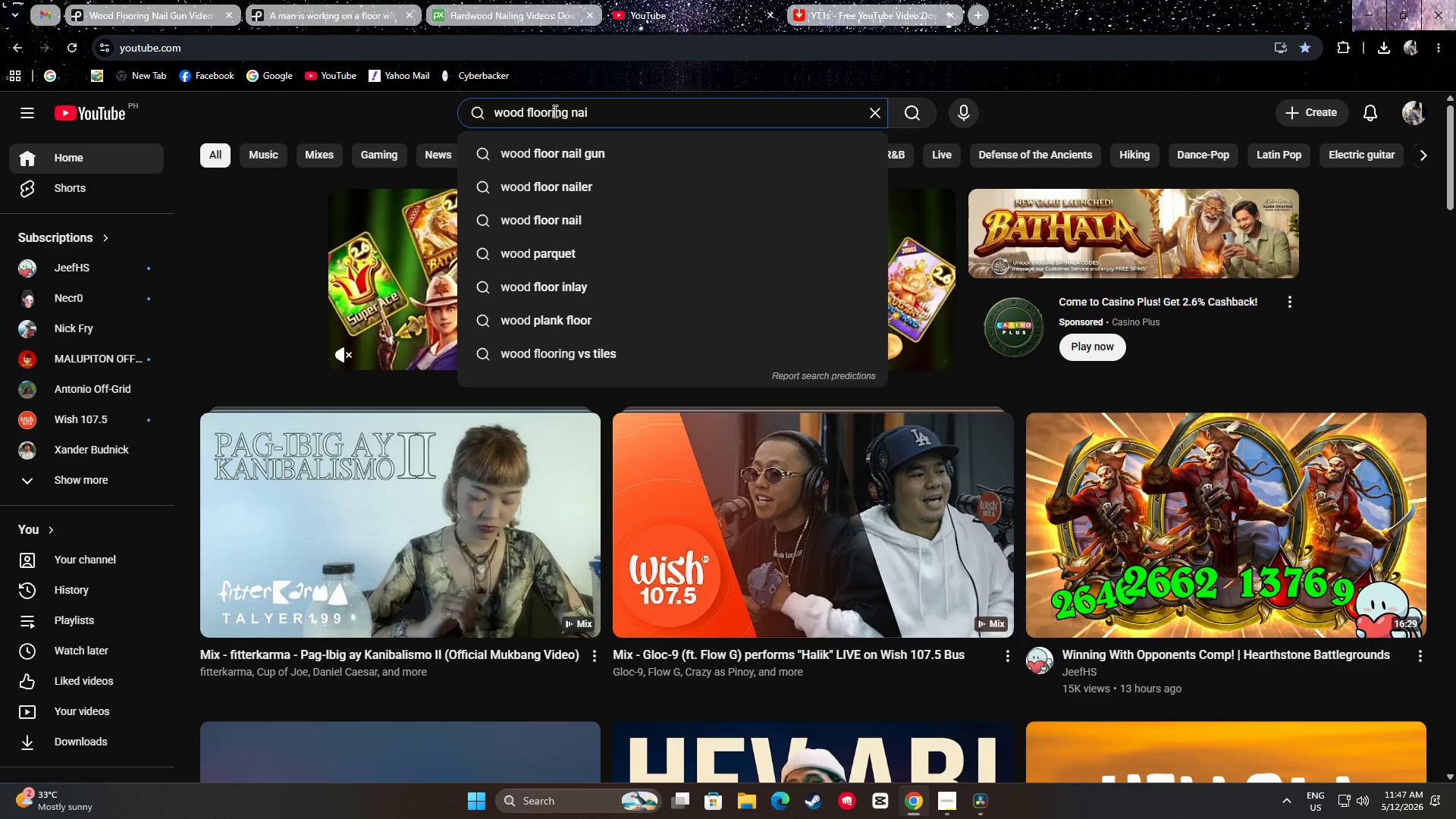 
key(ArrowDown)
 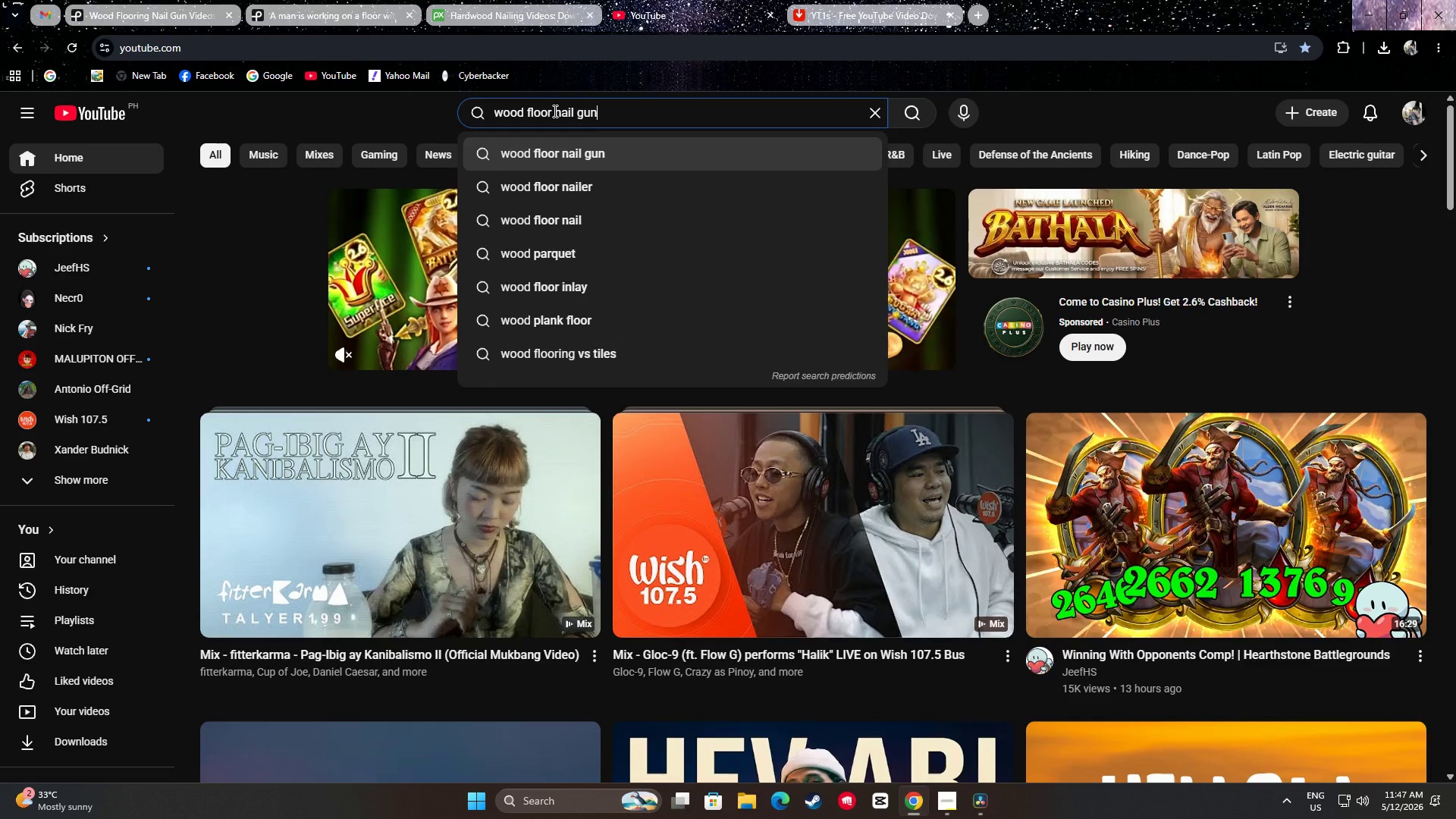 
key(Enter)
 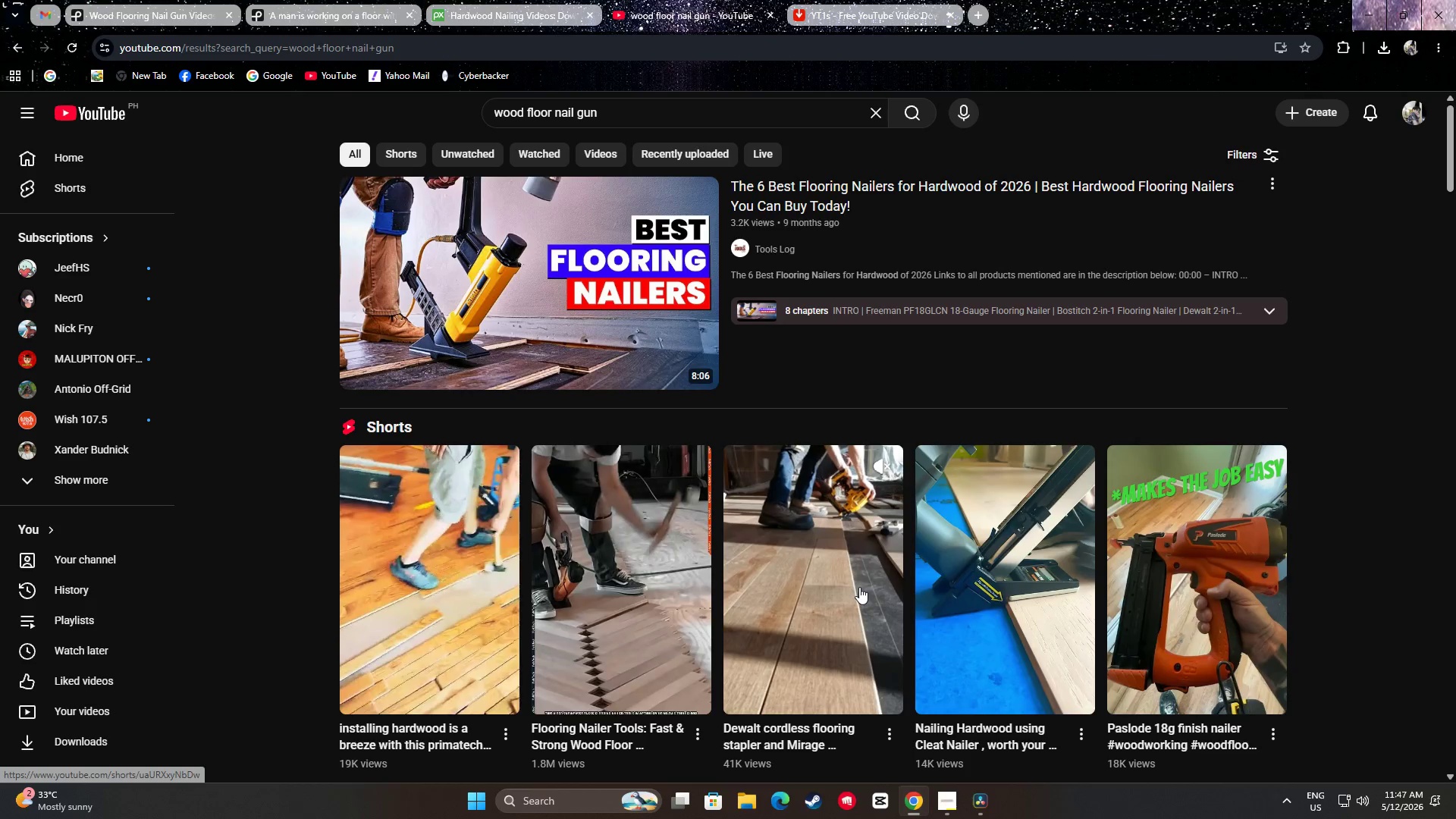 
wait(10.31)
 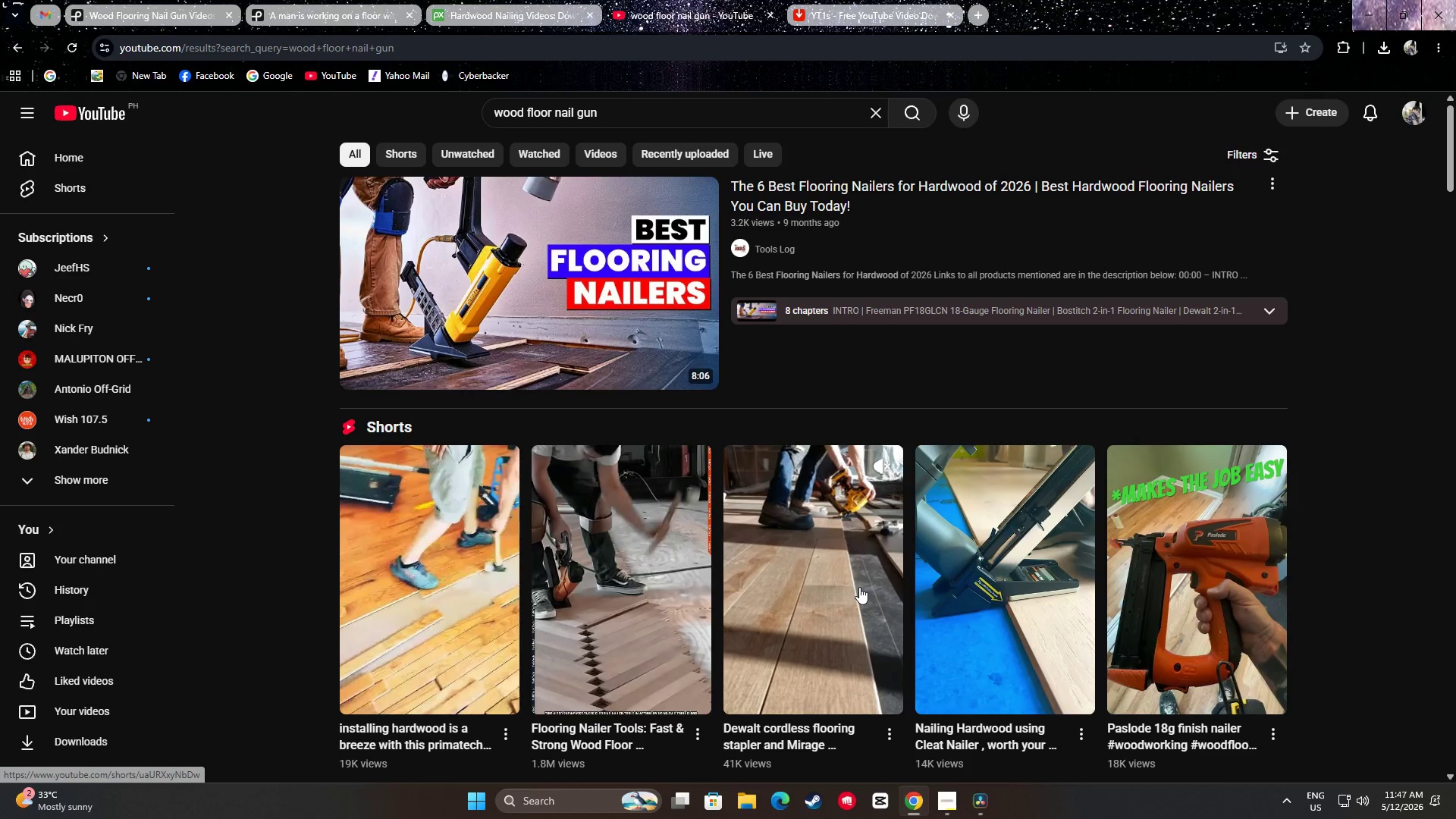 
scroll: coordinate [821, 510], scroll_direction: down, amount: 4.0
 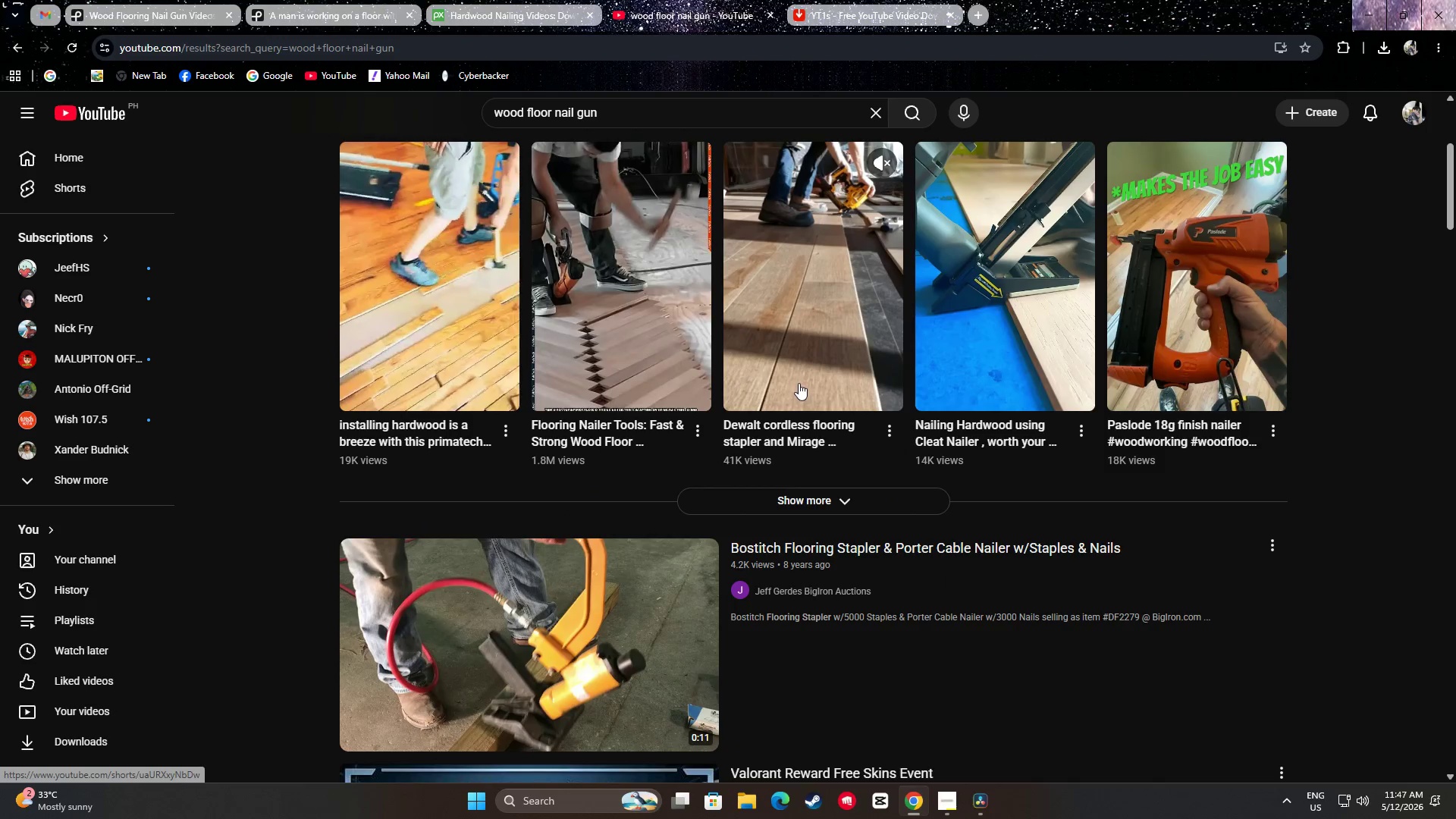 
scroll: coordinate [781, 344], scroll_direction: up, amount: 5.0
 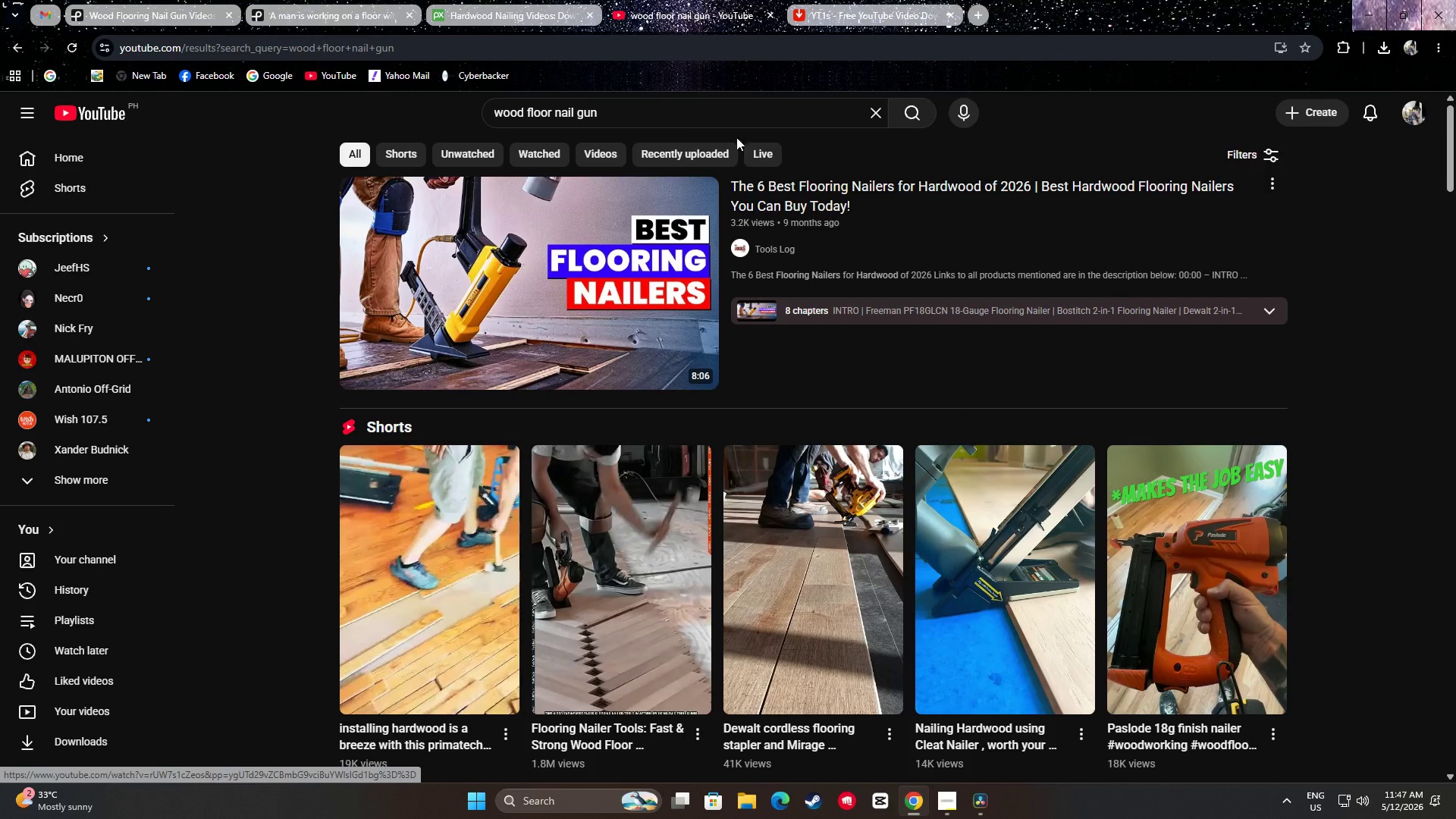 
left_click([676, 112])
 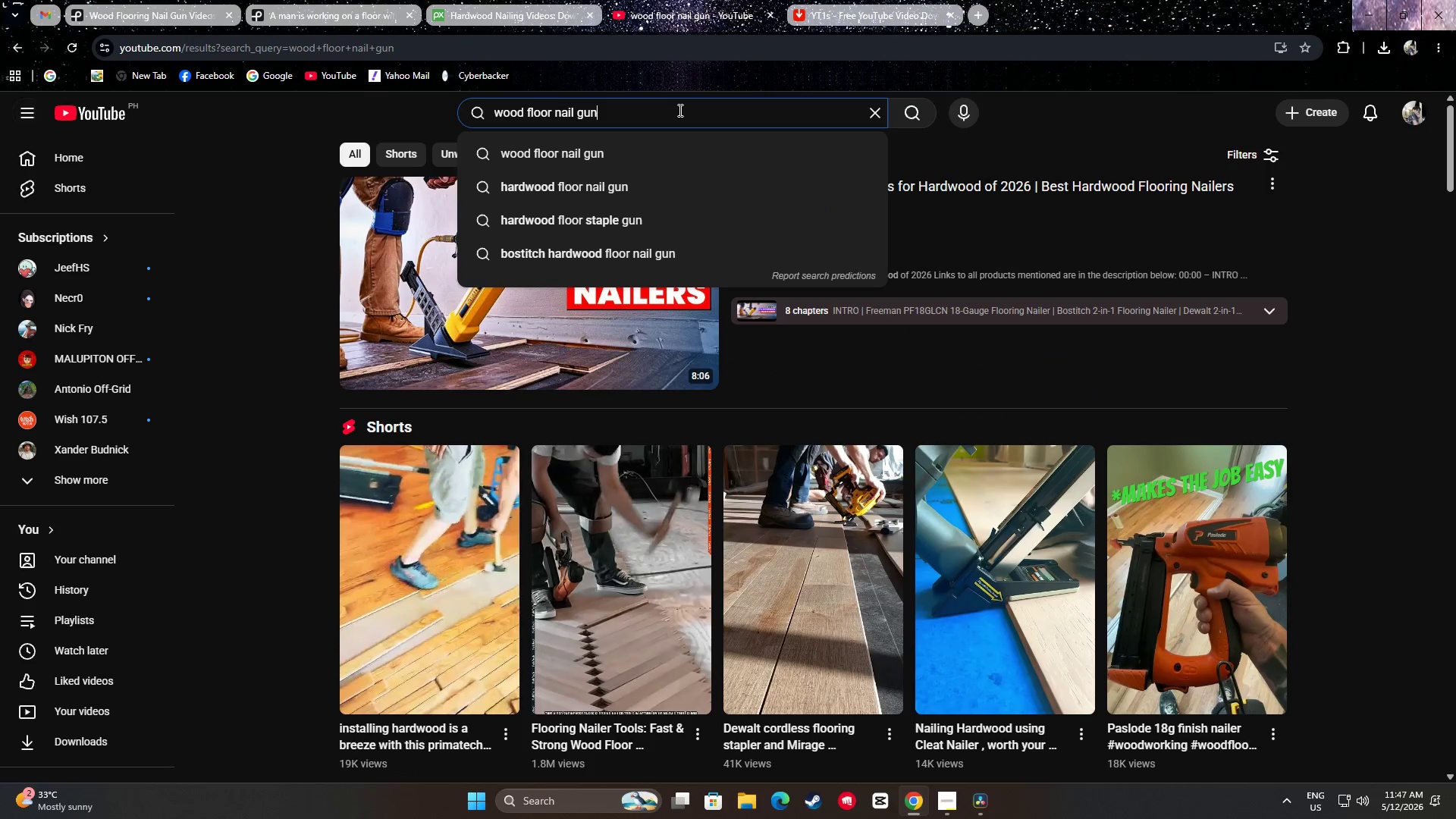 
type( free stock)
 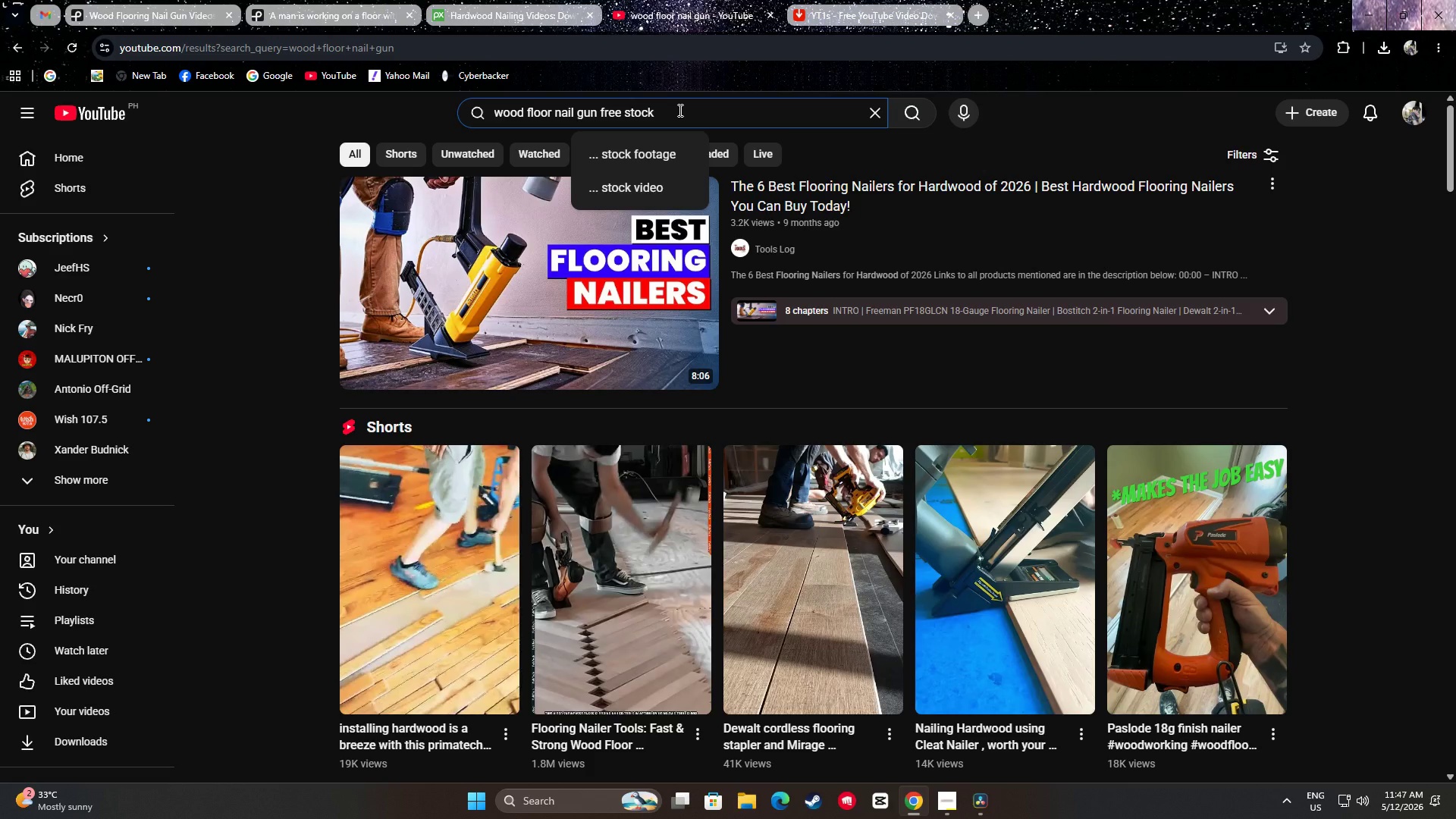 
key(ArrowDown)
 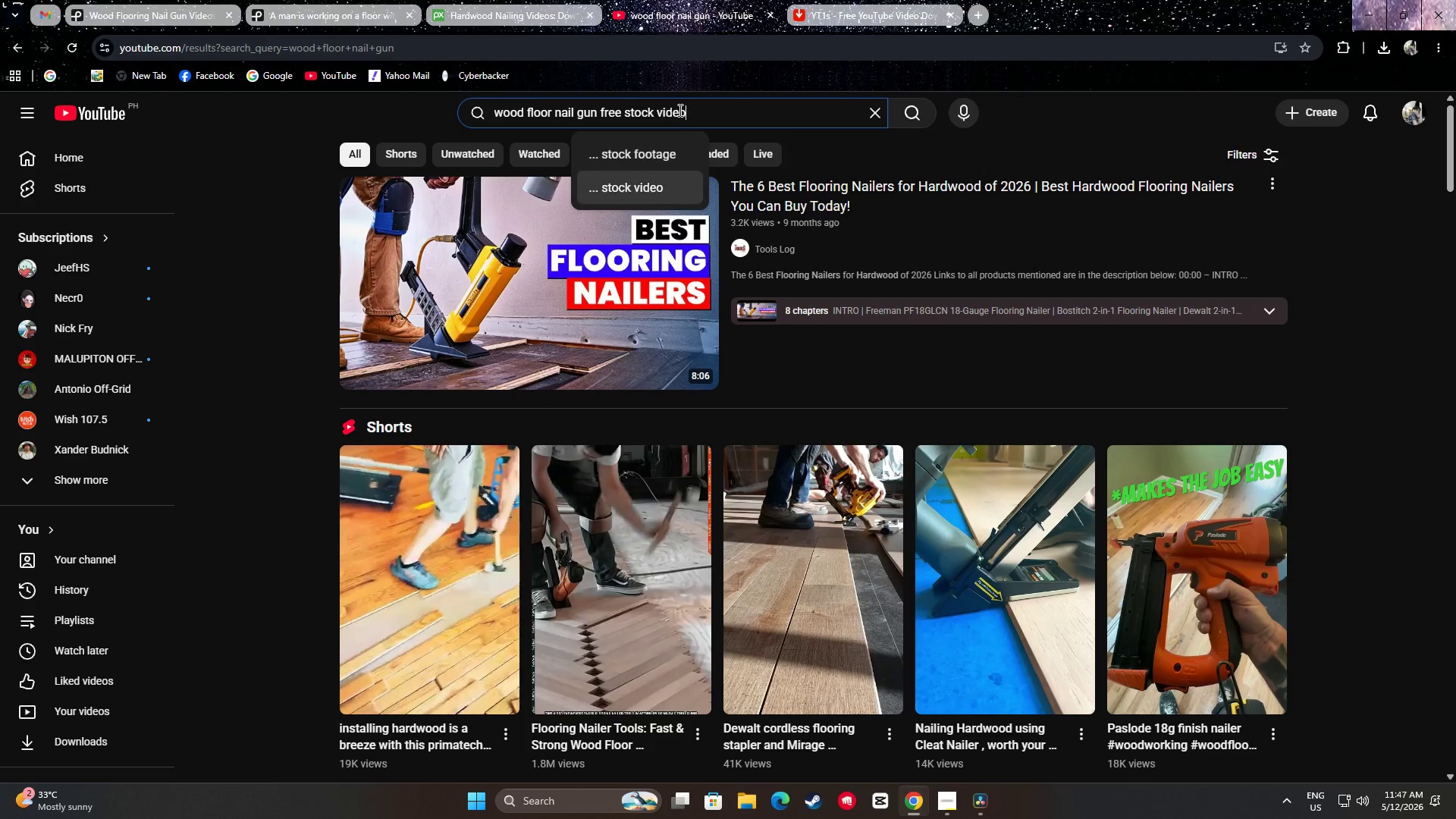 
key(ArrowDown)
 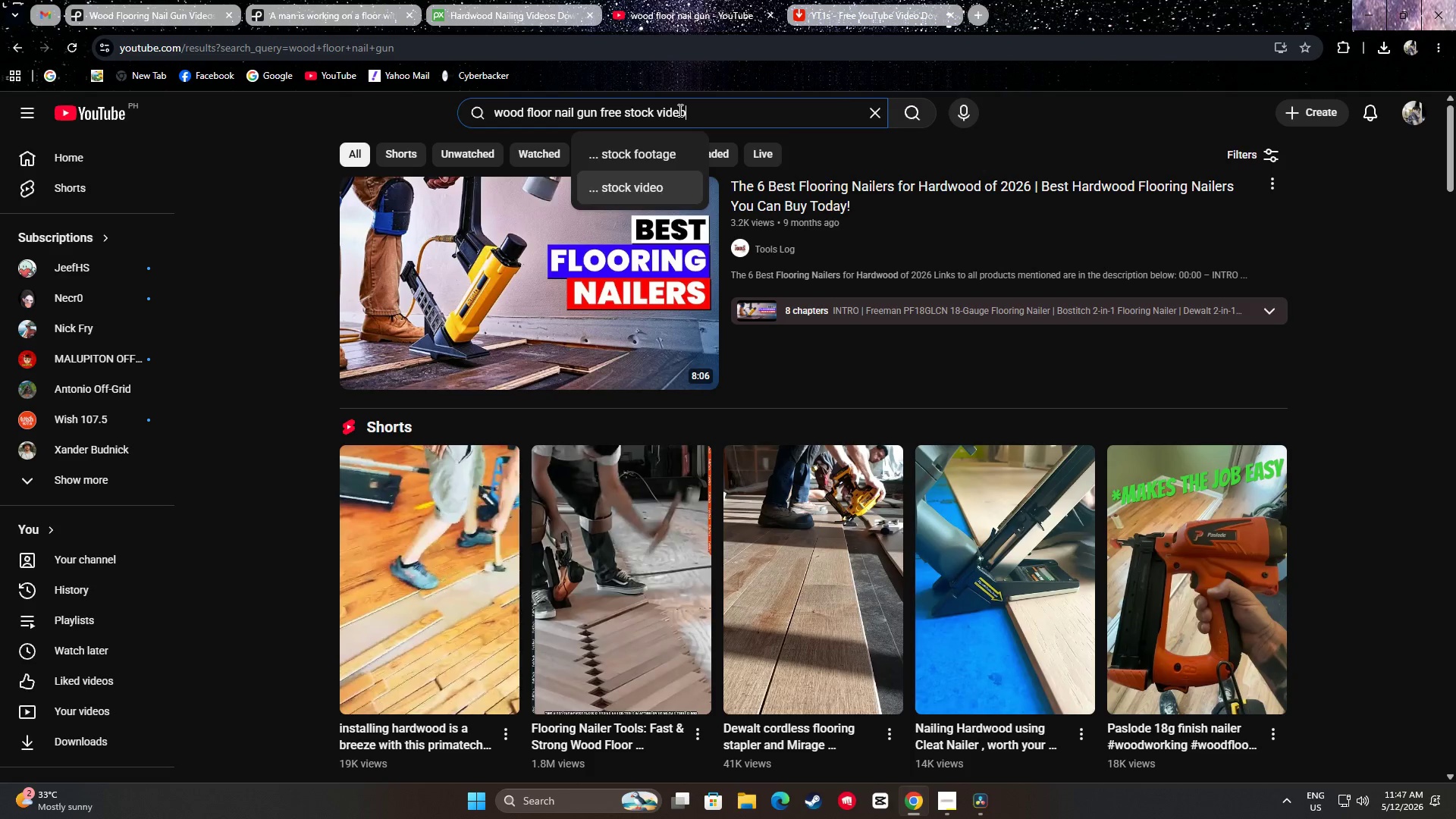 
key(Enter)
 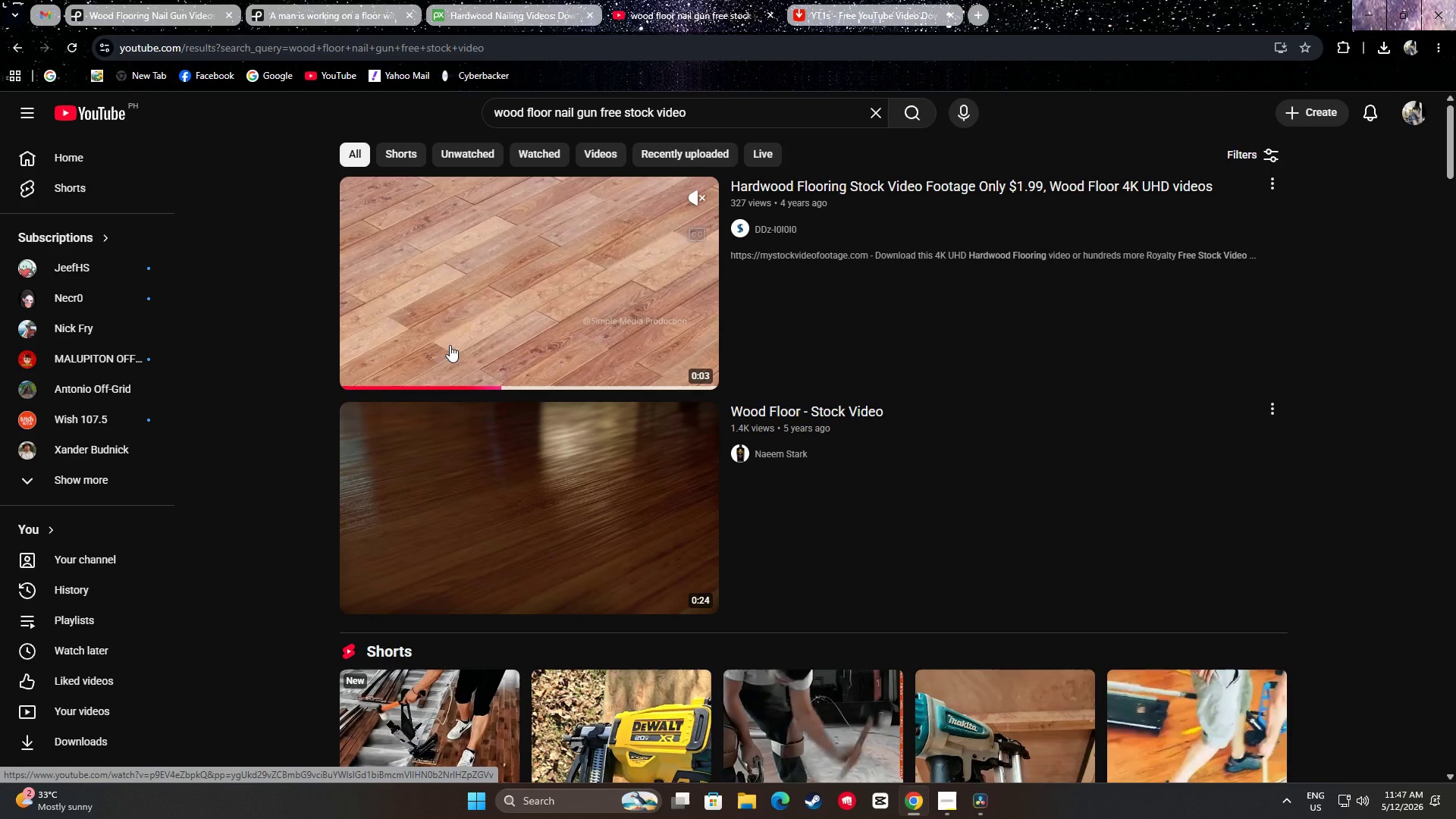 
wait(6.77)
 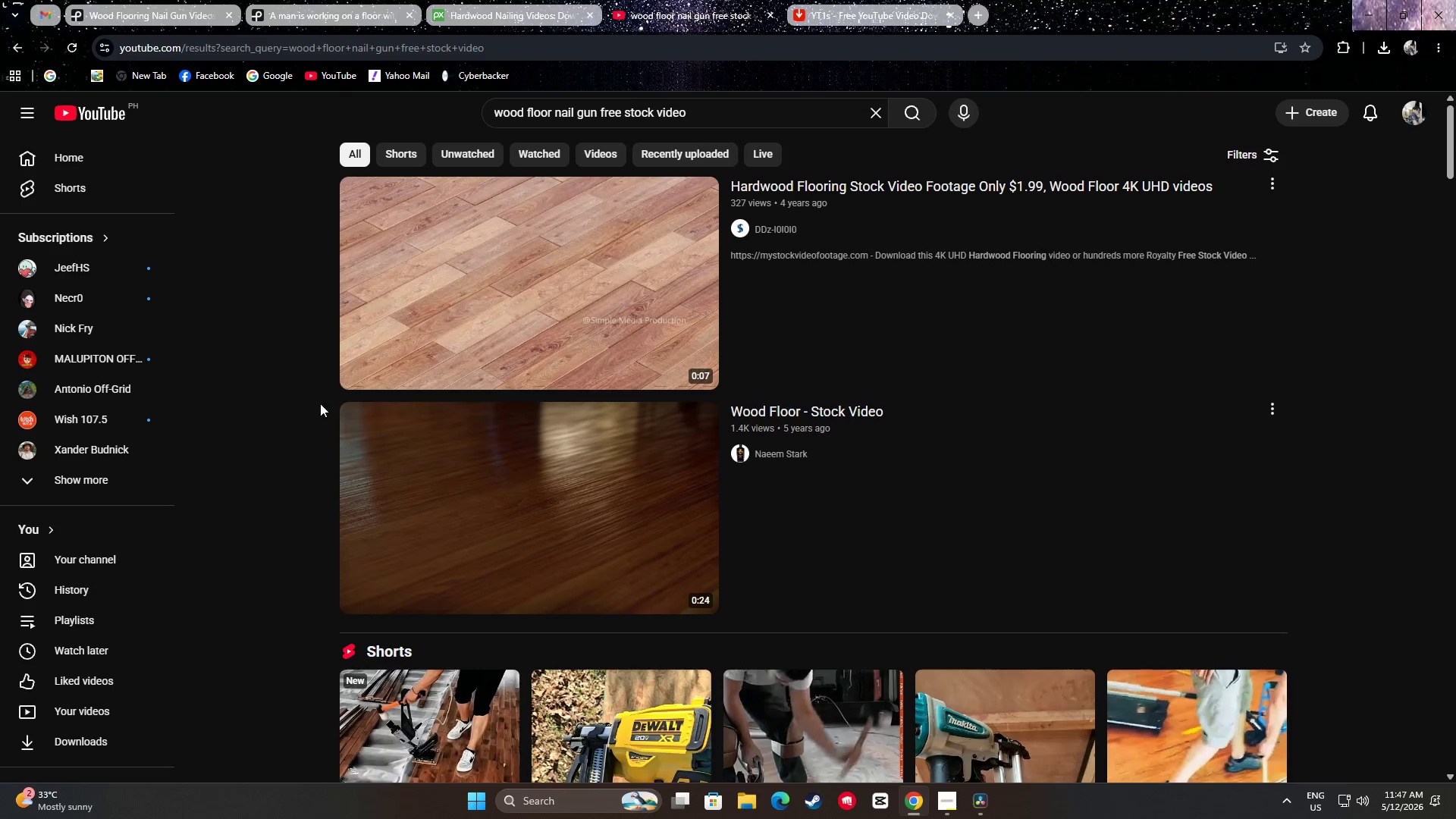 
scroll: coordinate [334, 337], scroll_direction: down, amount: 6.0
 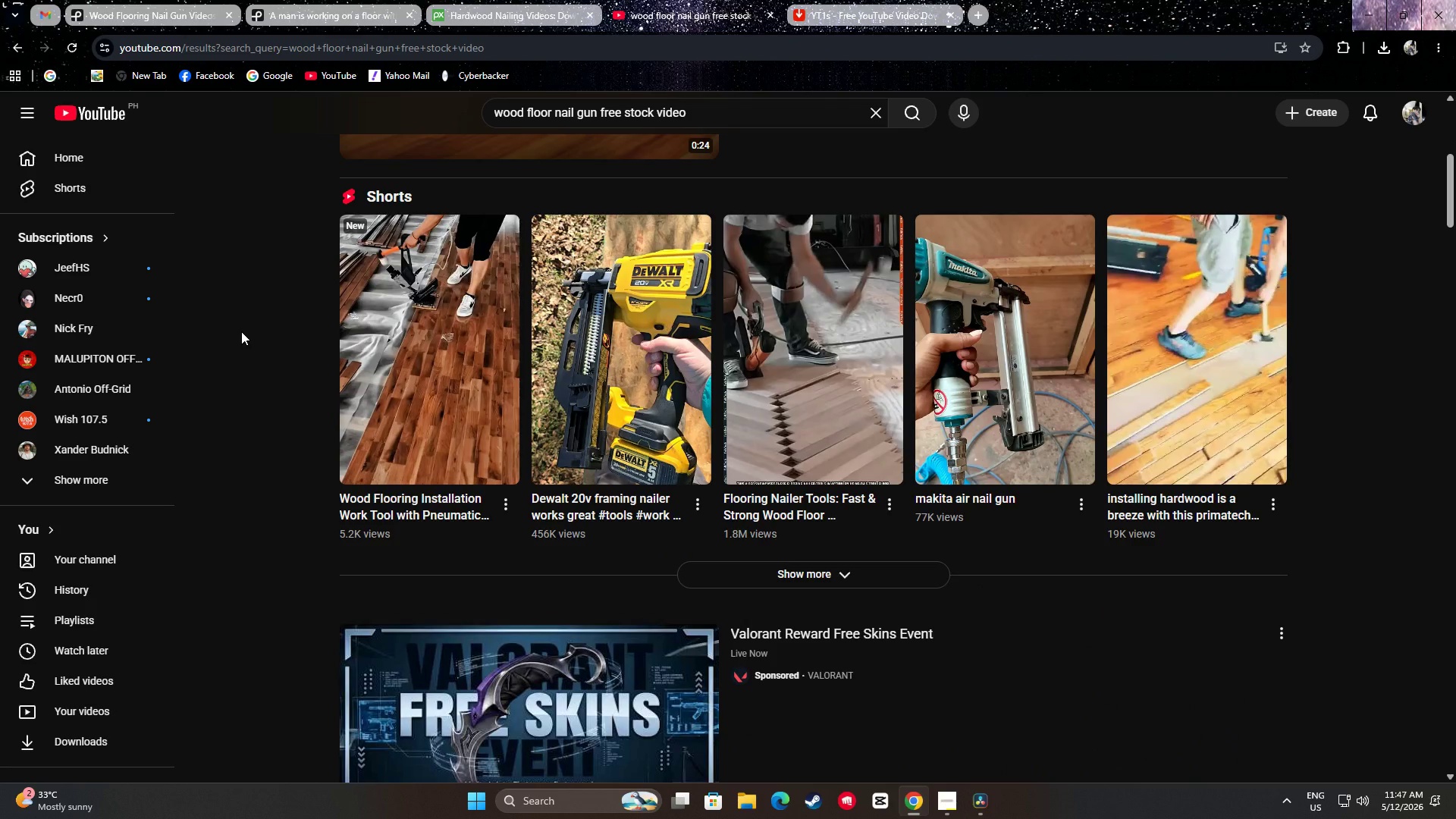 
mouse_move([488, 347])
 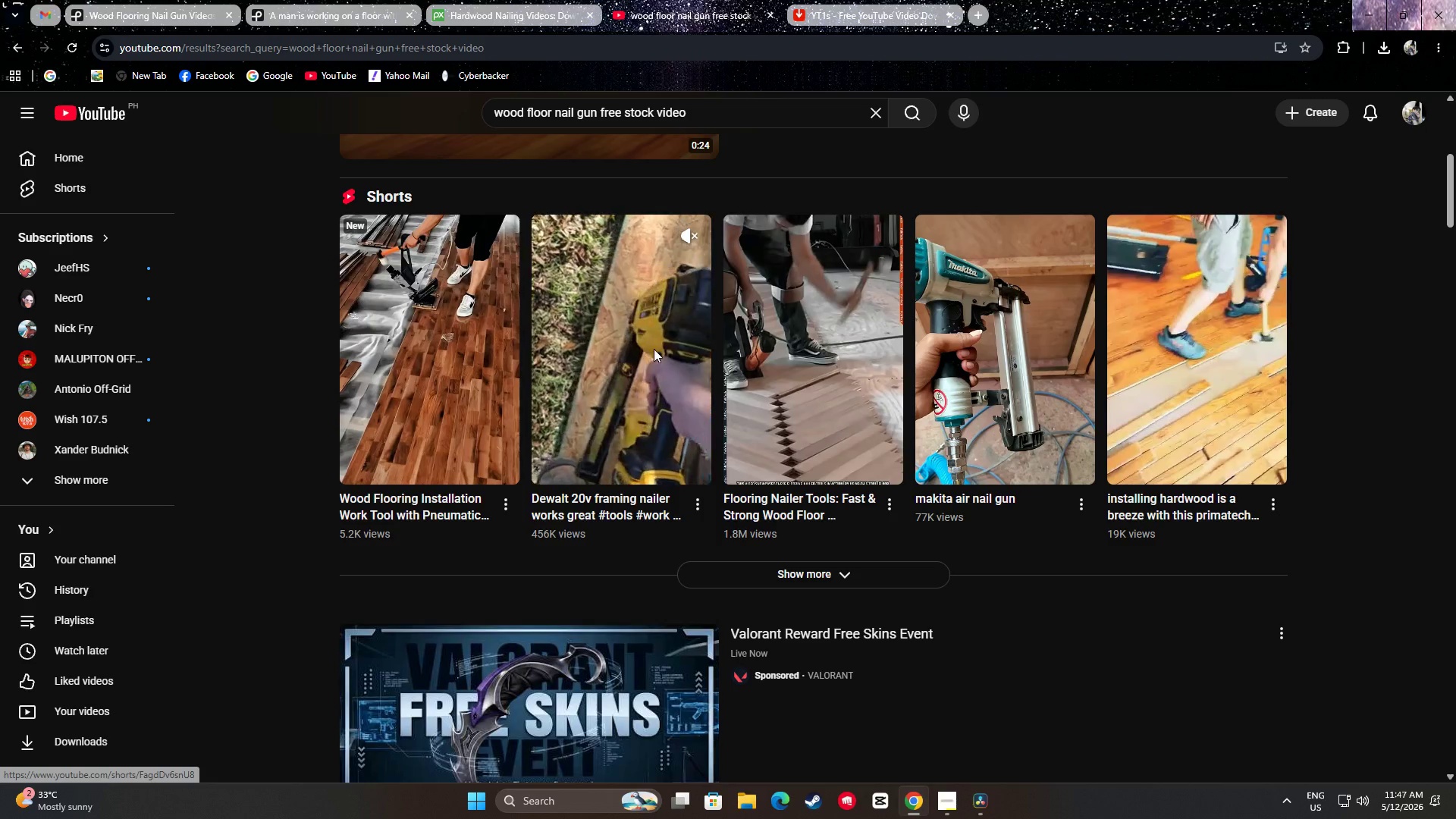 
wait(6.44)
 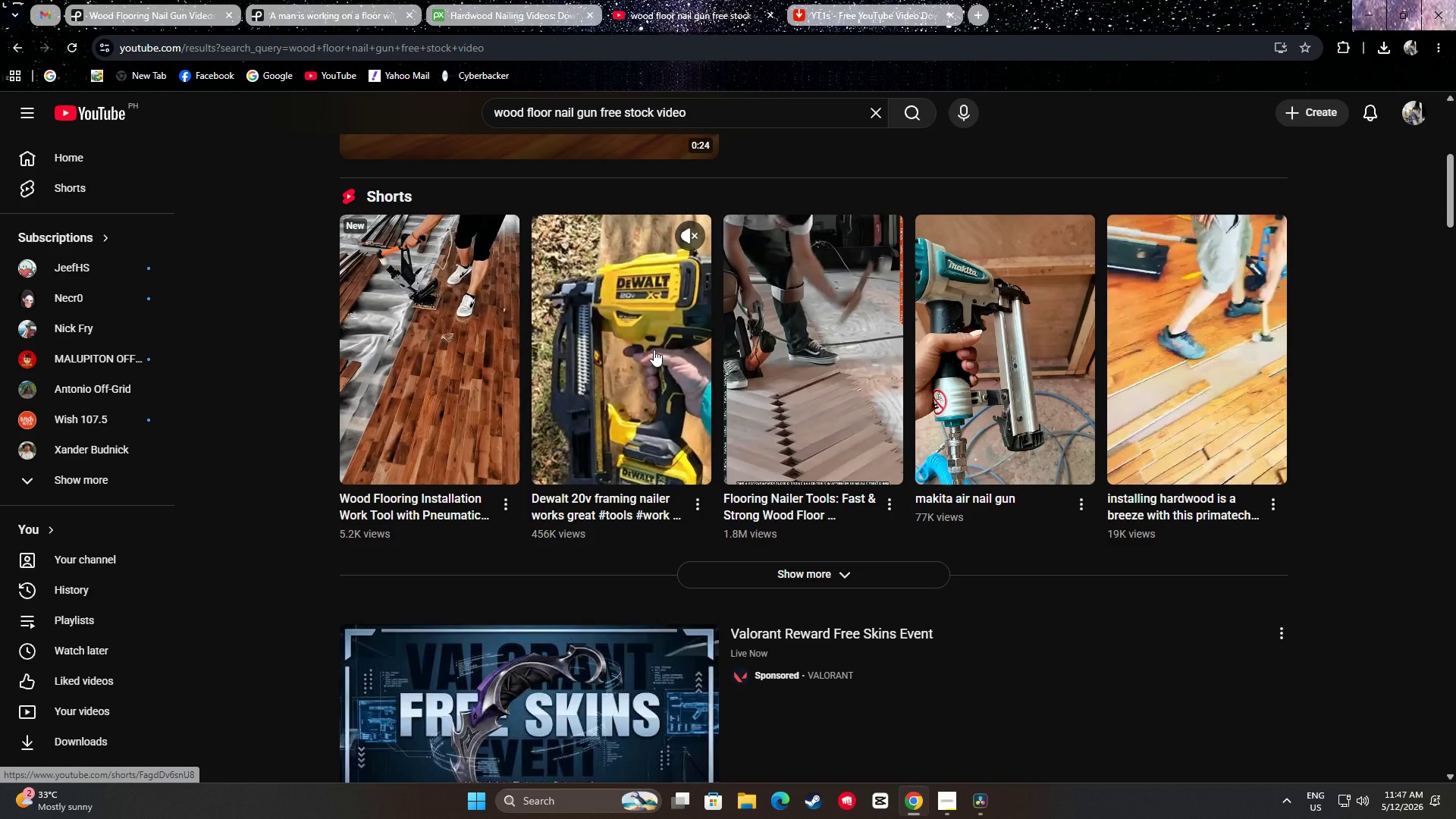 
left_click([880, 567])
 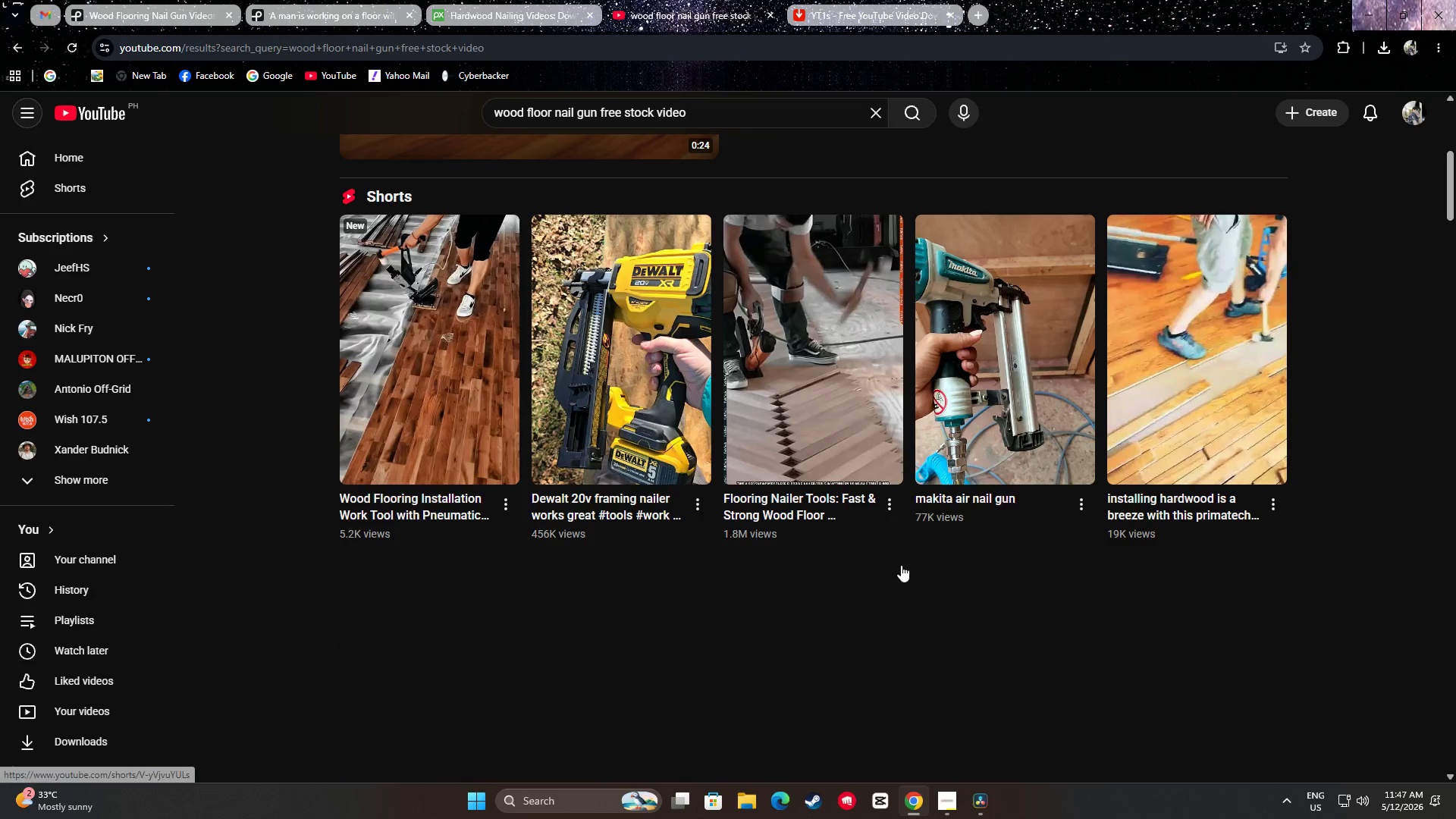 
scroll: coordinate [1021, 554], scroll_direction: down, amount: 3.0
 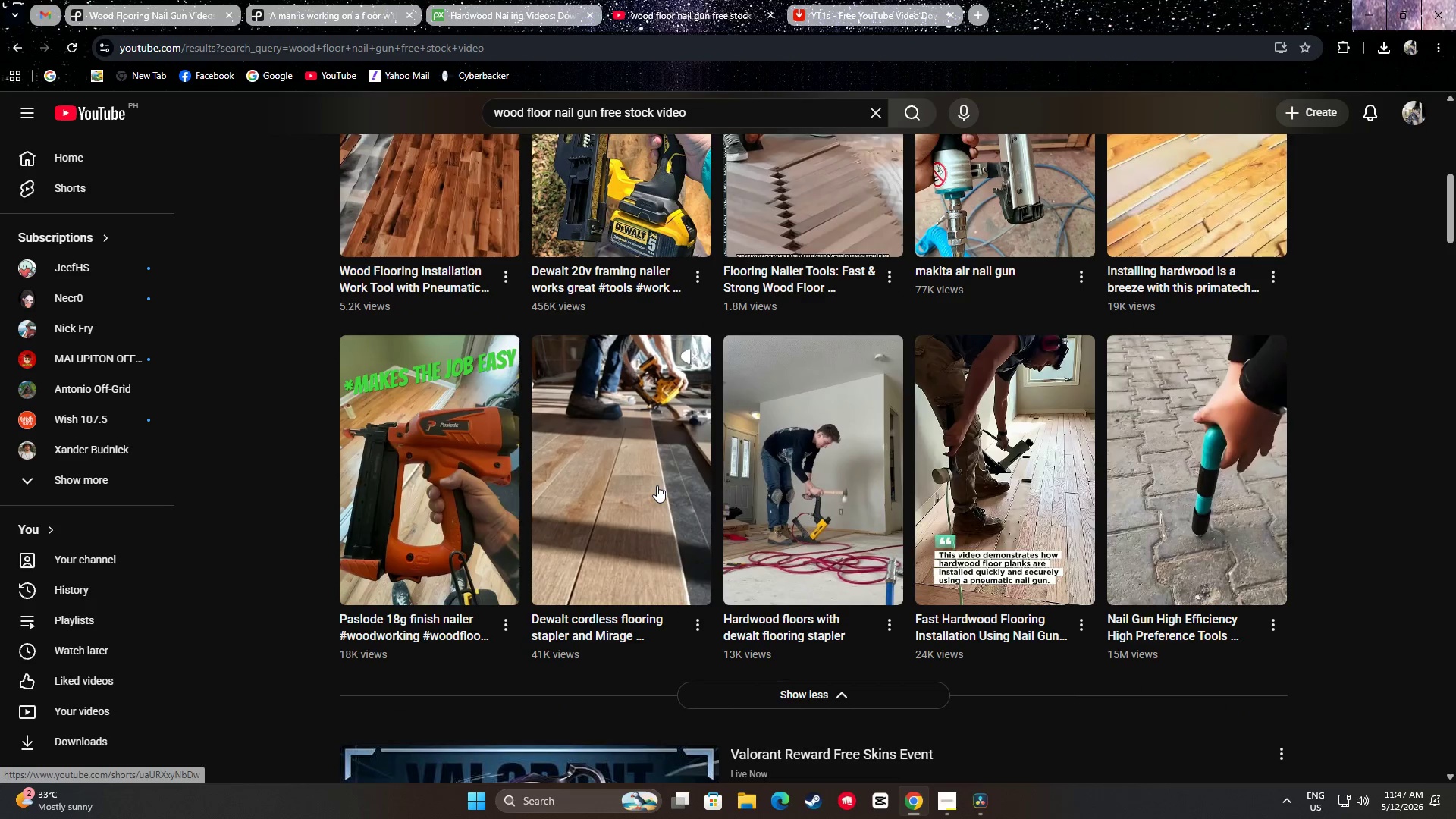 
wait(6.8)
 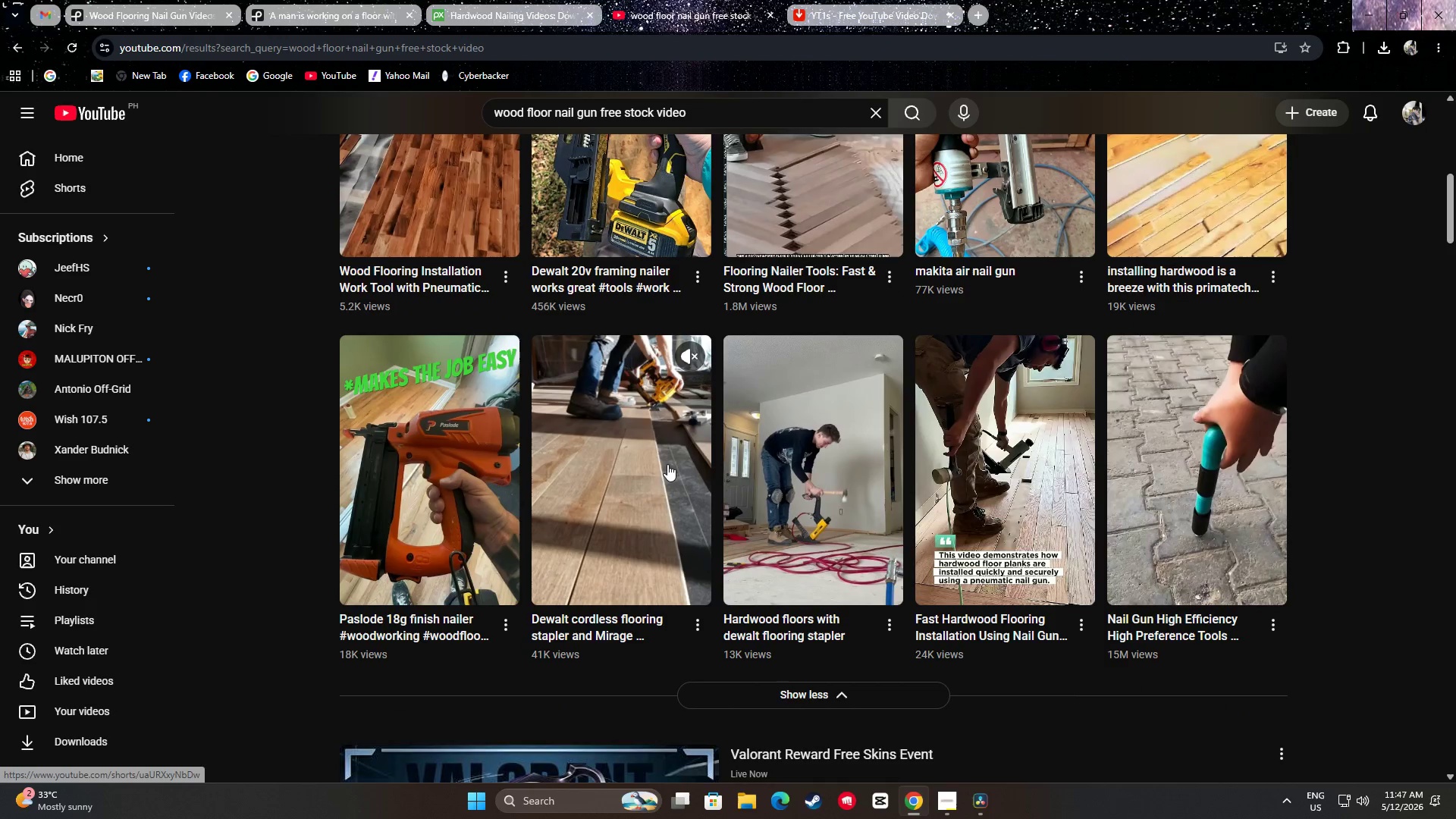 
scroll: coordinate [265, 477], scroll_direction: down, amount: 27.0
 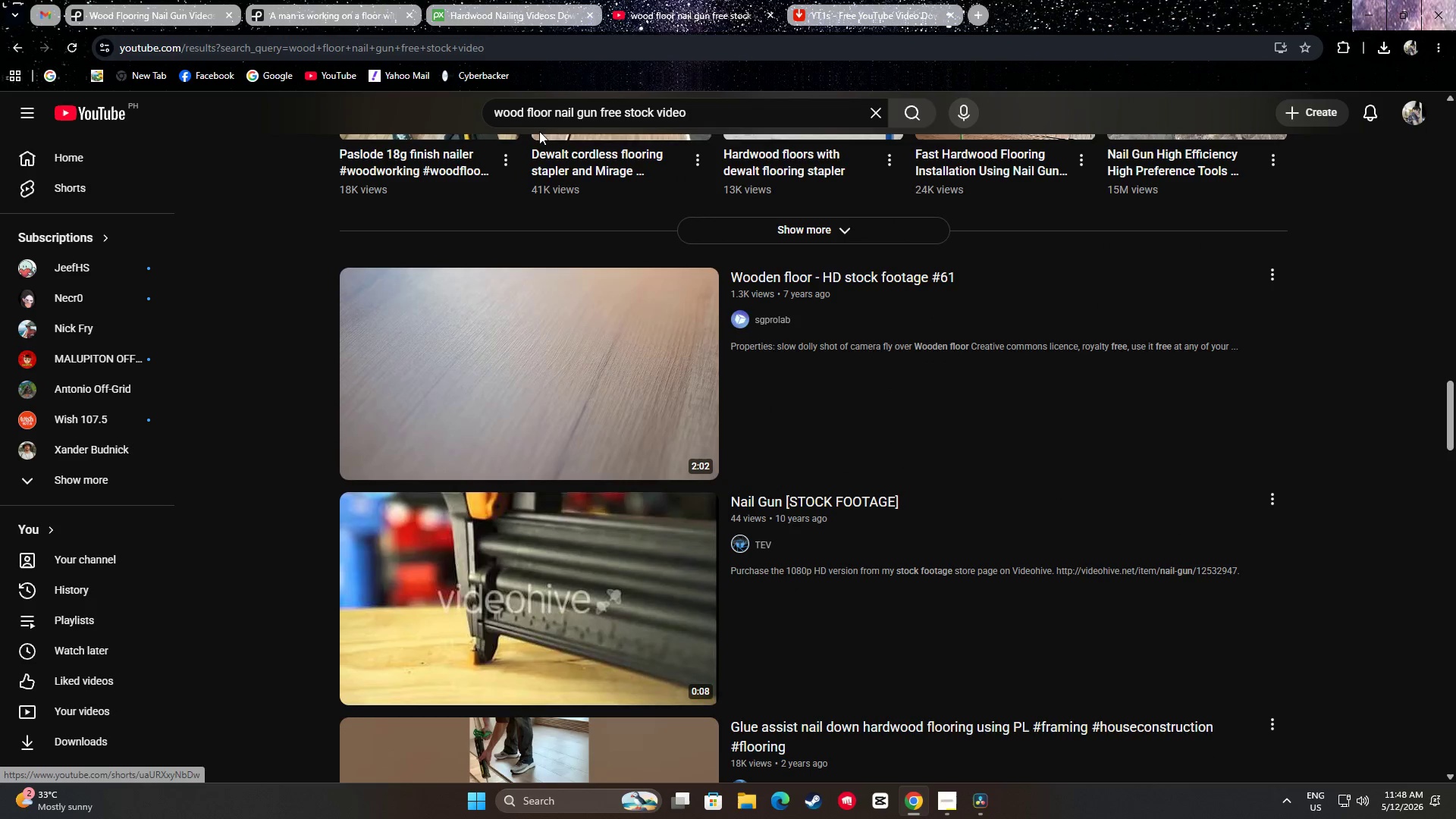 
left_click([552, 110])
 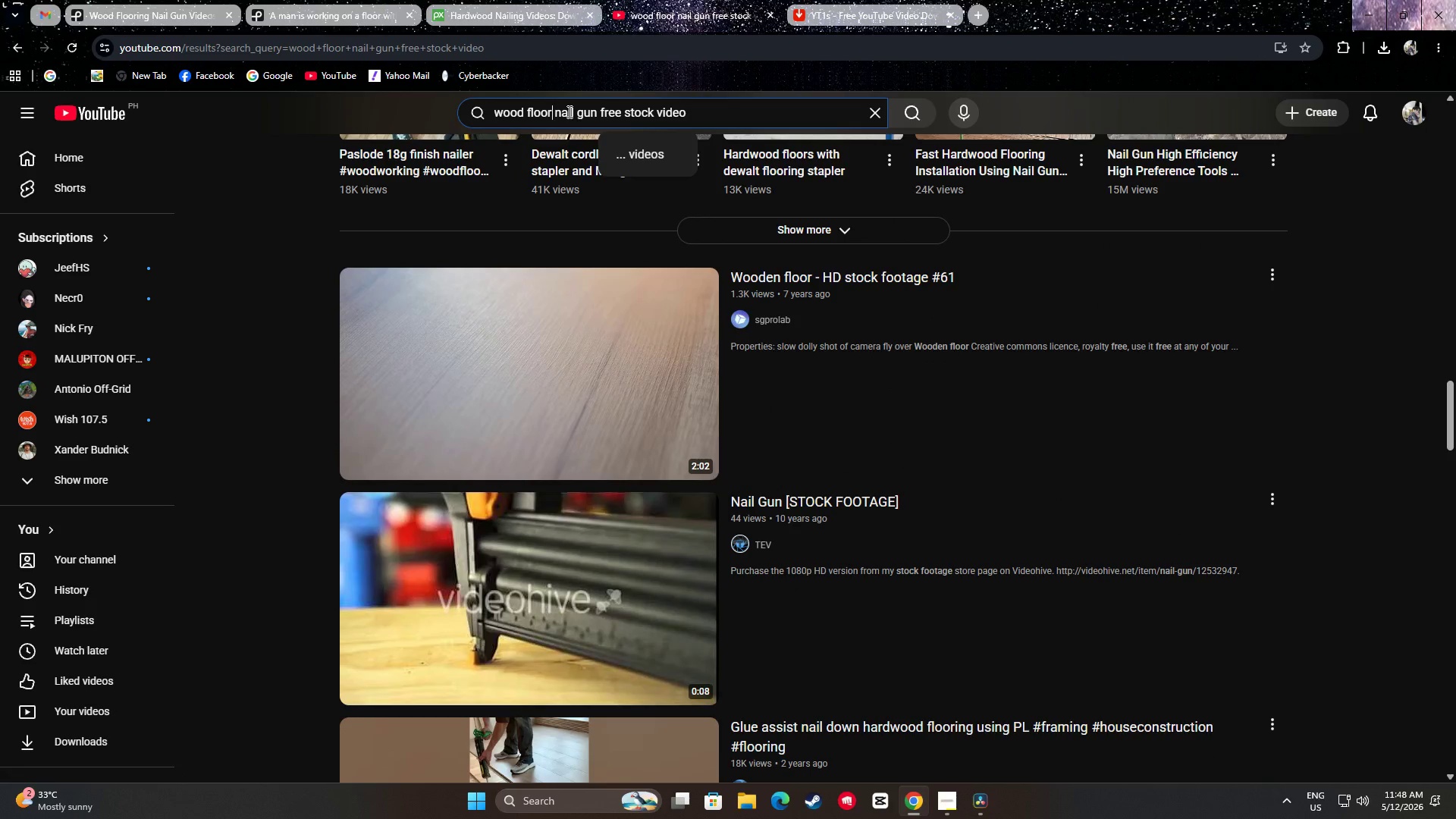 
type(ing)
 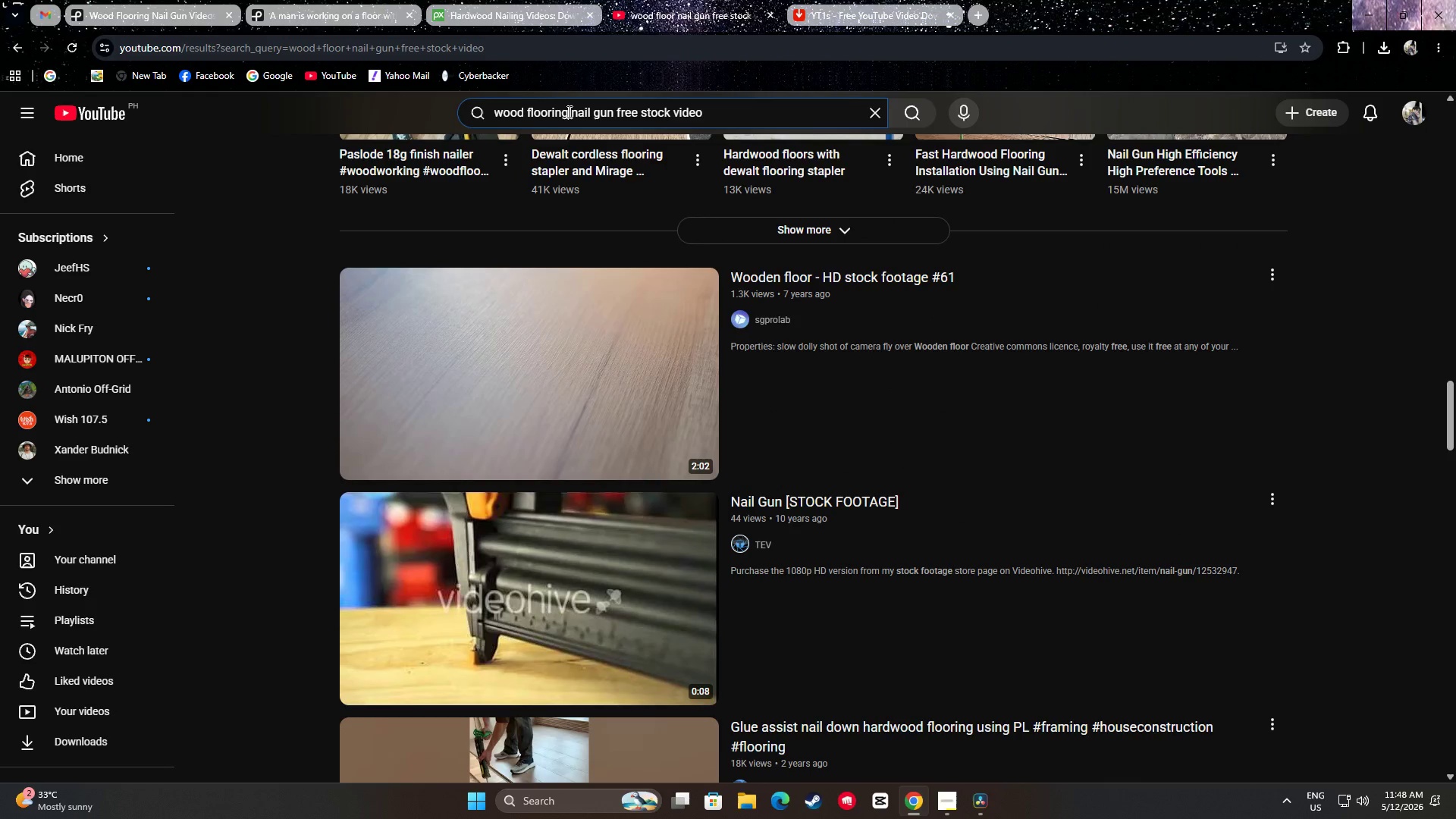 
key(Enter)
 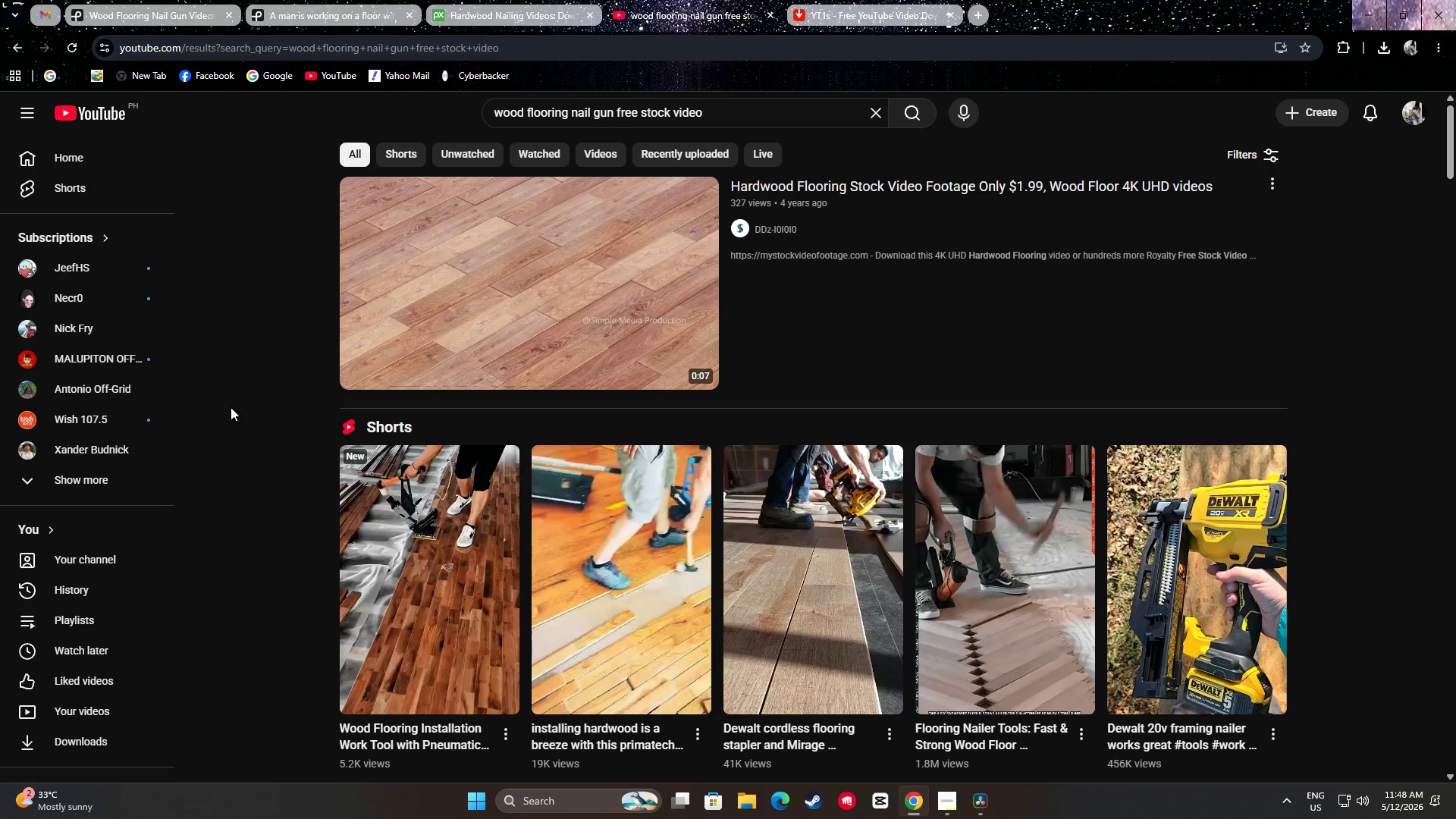 
left_click_drag(start_coordinate=[733, 110], to_coordinate=[618, 110])
 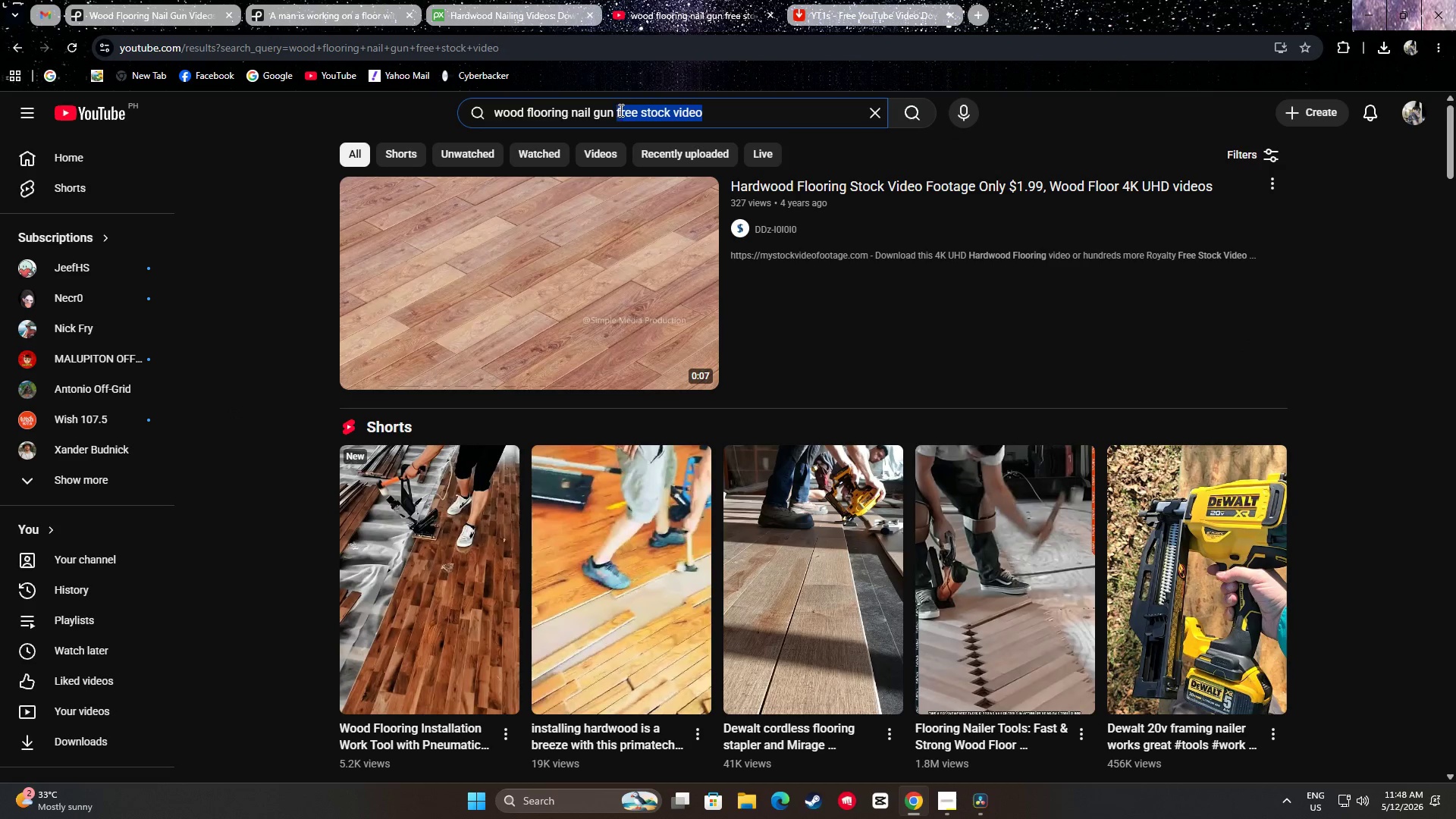 
key(Backspace)
 